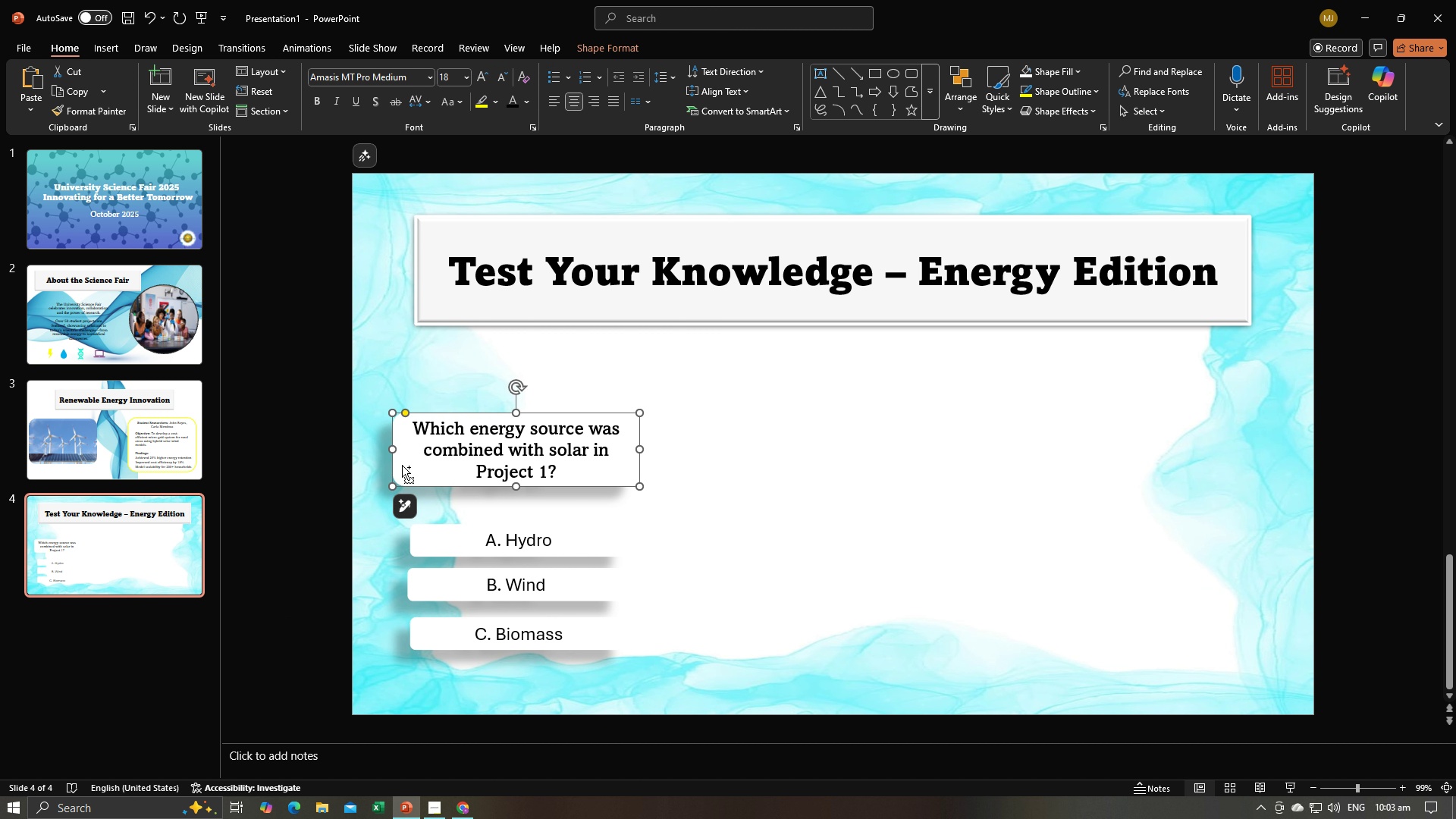 
key(Control+V)
 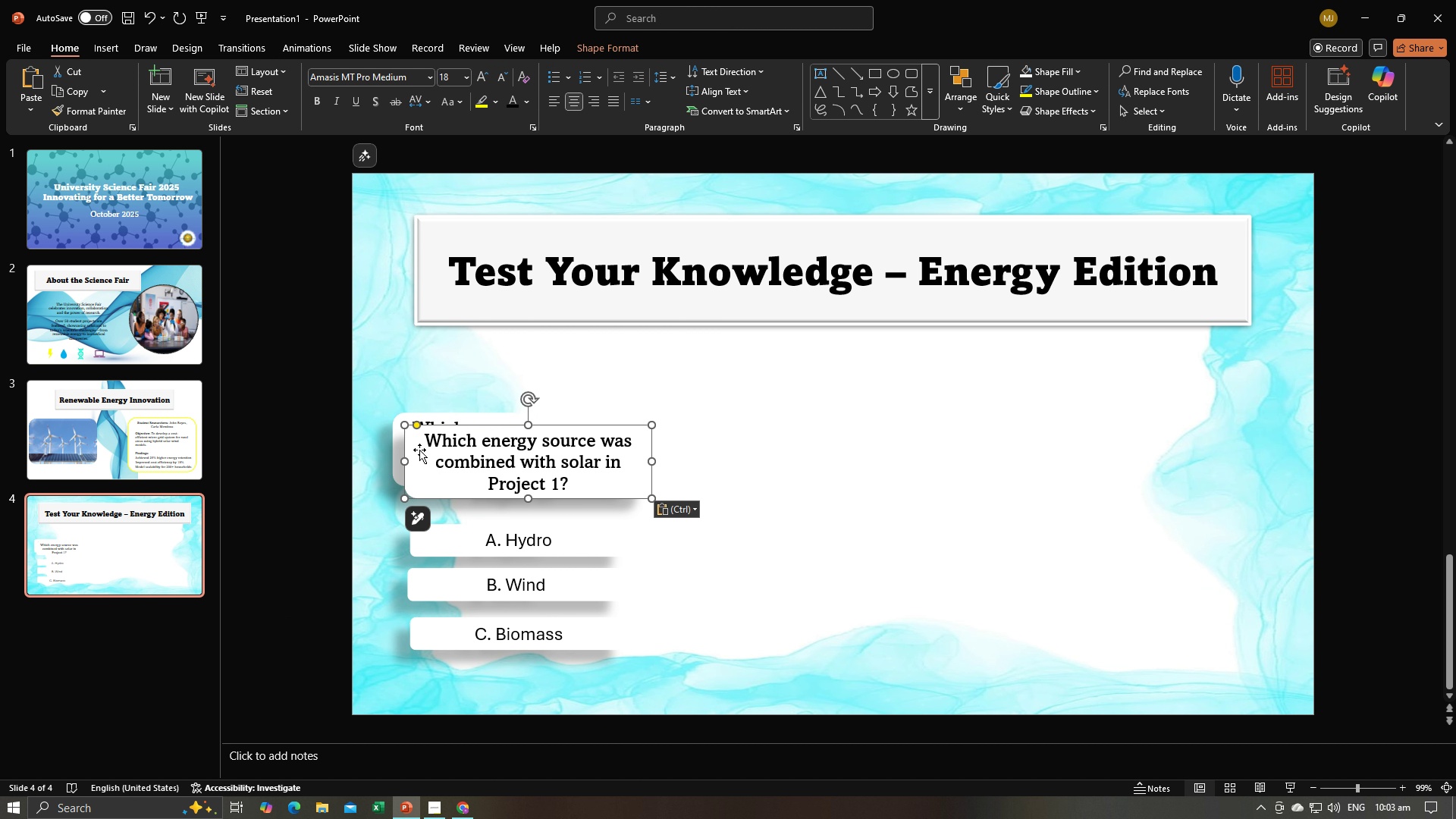 
left_click_drag(start_coordinate=[416, 444], to_coordinate=[722, 433])
 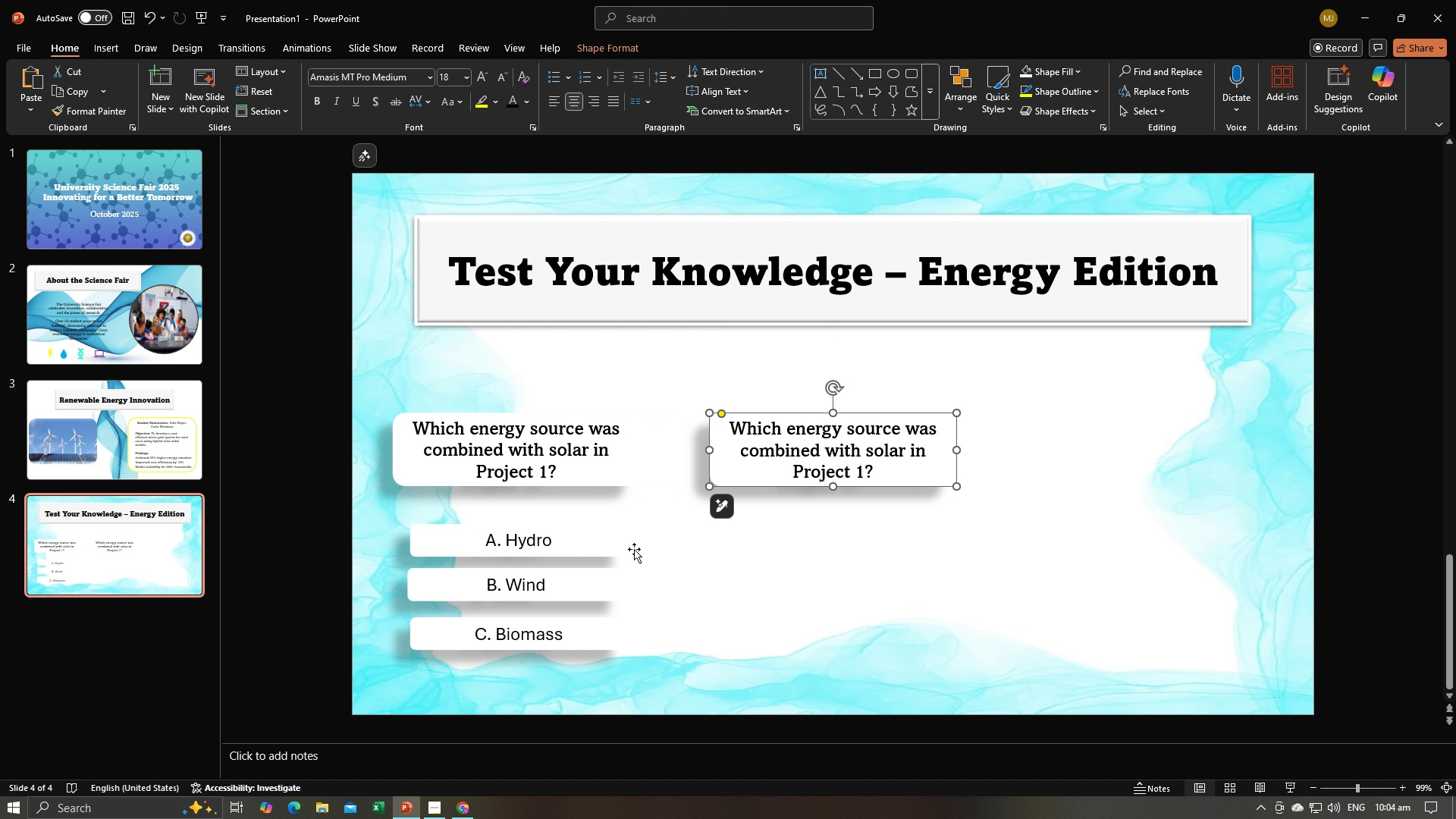 
key(Alt+AltLeft)
 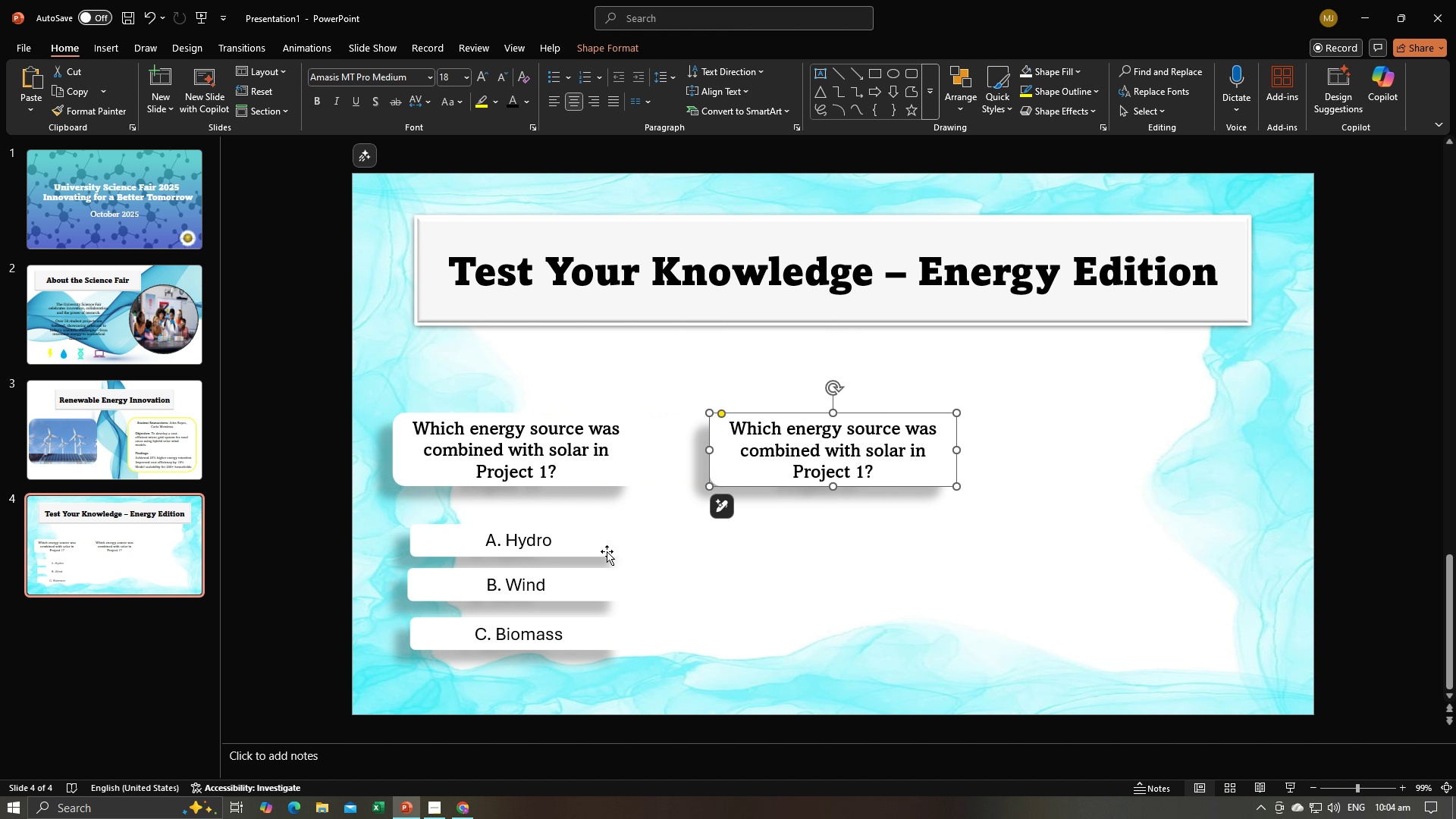 
key(Alt+Tab)
 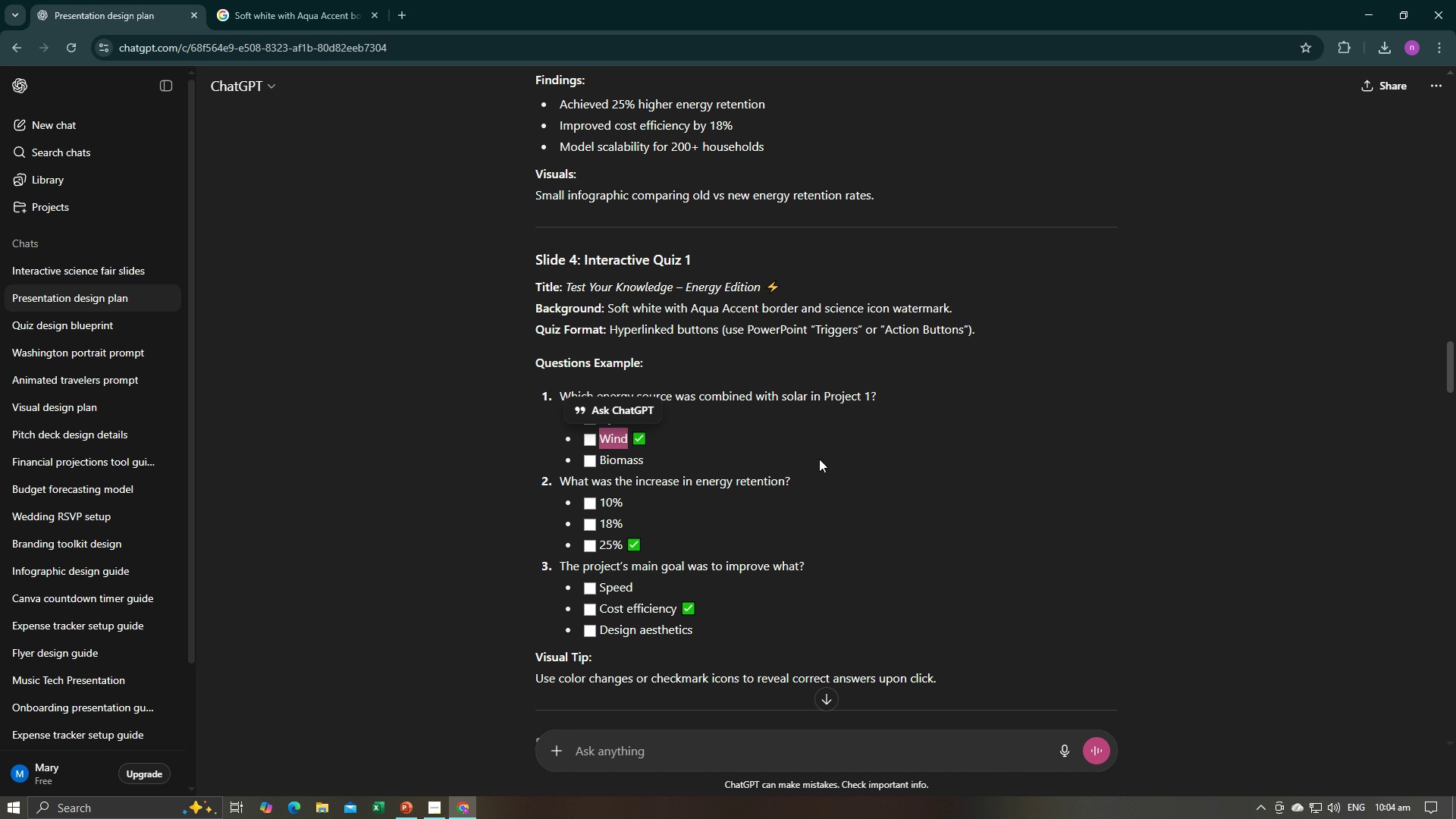 
left_click_drag(start_coordinate=[795, 475], to_coordinate=[561, 486])
 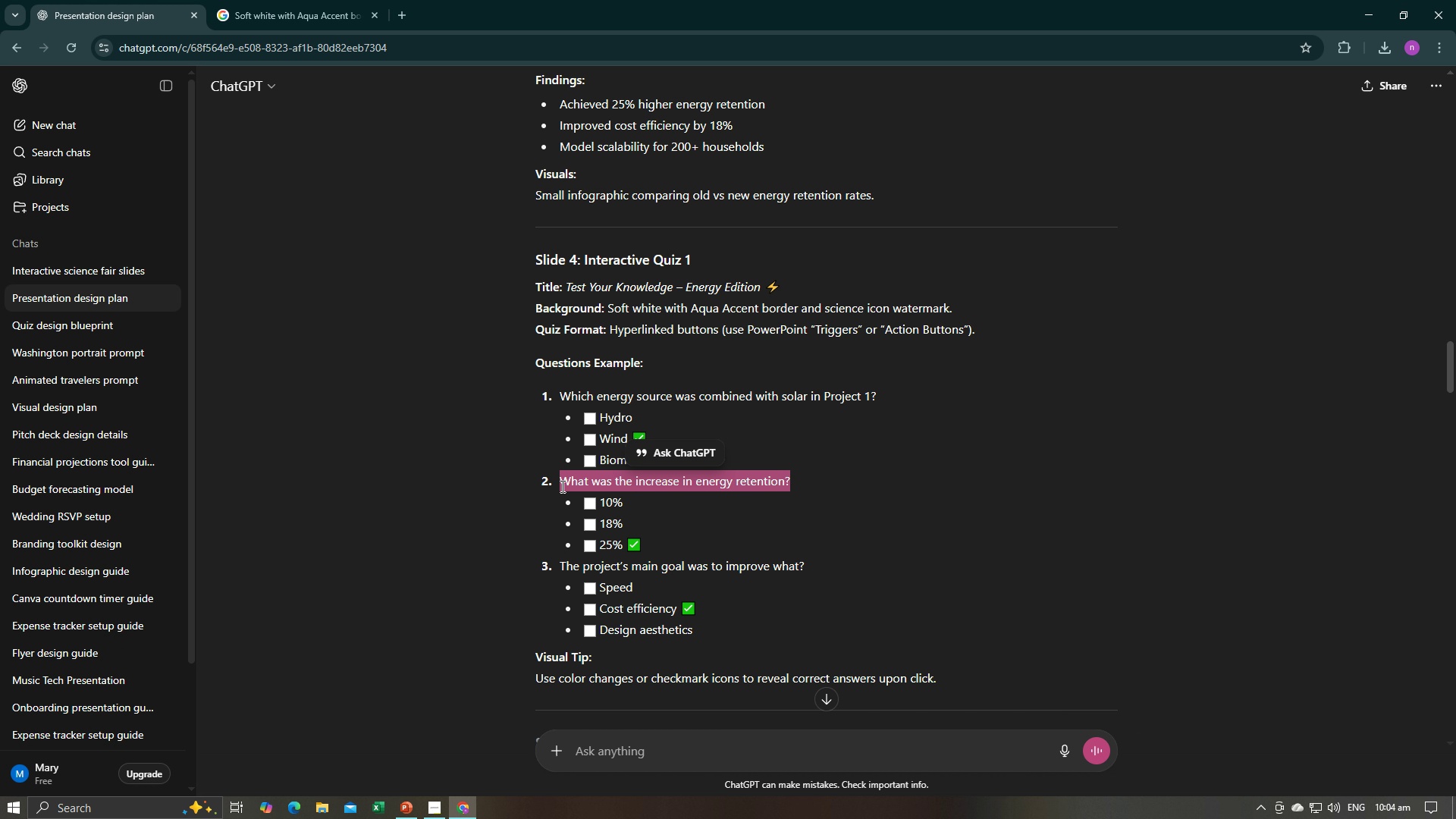 
key(Control+C)
 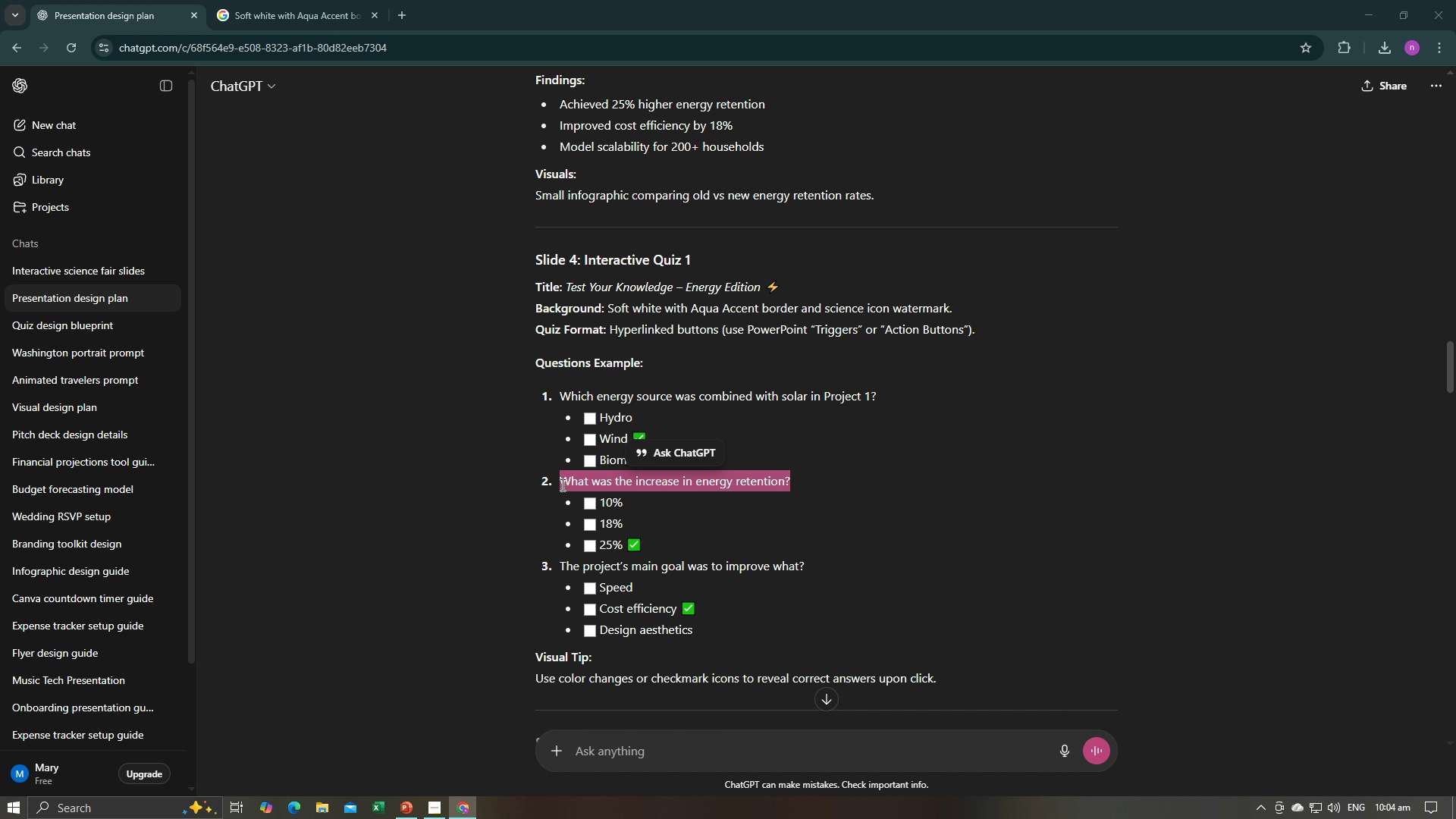 
key(Alt+AltLeft)
 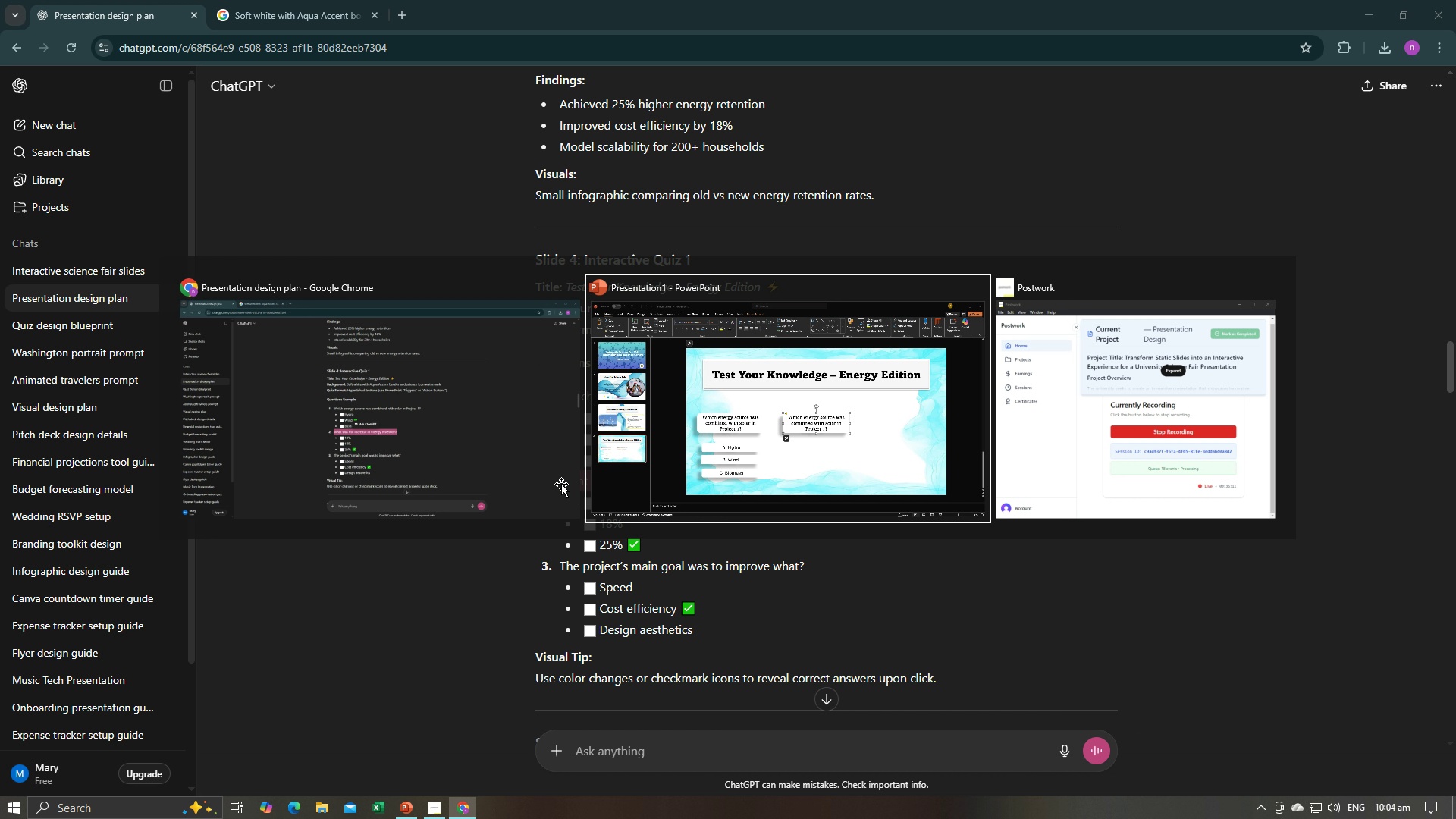 
key(Alt+Tab)
 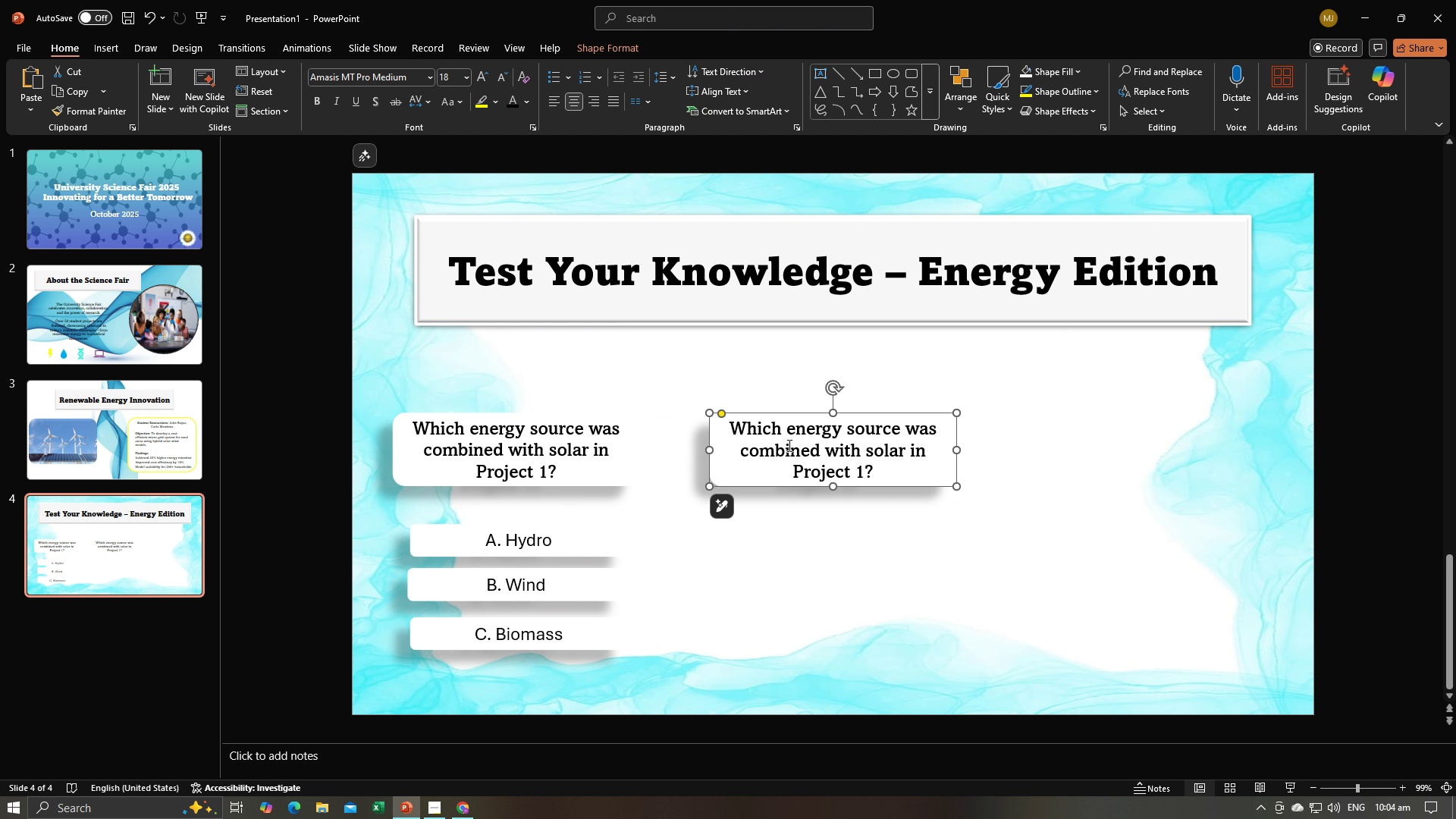 
left_click([788, 445])
 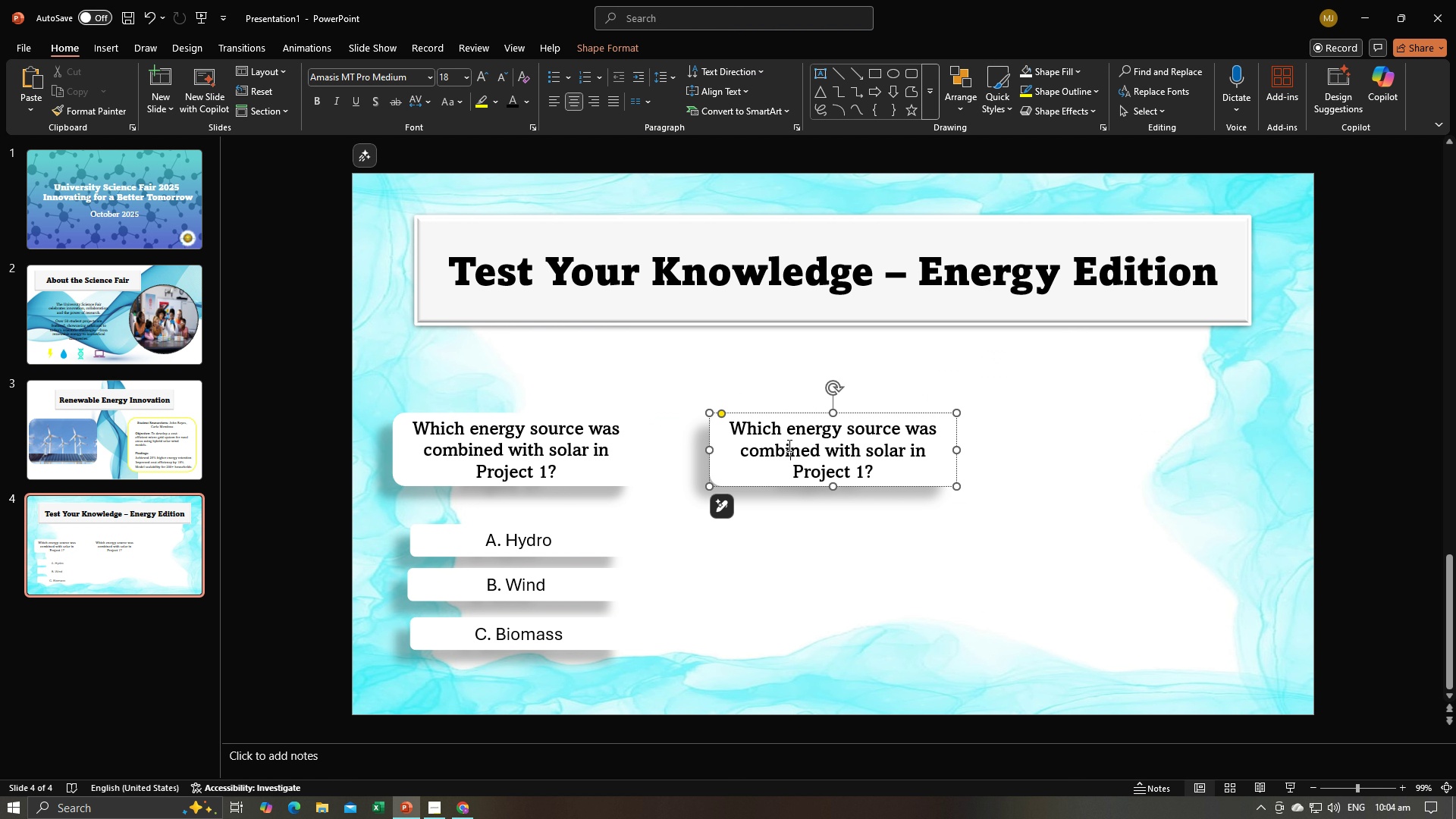 
key(Control+A)
 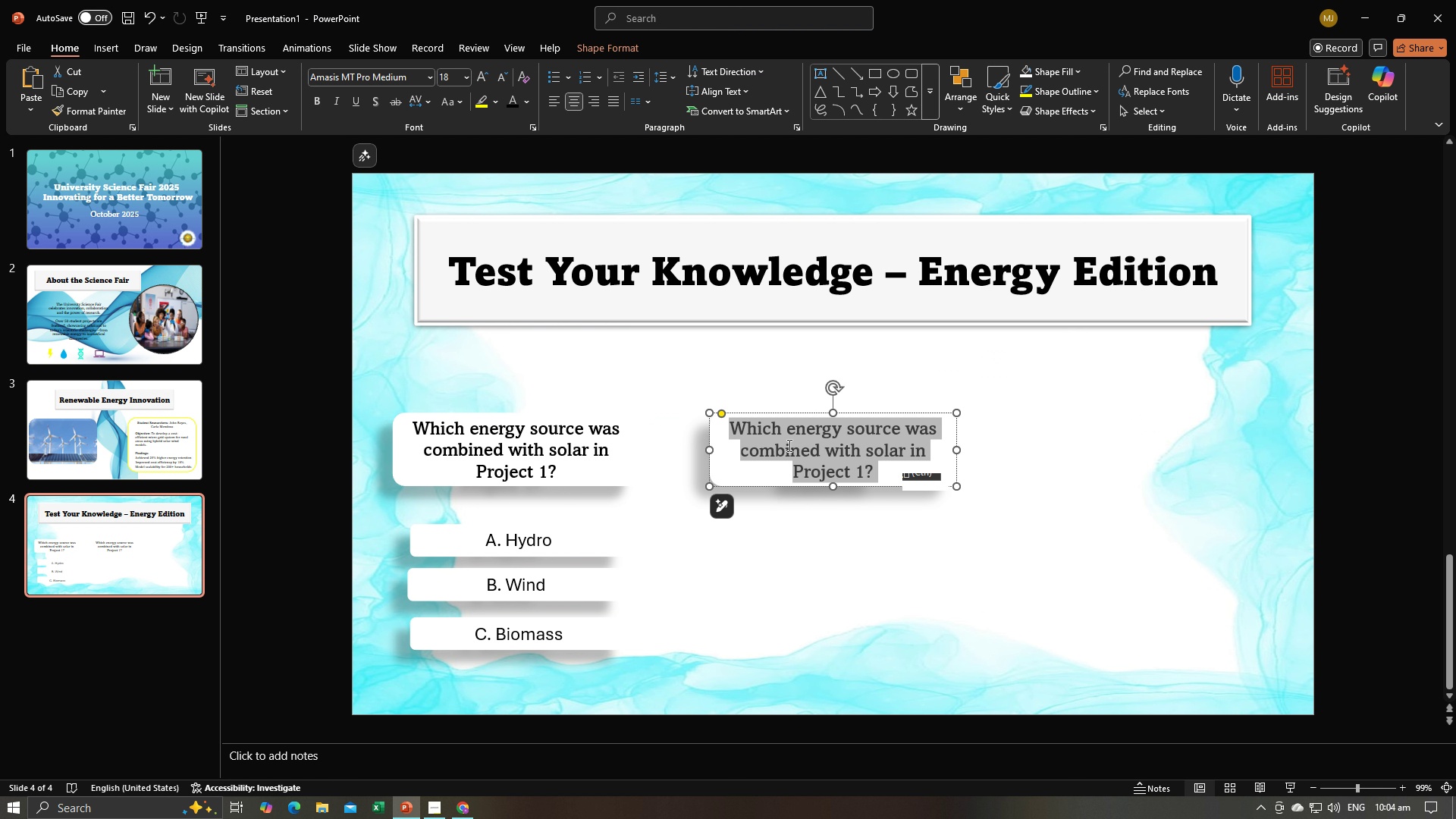 
key(Control+V)
 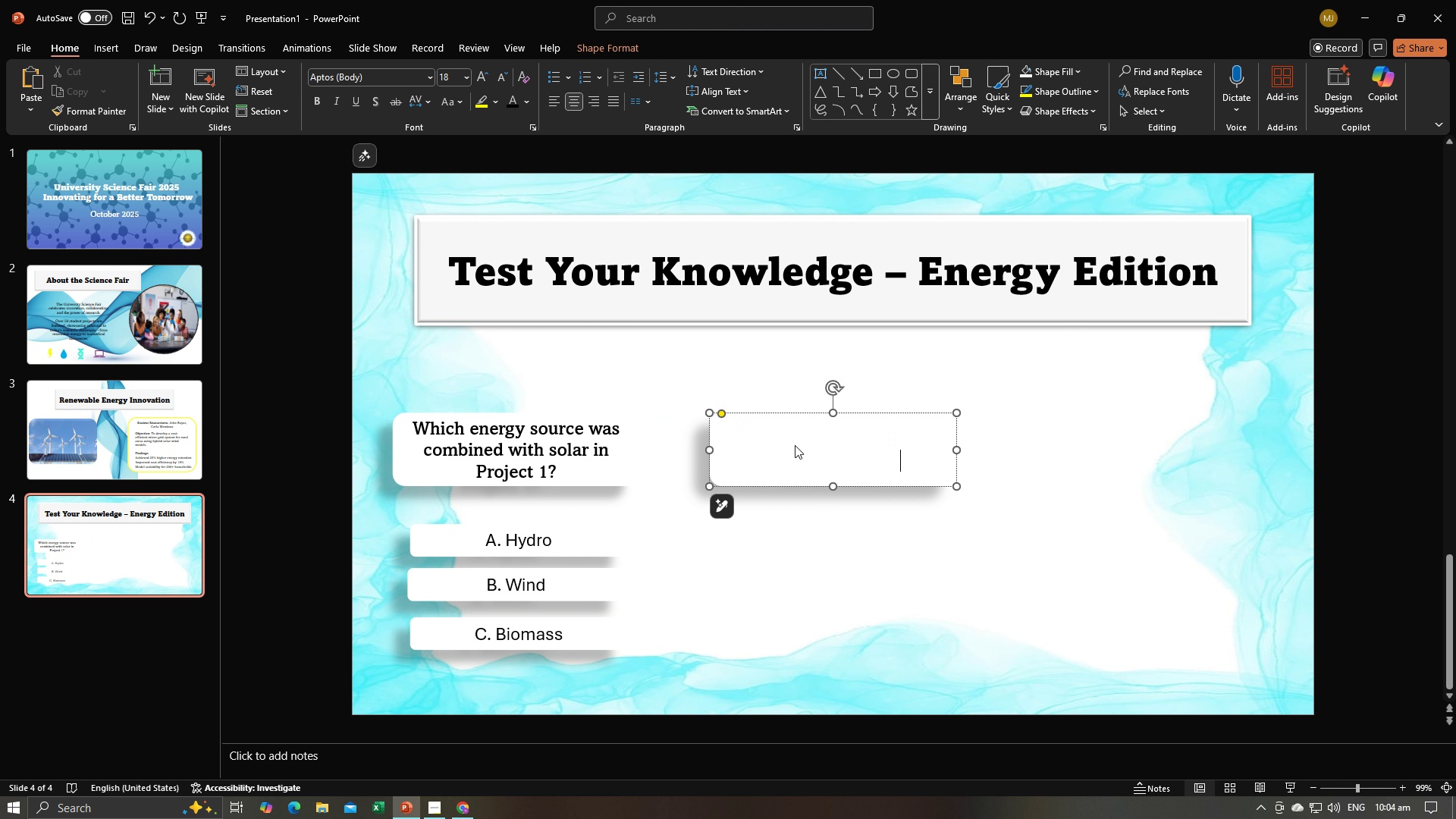 
key(Control+A)
 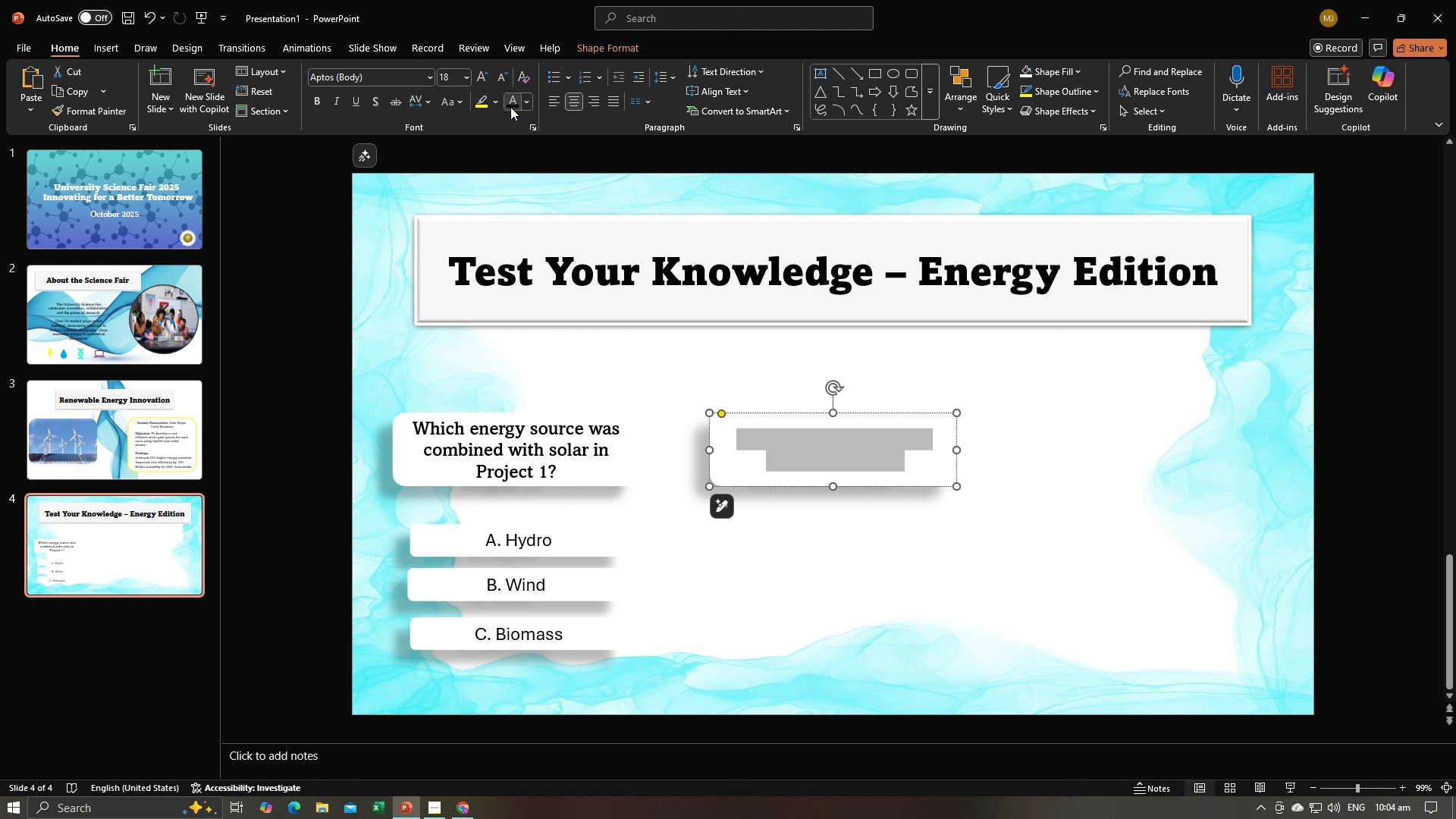 
left_click([510, 99])
 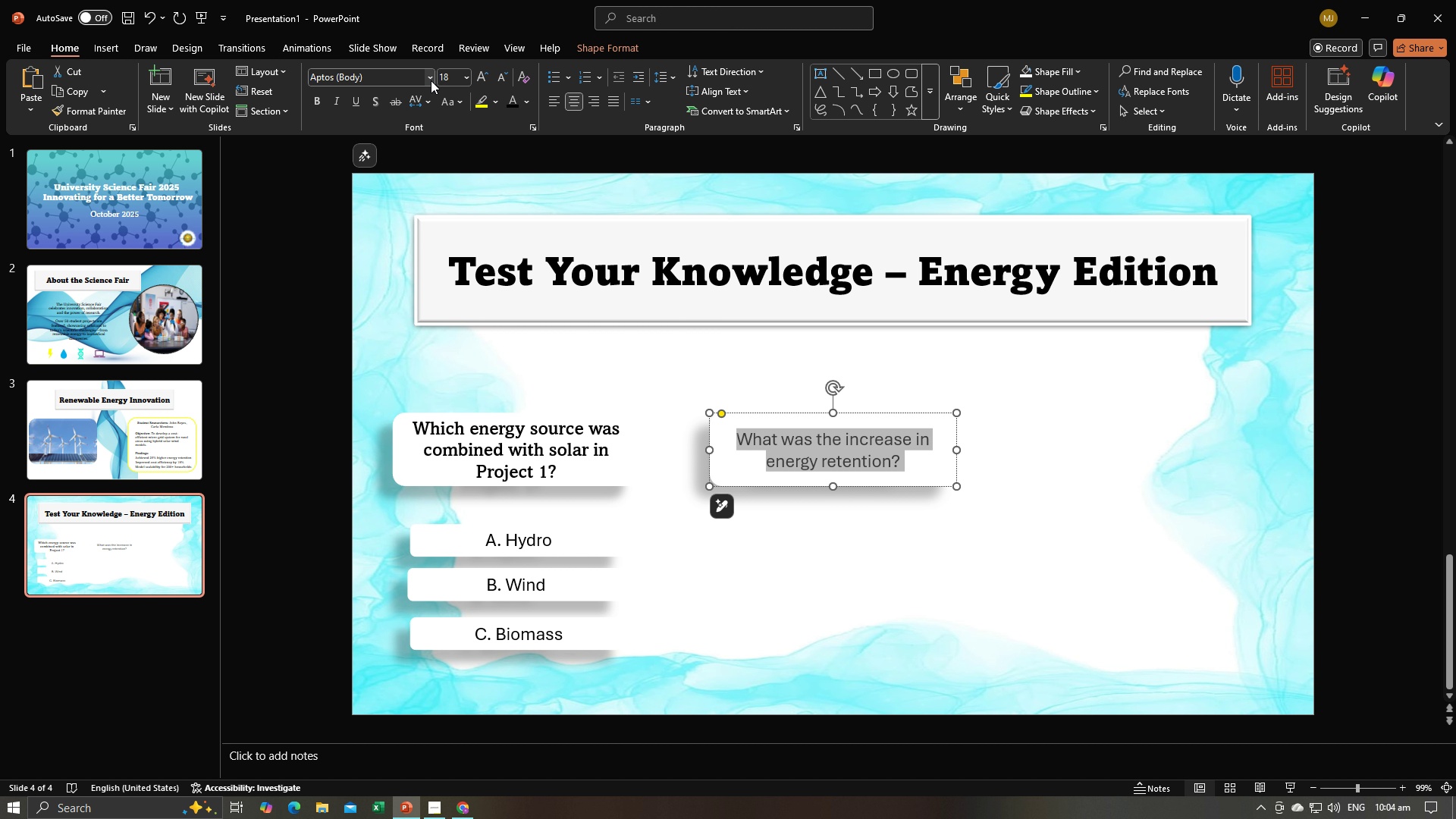 
left_click([431, 80])
 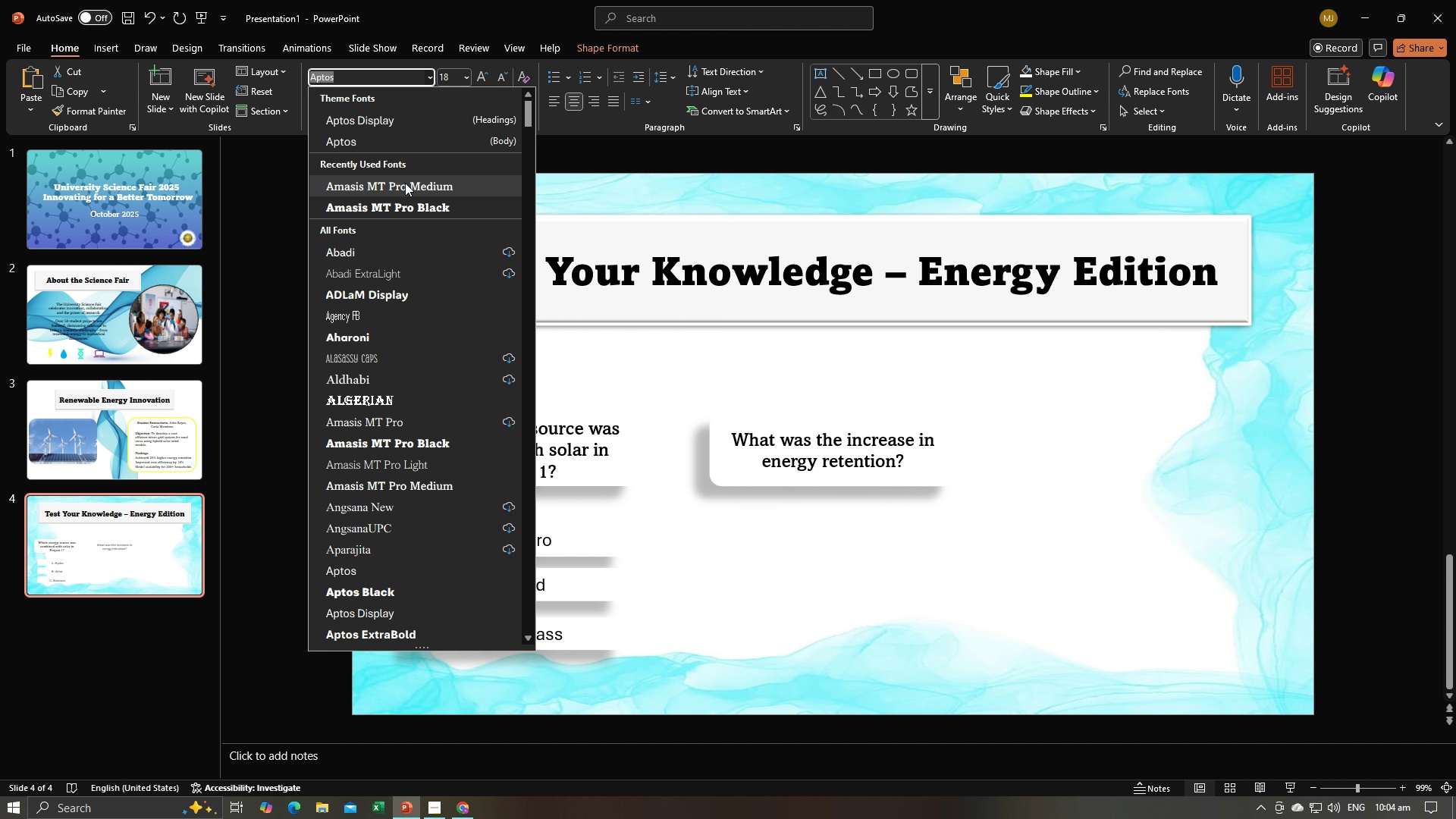 
left_click([405, 183])
 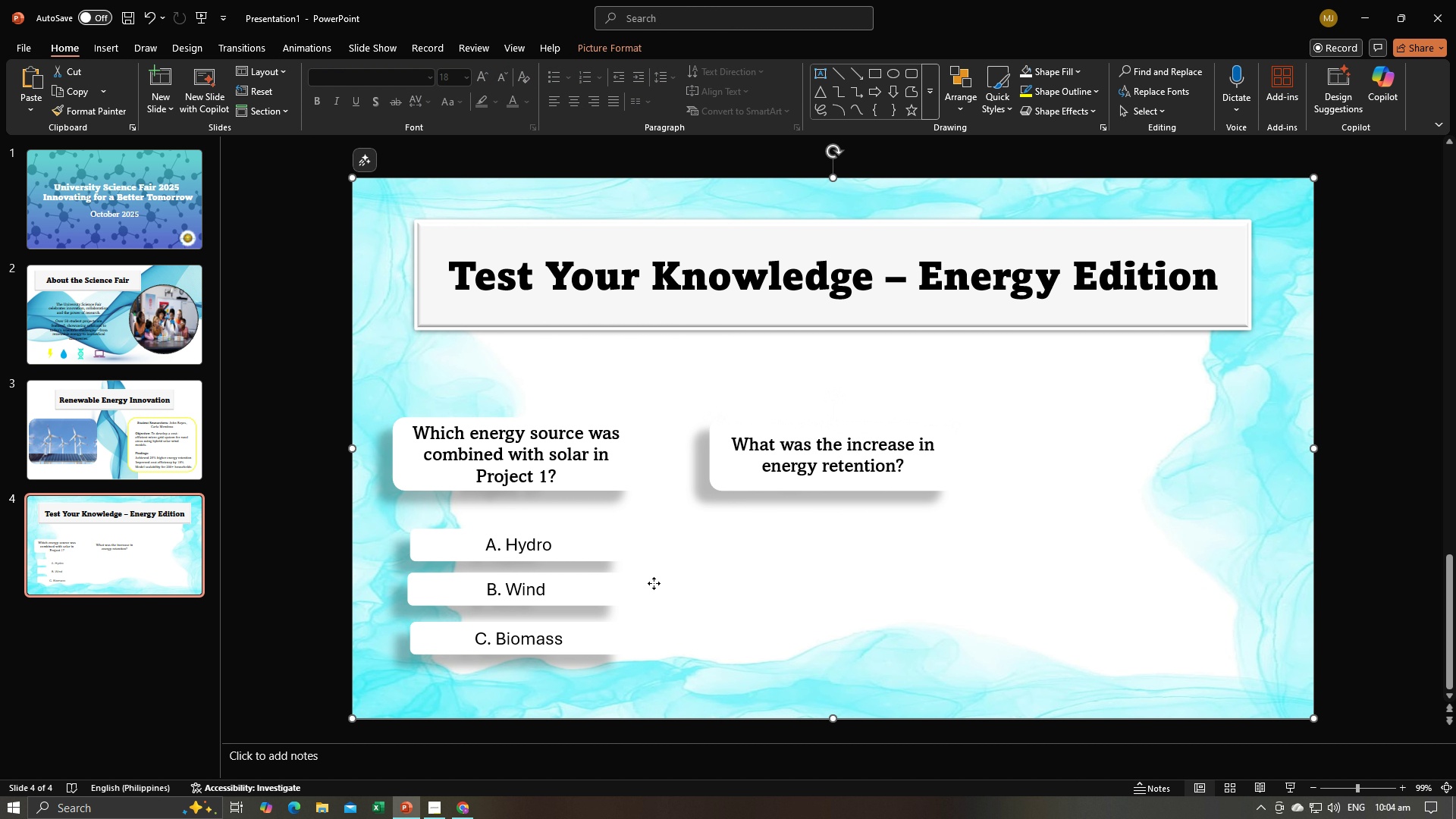 
double_click([604, 556])
 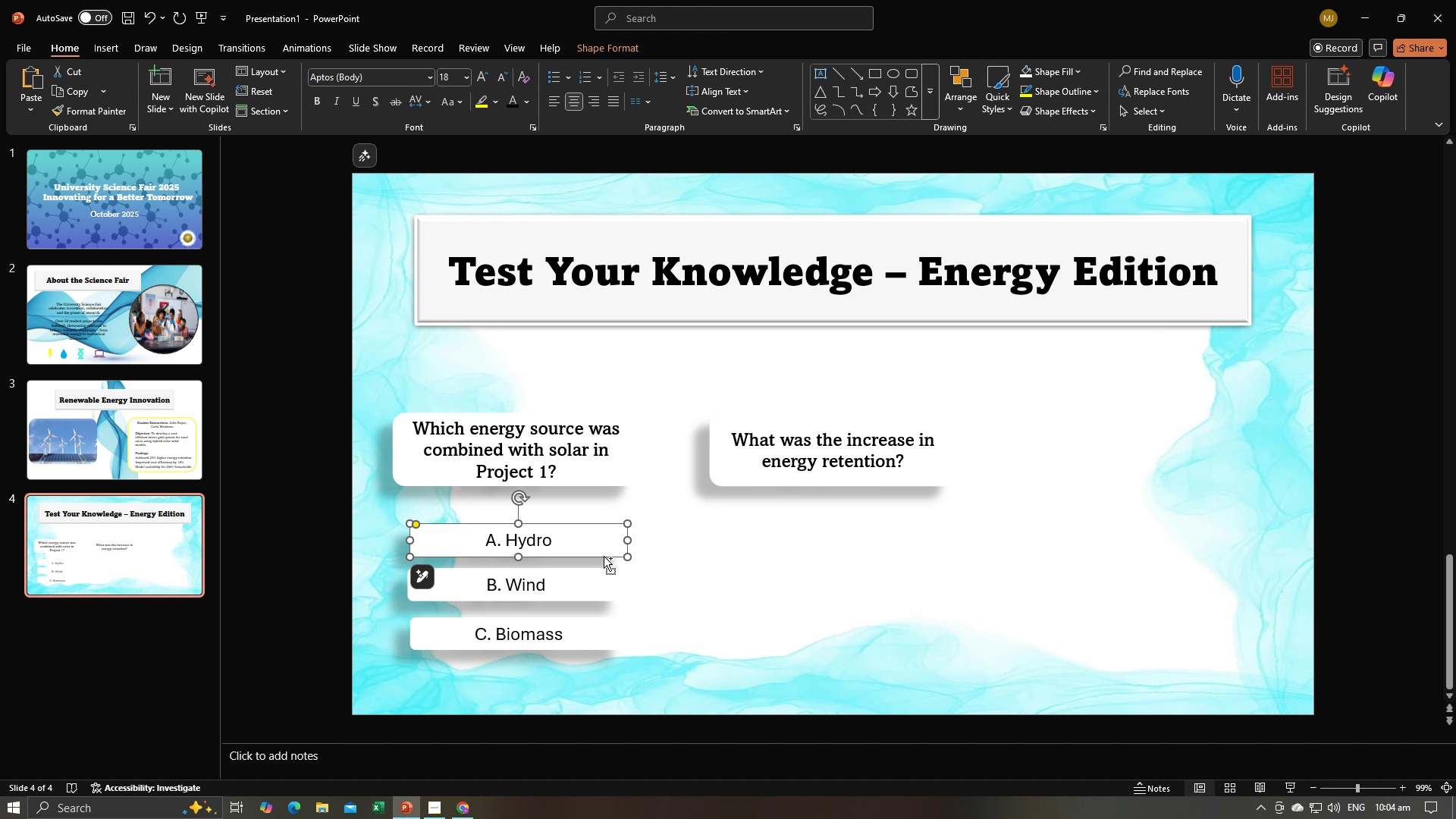 
key(Control+C)
 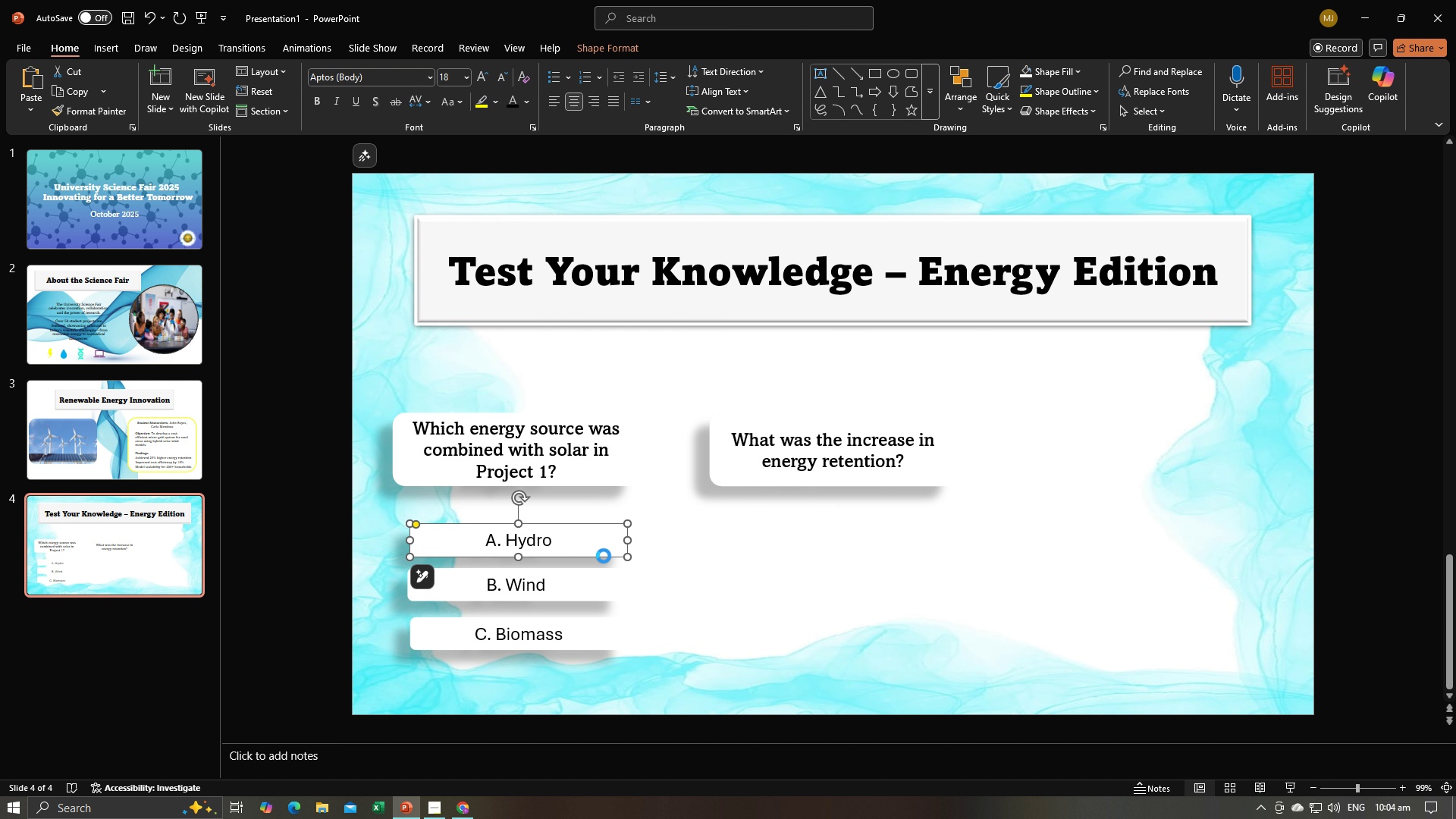 
key(Control+V)
 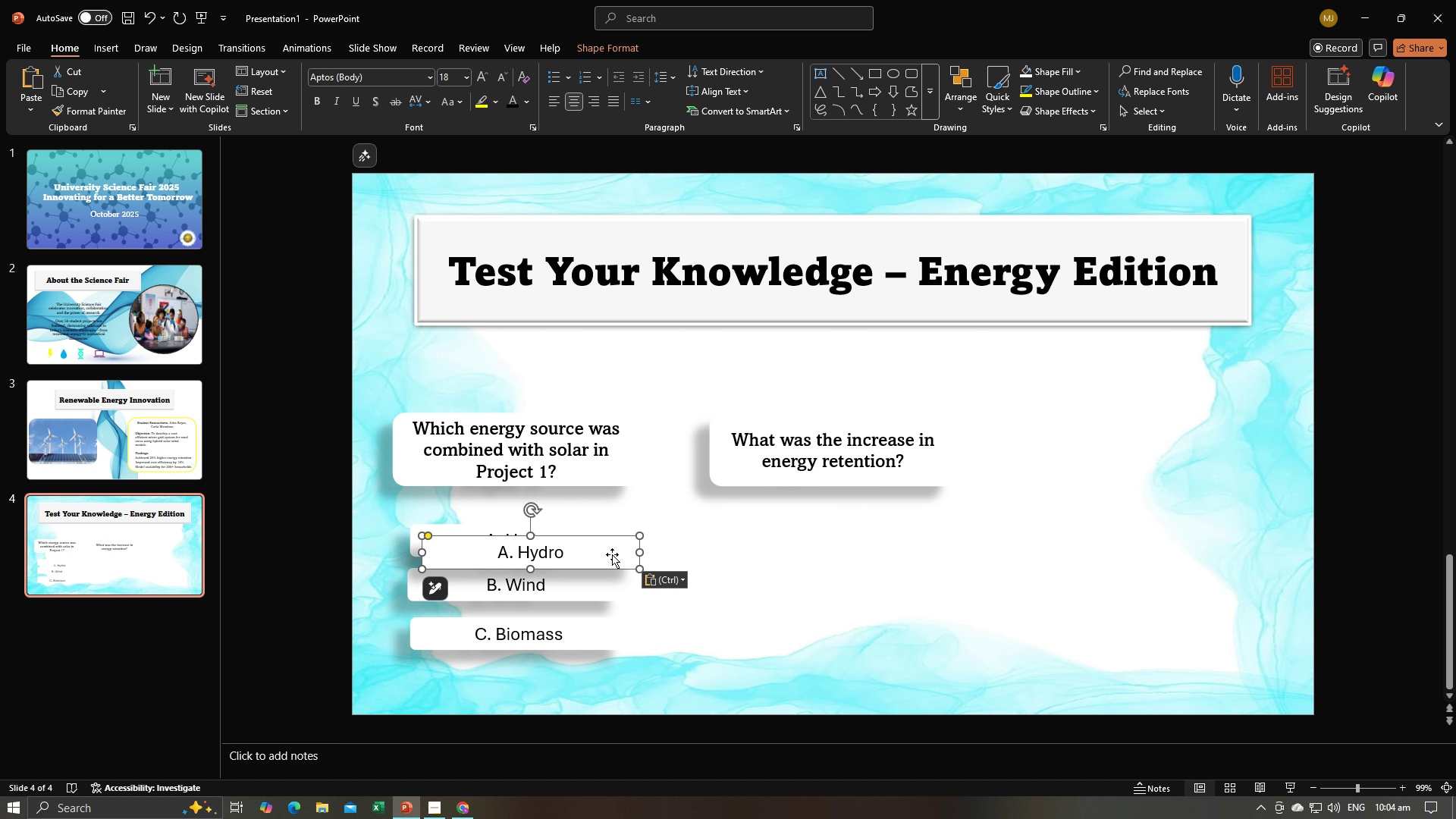 
left_click_drag(start_coordinate=[612, 554], to_coordinate=[903, 541])
 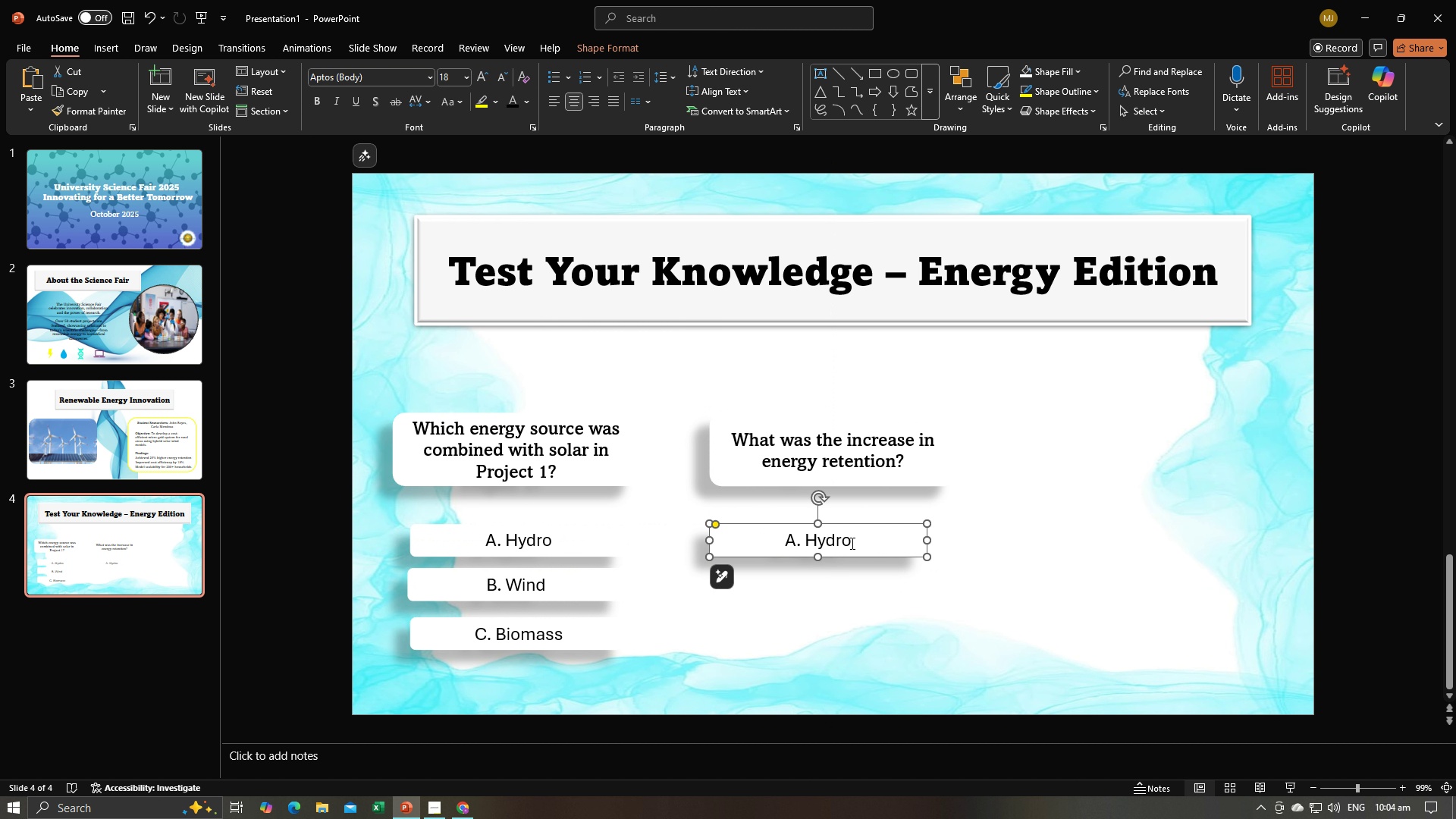 
key(Alt+AltLeft)
 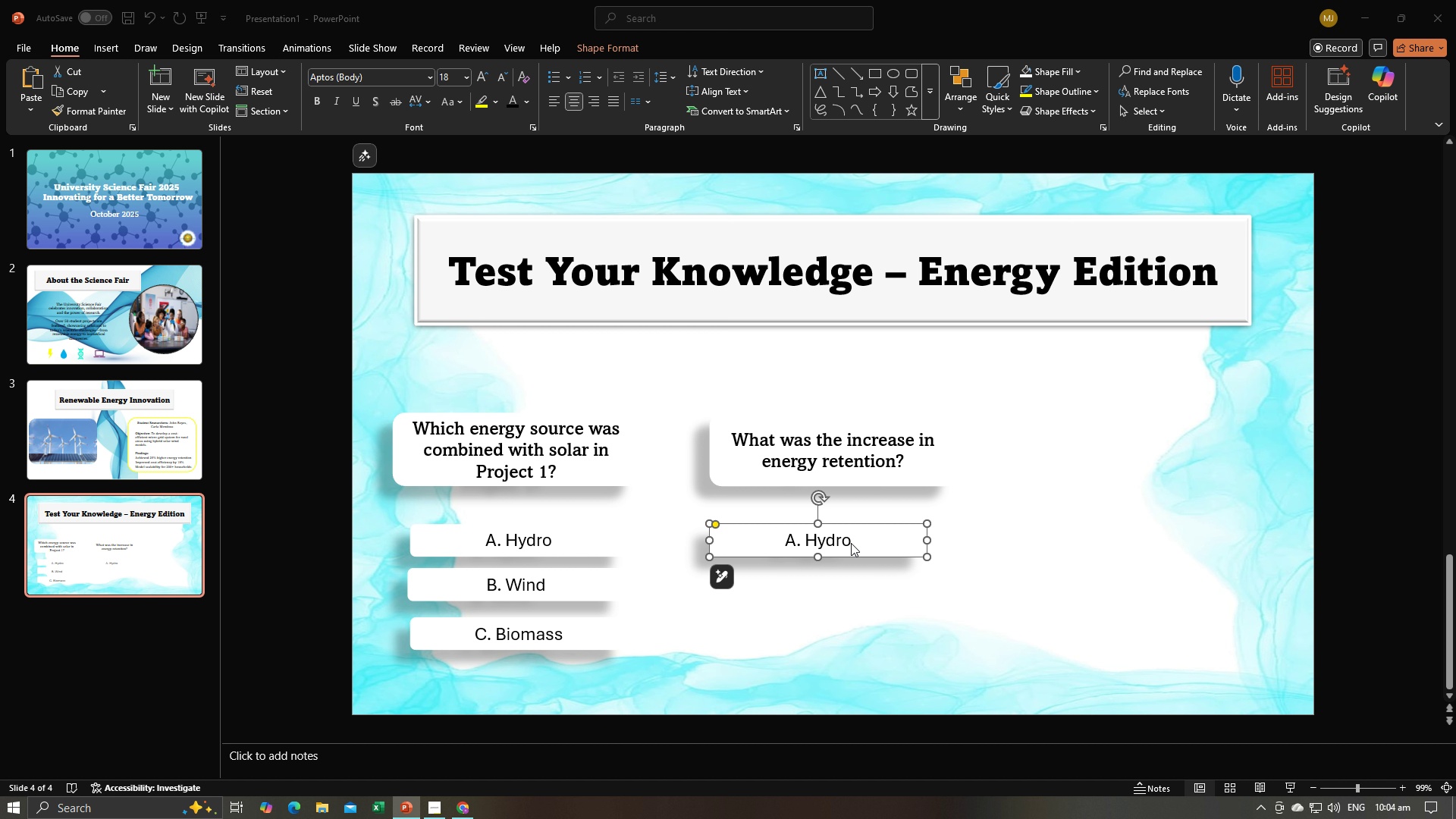 
key(Alt+Tab)
 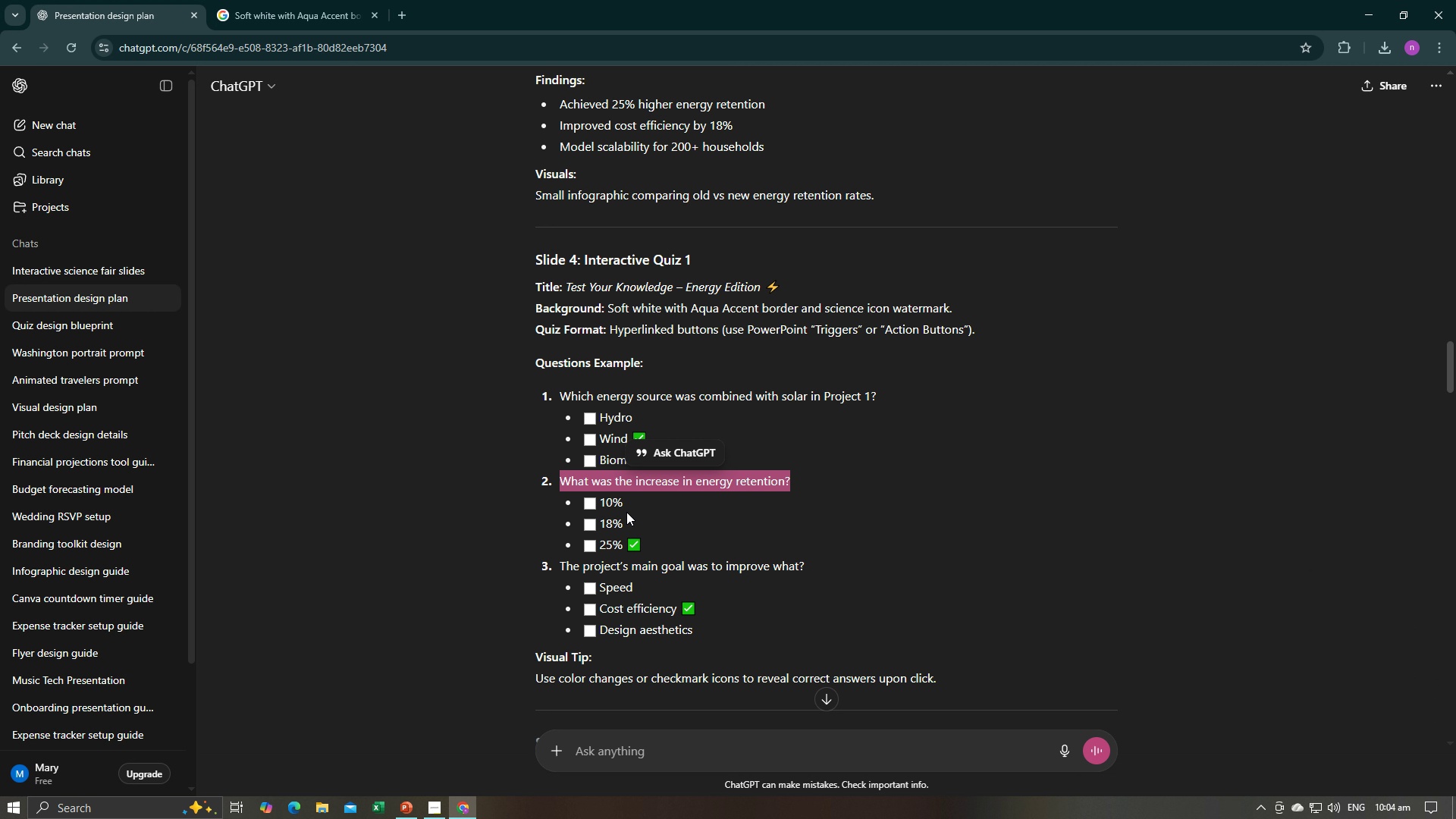 
left_click_drag(start_coordinate=[626, 501], to_coordinate=[601, 500])
 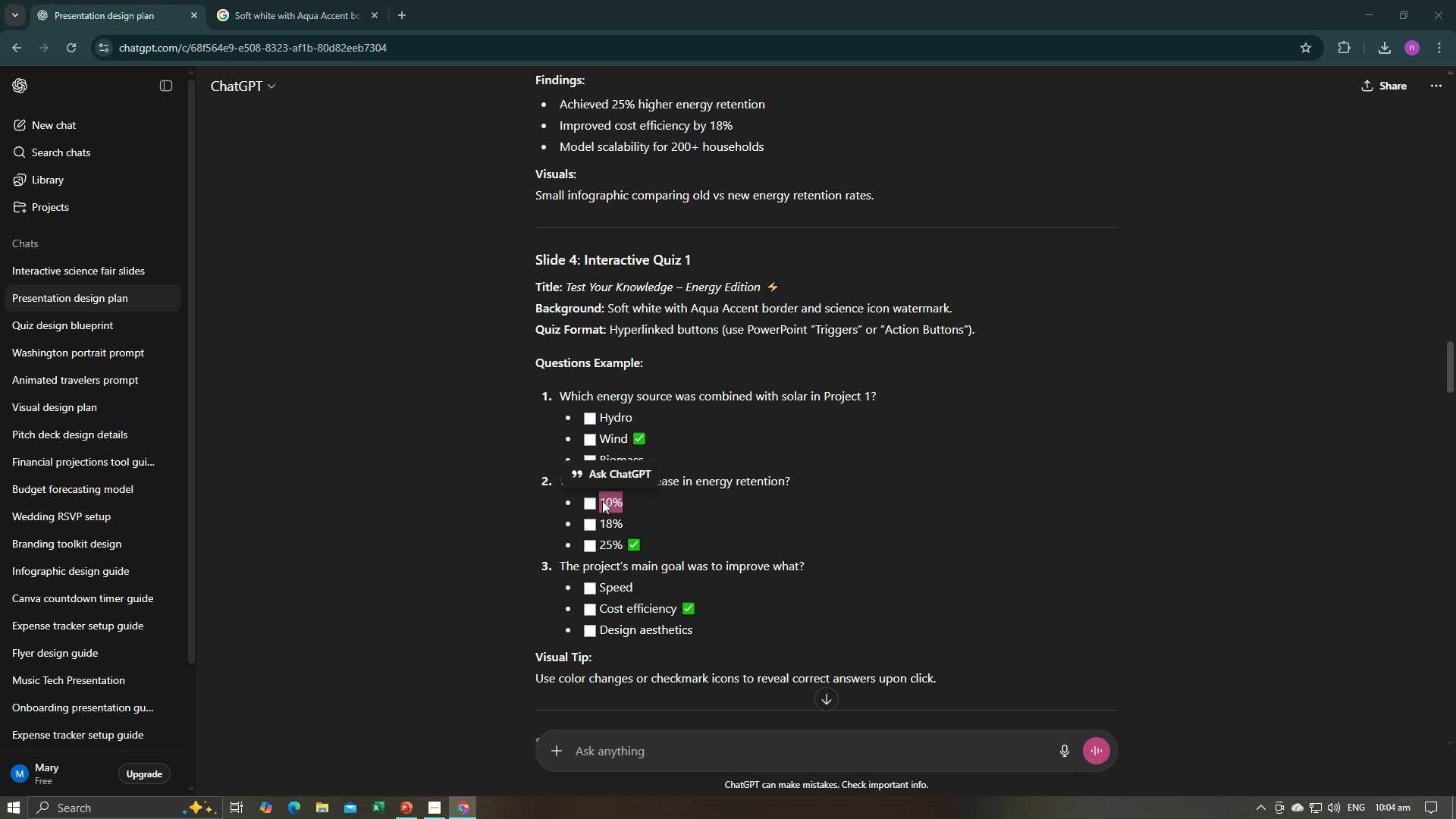 
key(Control+C)
 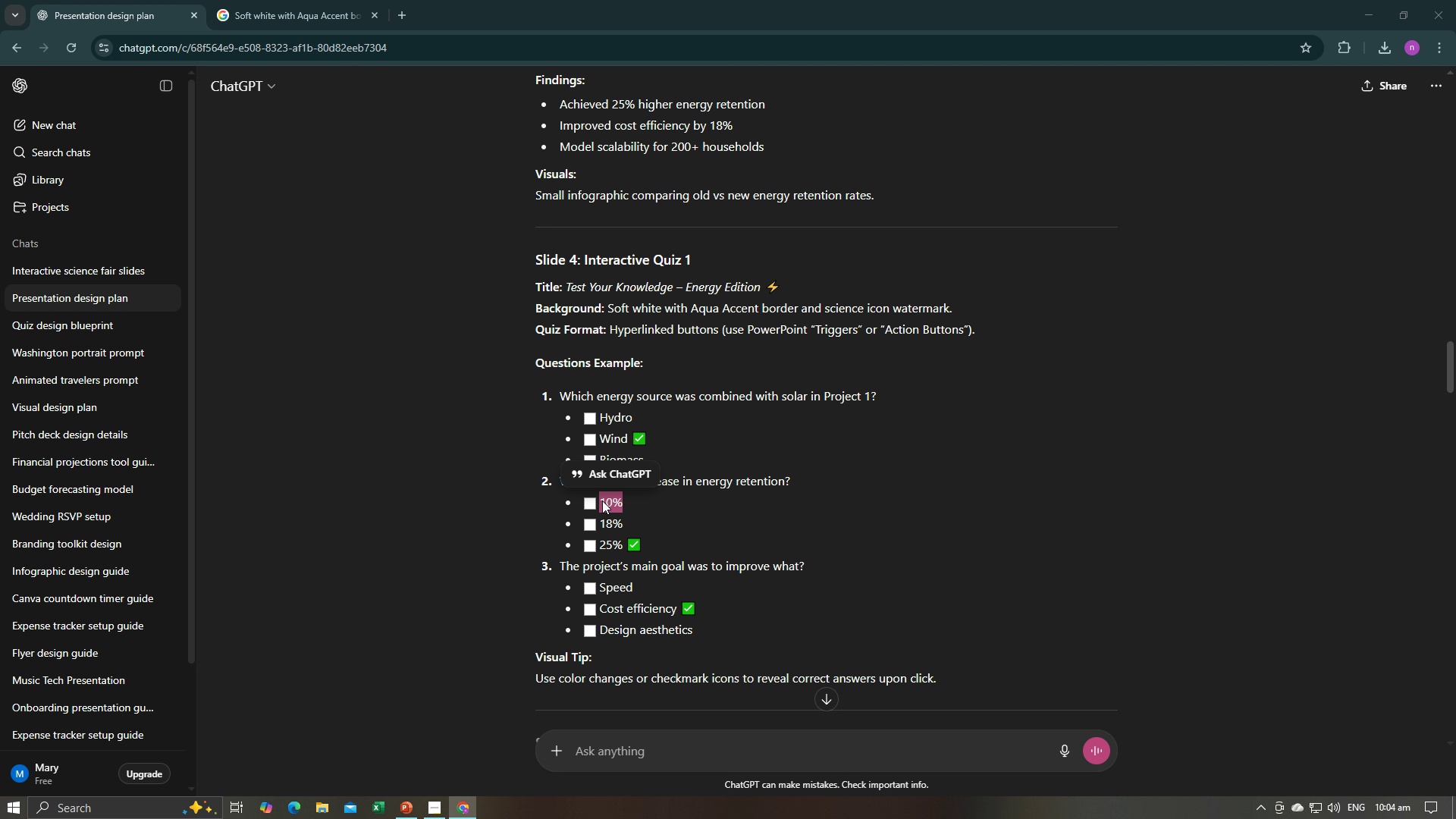 
key(Alt+AltLeft)
 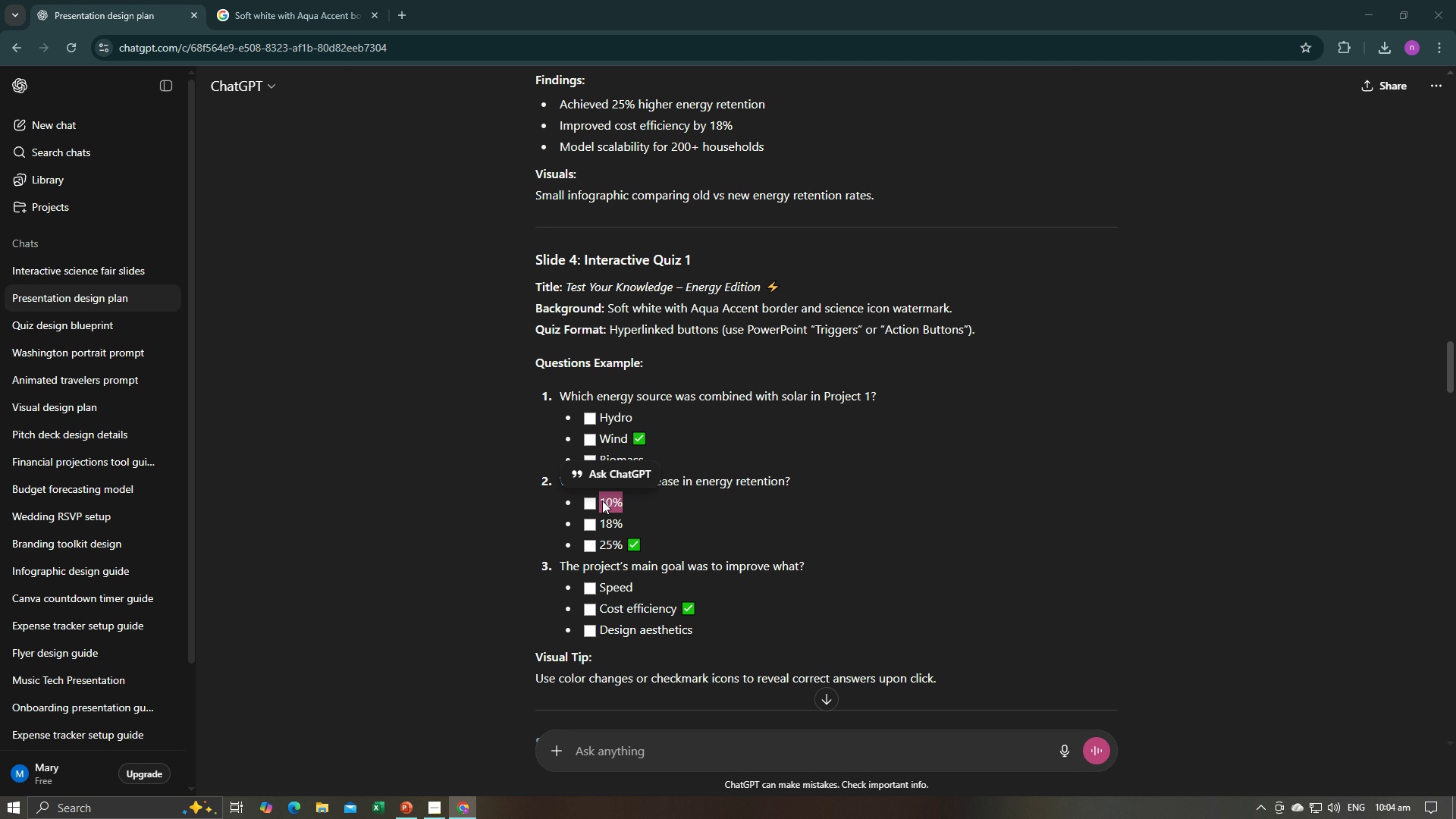 
key(Alt+Tab)
 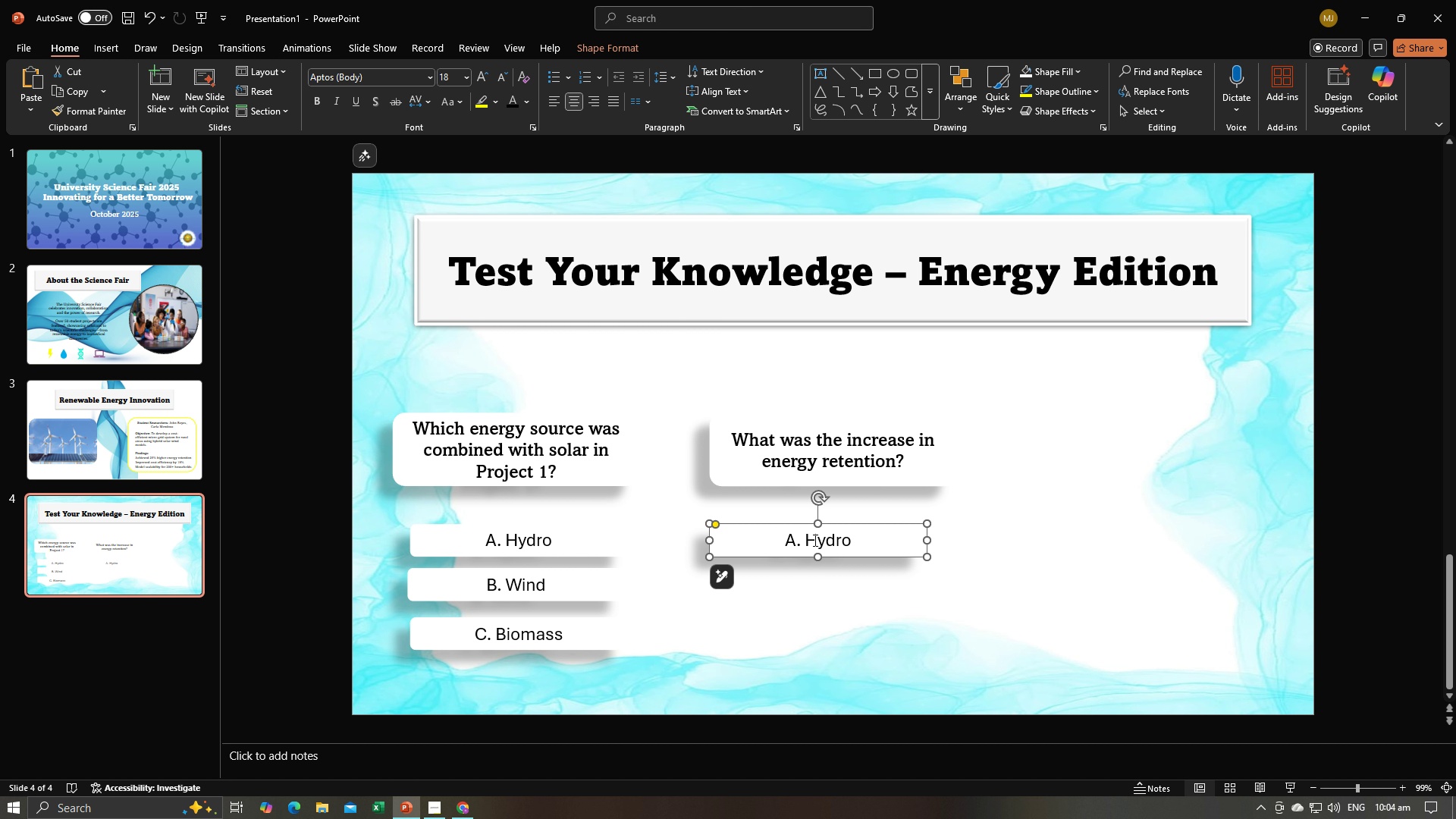 
left_click([814, 540])
 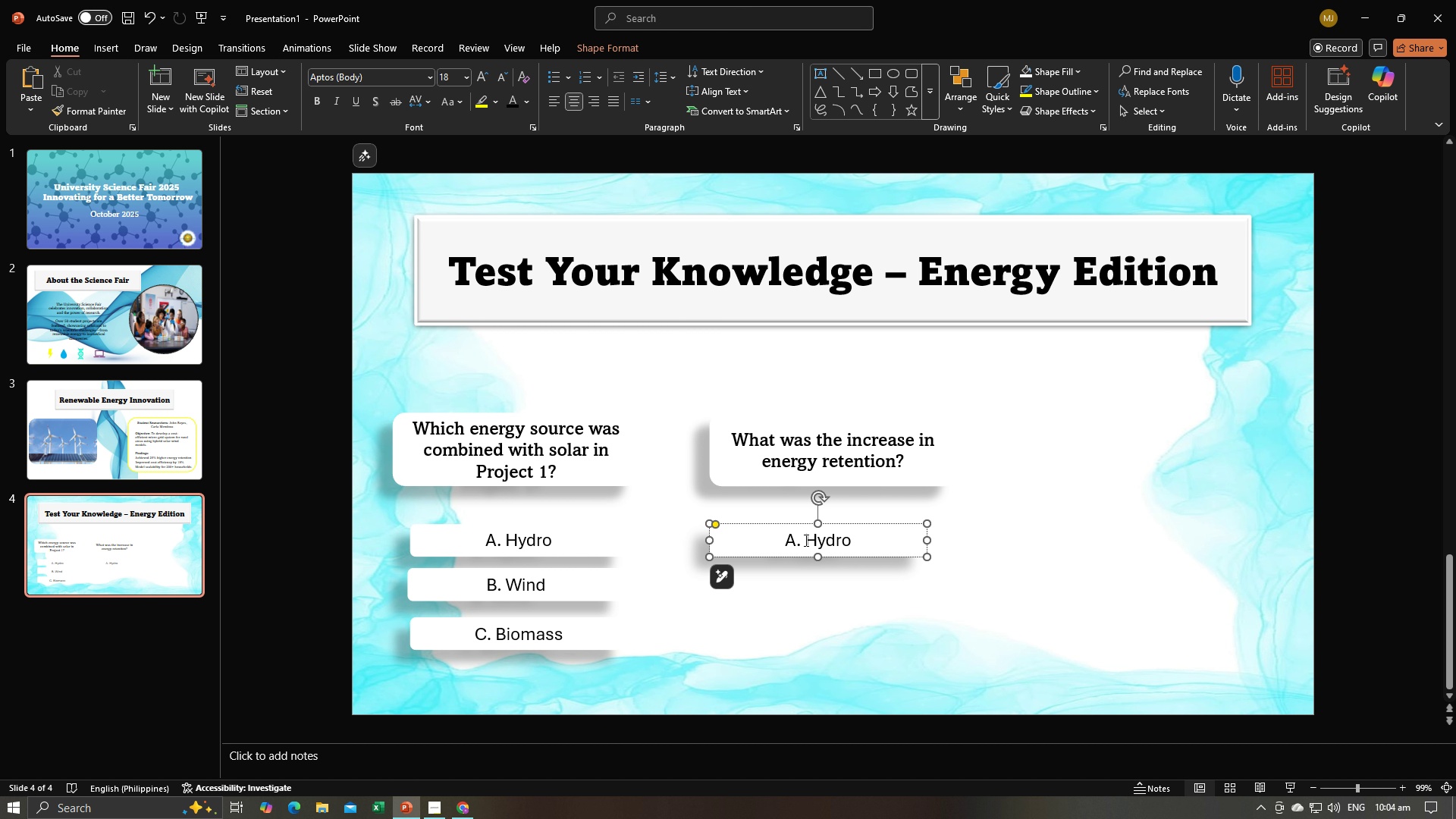 
left_click_drag(start_coordinate=[805, 540], to_coordinate=[849, 539])
 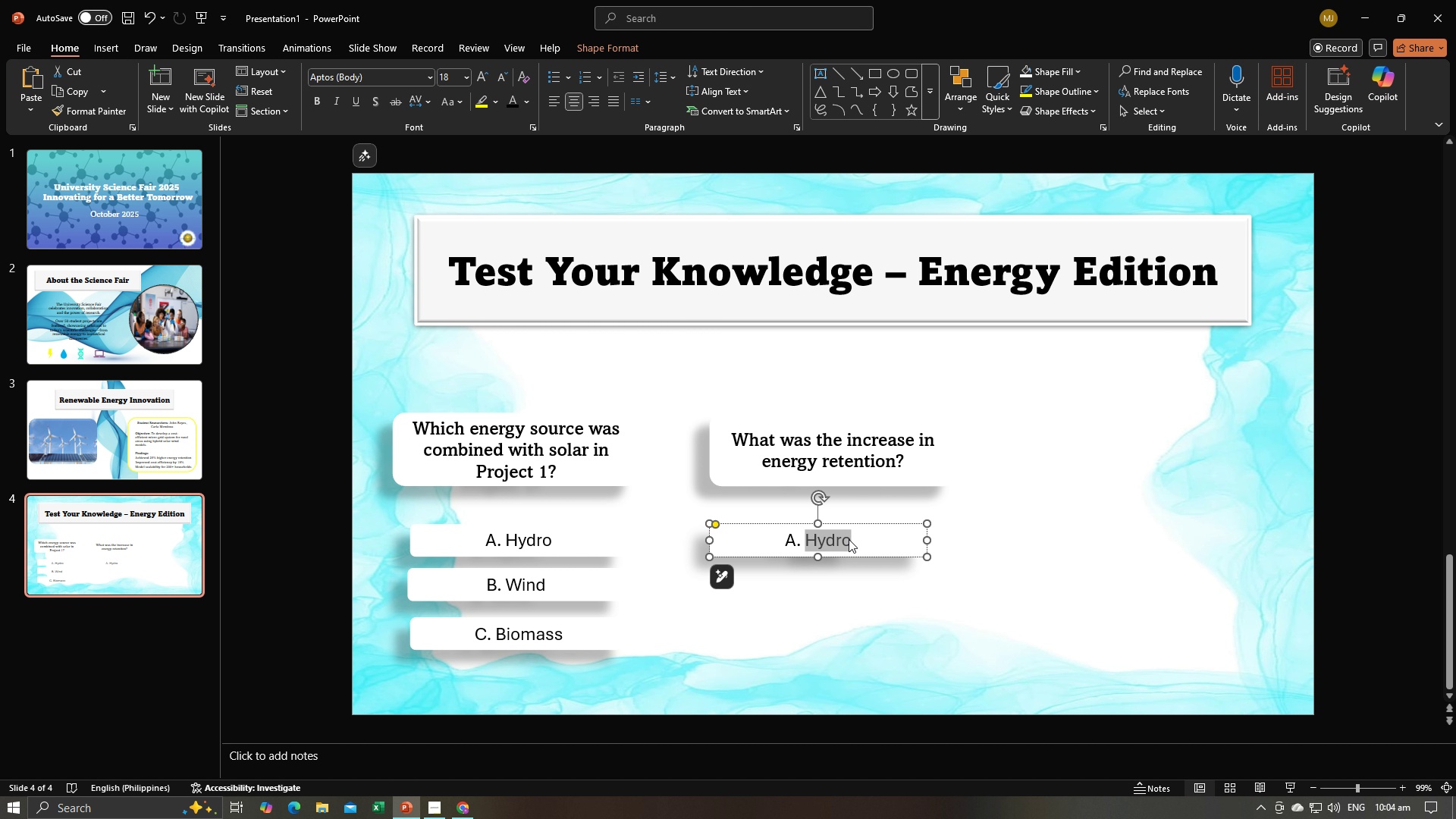 
key(Control+V)
 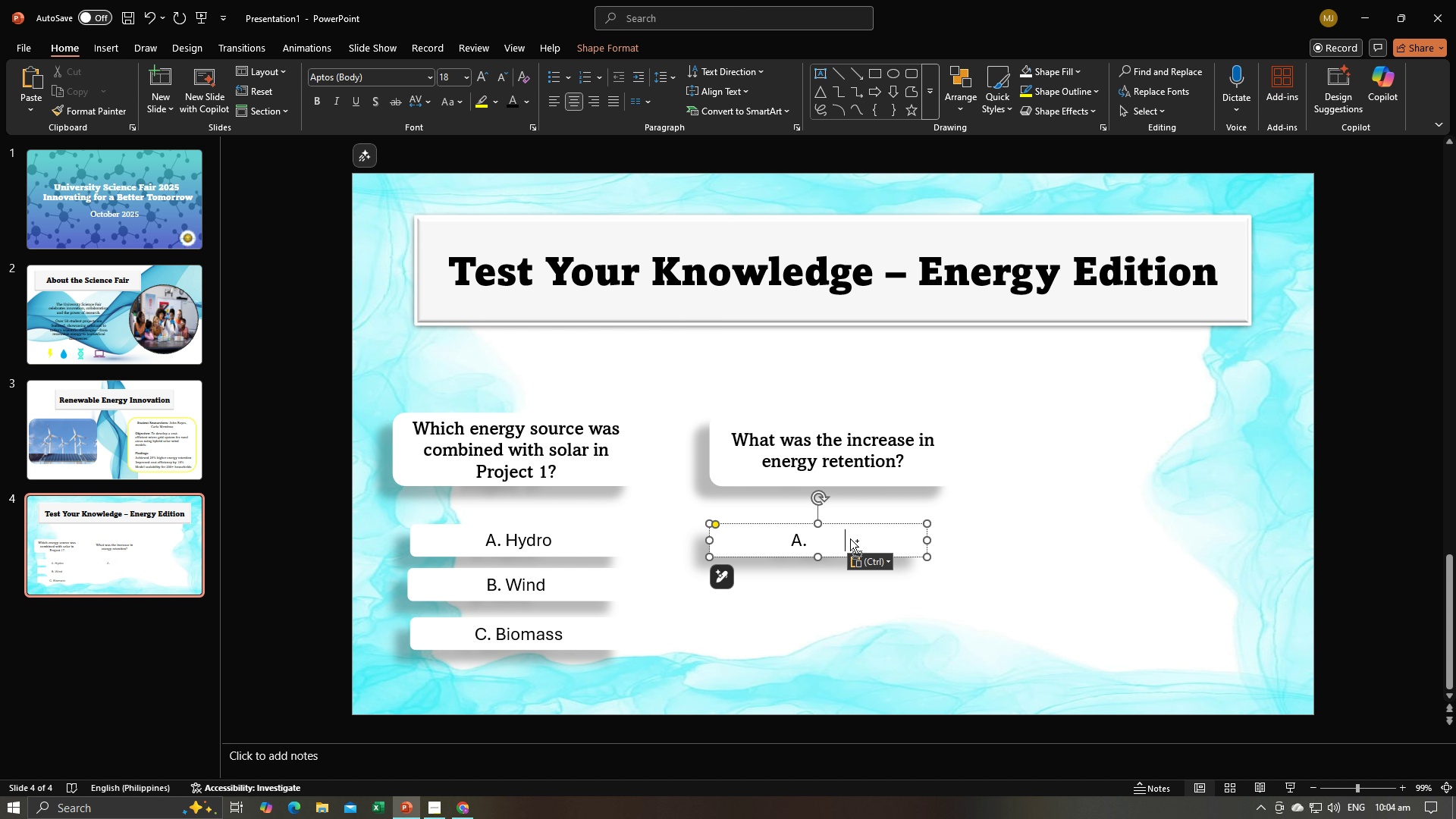 
key(Control+A)
 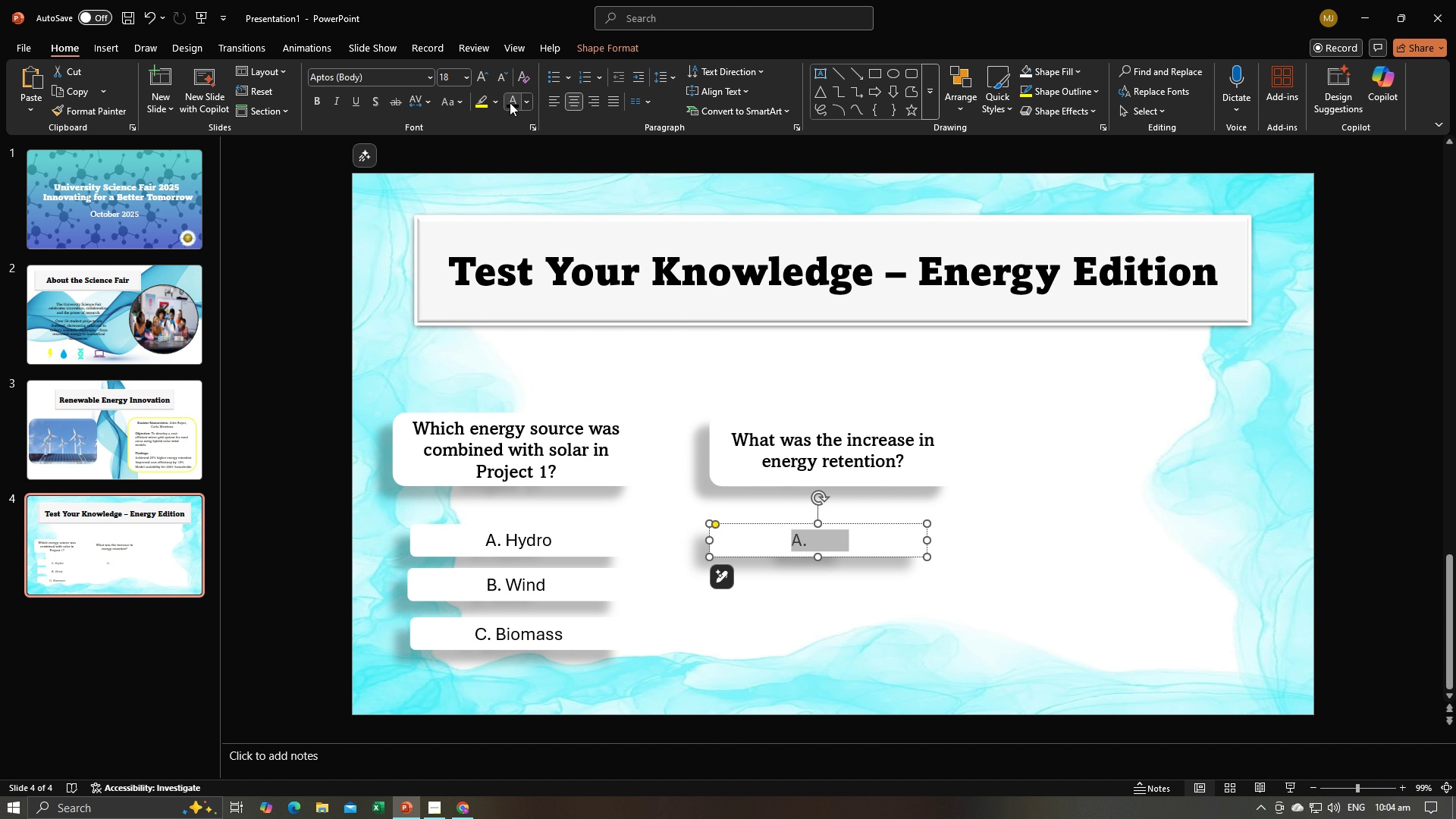 
left_click([510, 102])
 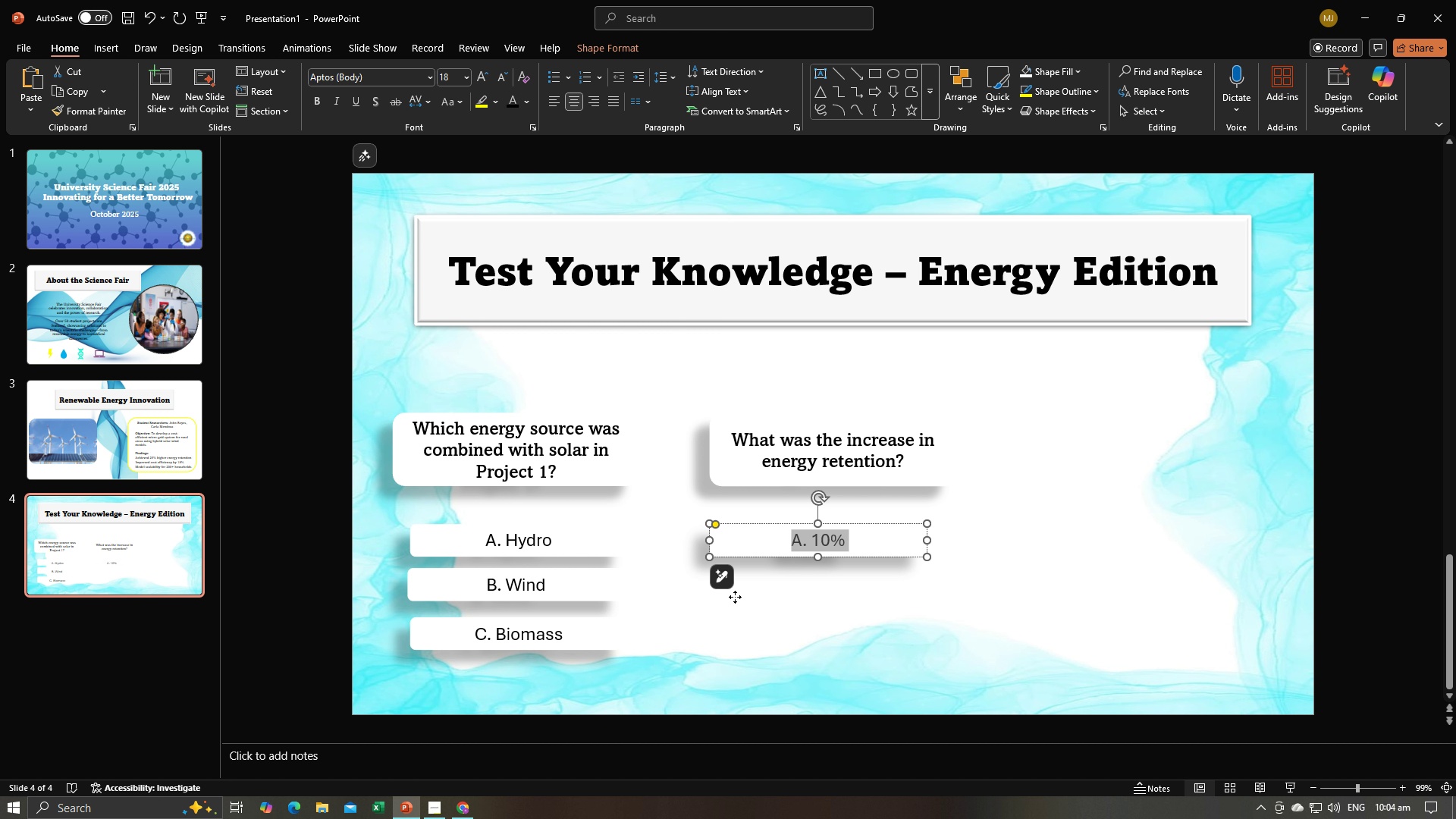 
left_click([735, 597])
 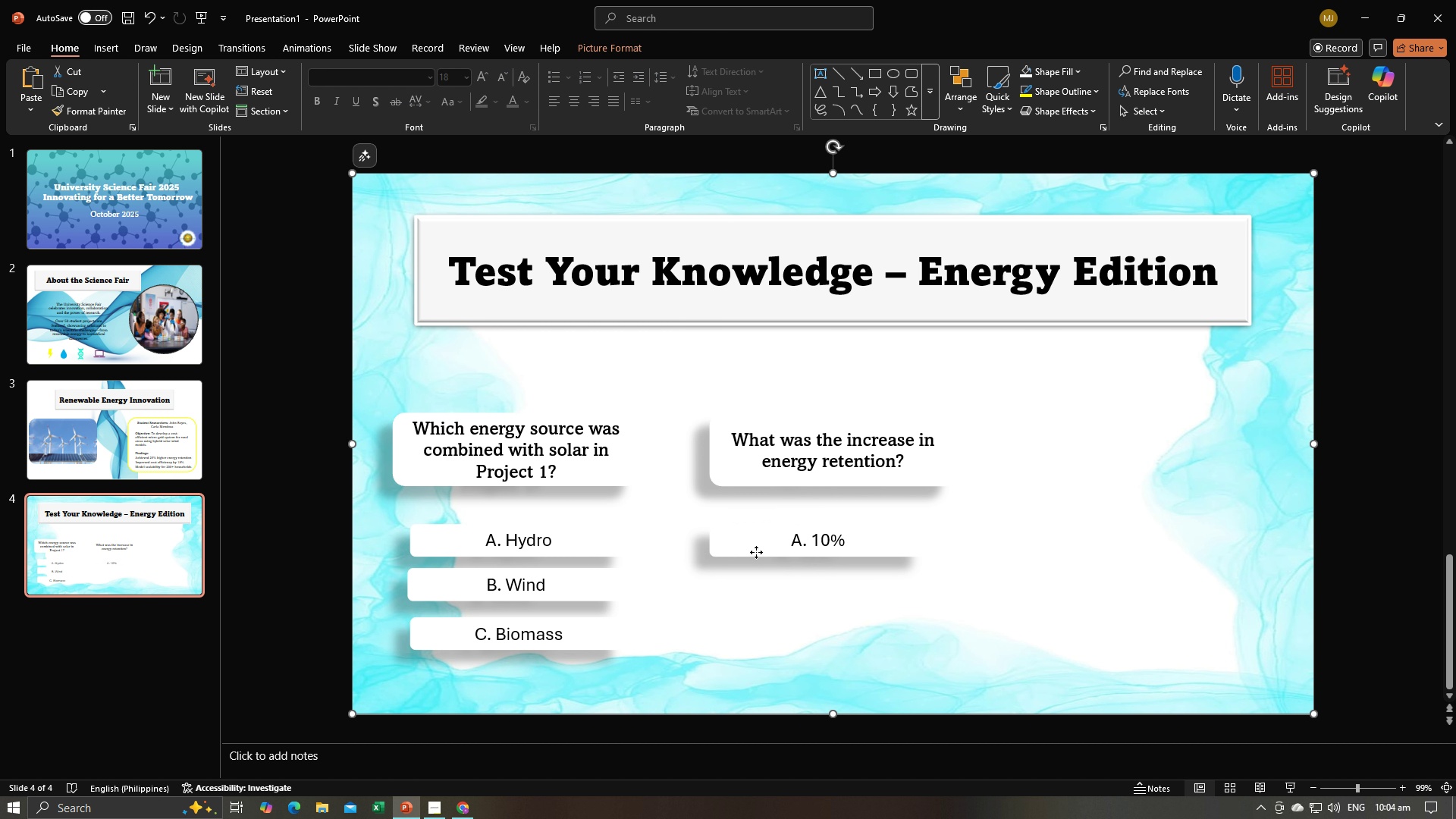 
left_click([756, 552])
 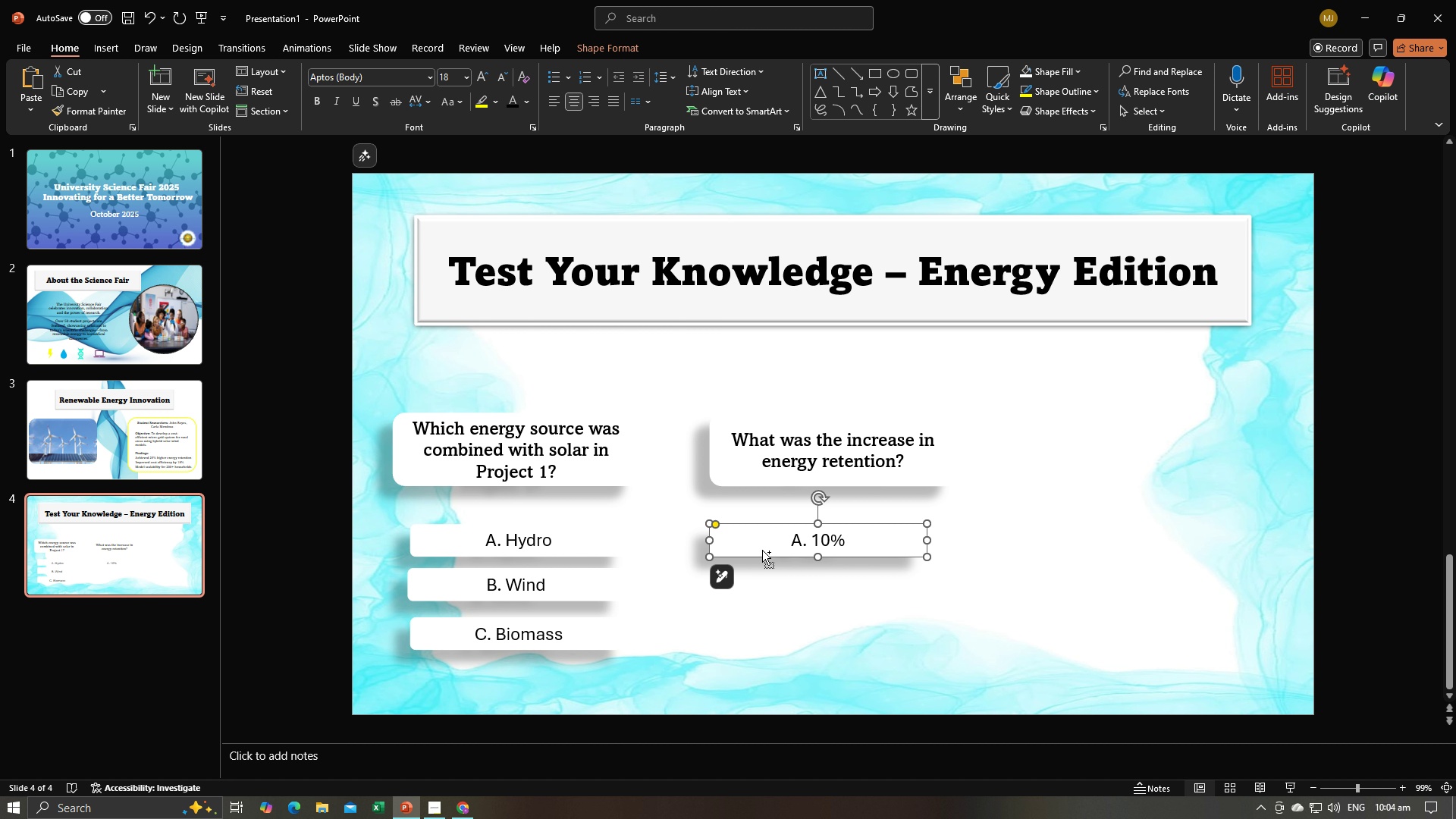 
key(Control+C)
 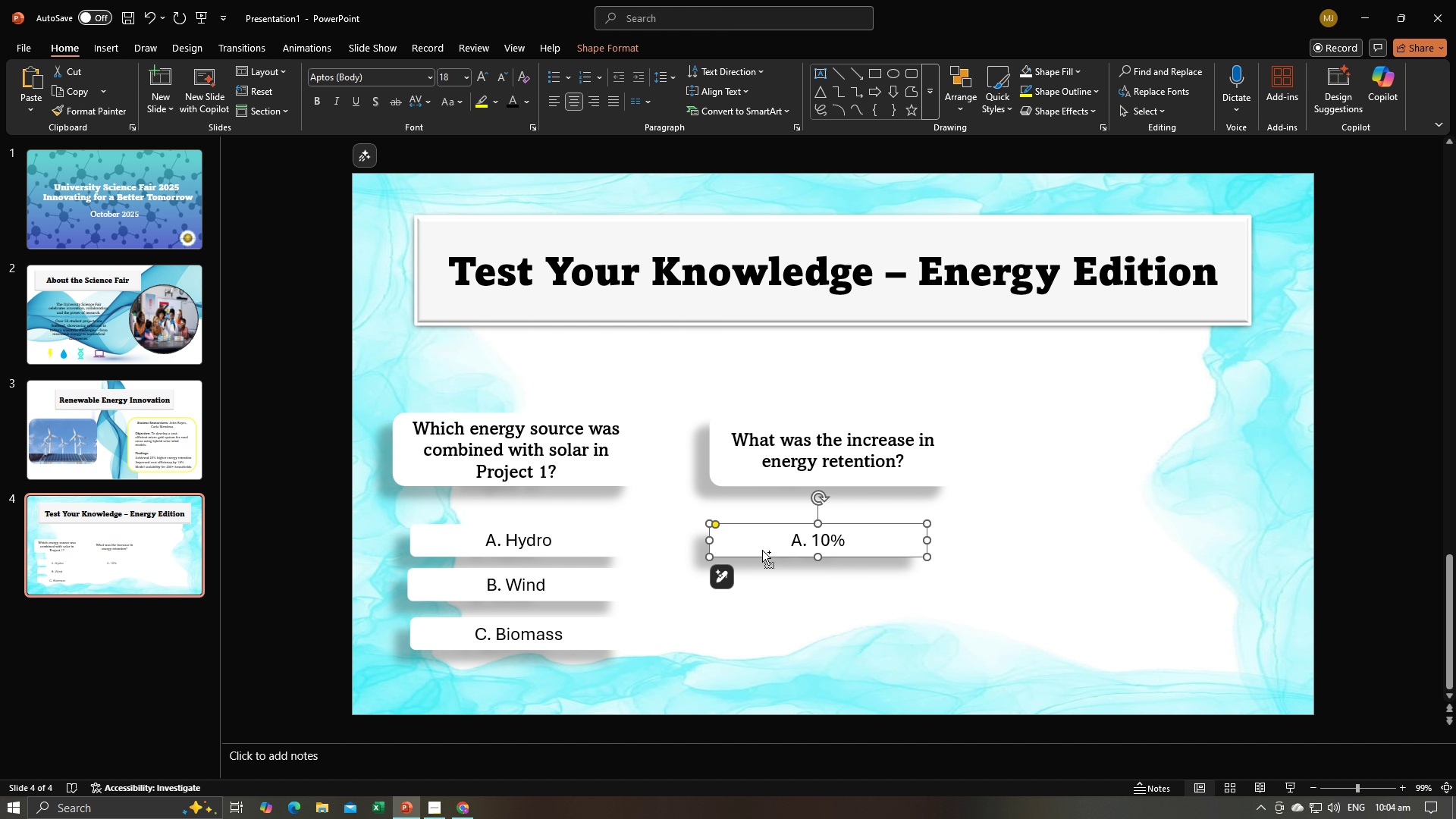 
key(Control+V)
 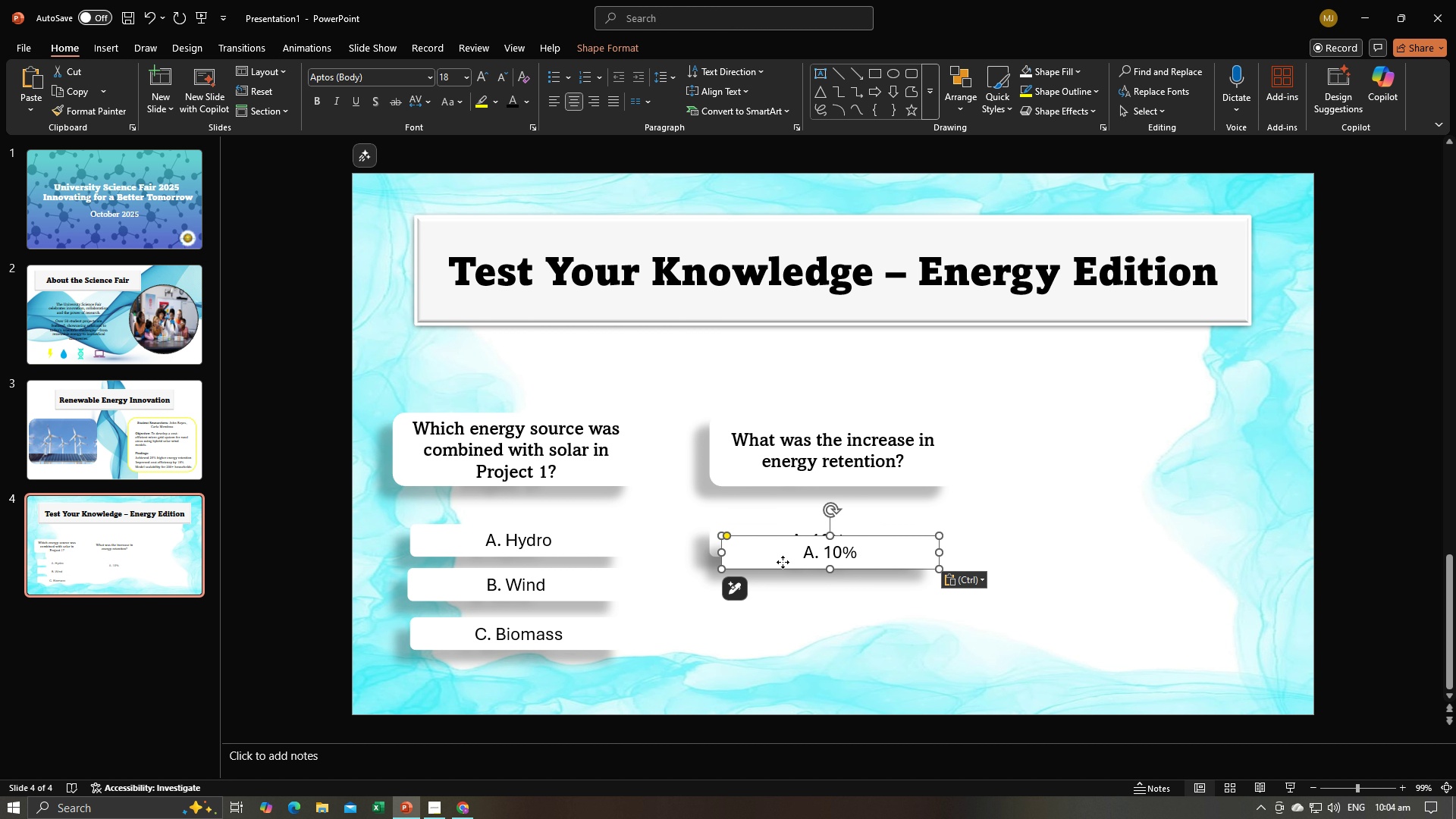 
left_click_drag(start_coordinate=[783, 562], to_coordinate=[775, 595])
 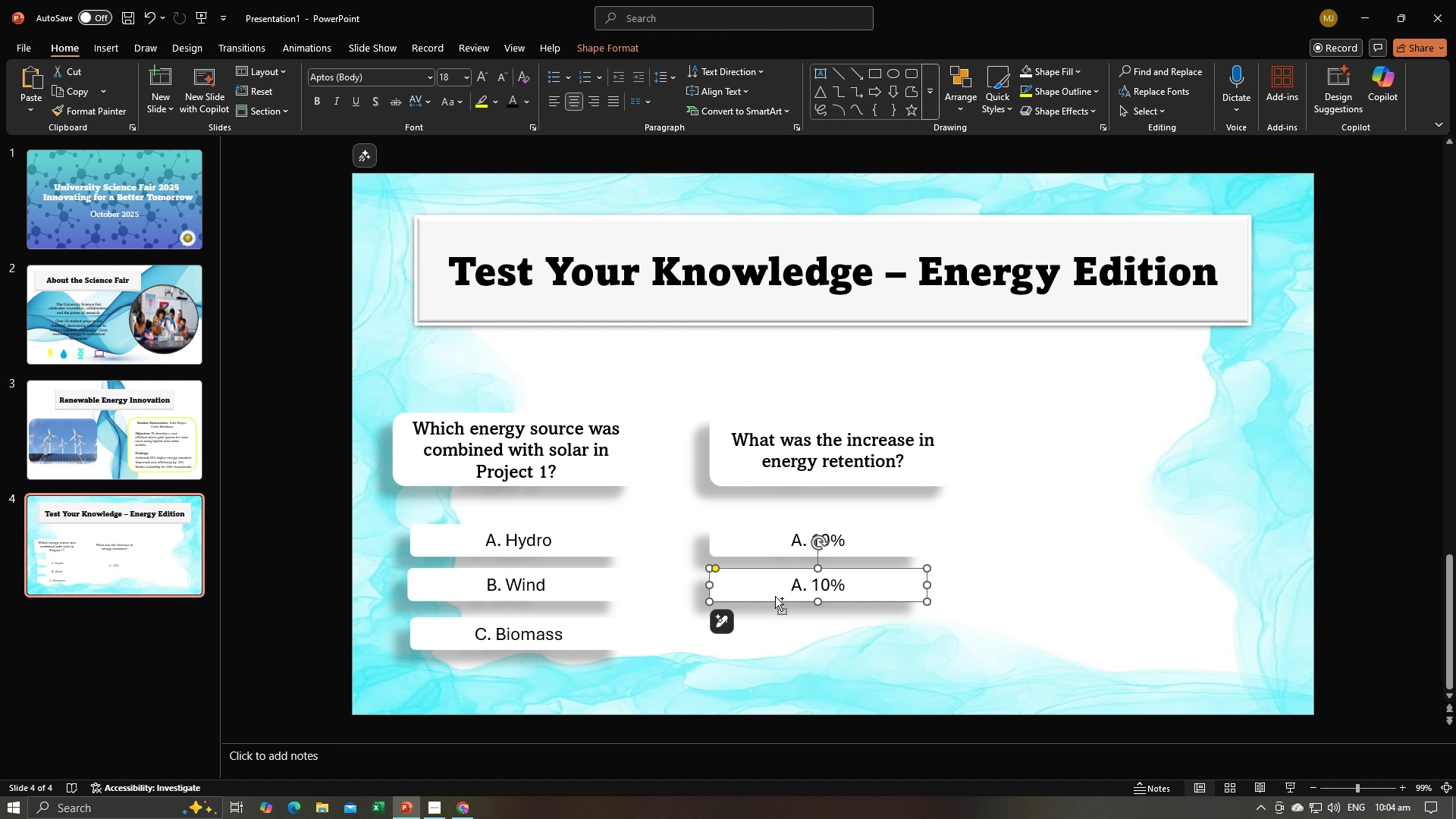 
key(Control+V)
 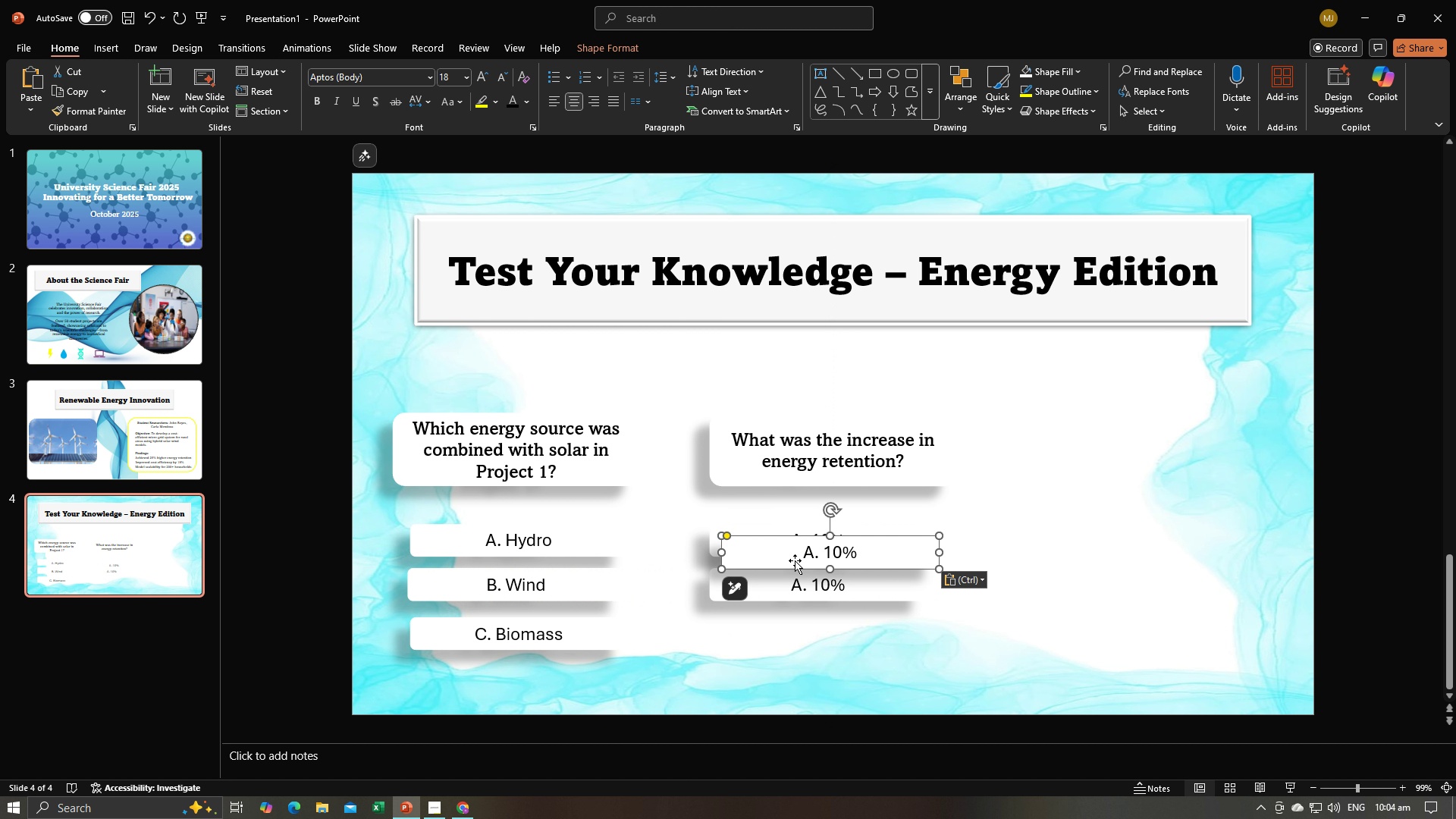 
left_click_drag(start_coordinate=[795, 560], to_coordinate=[785, 643])
 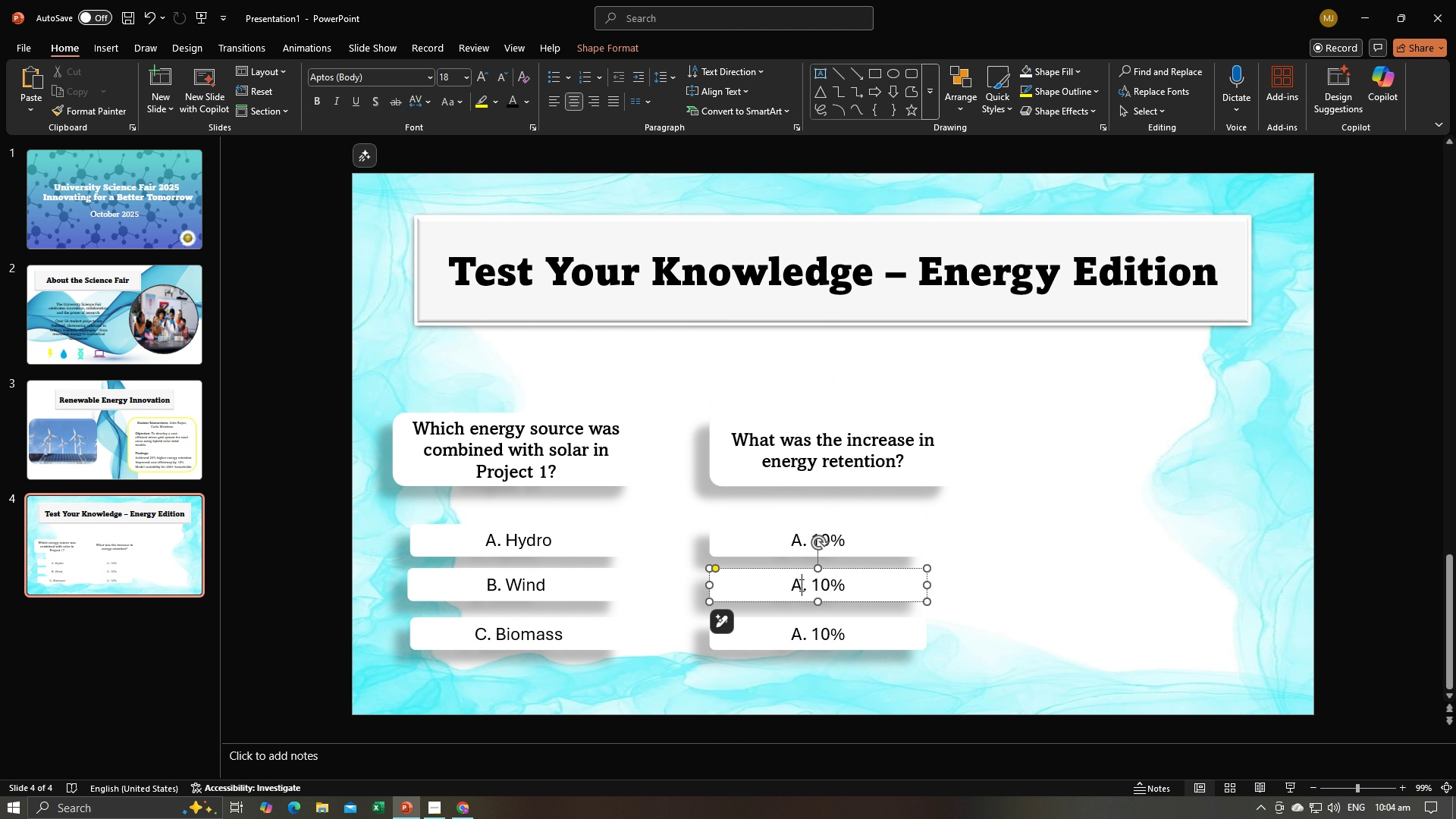 
left_click([800, 585])
 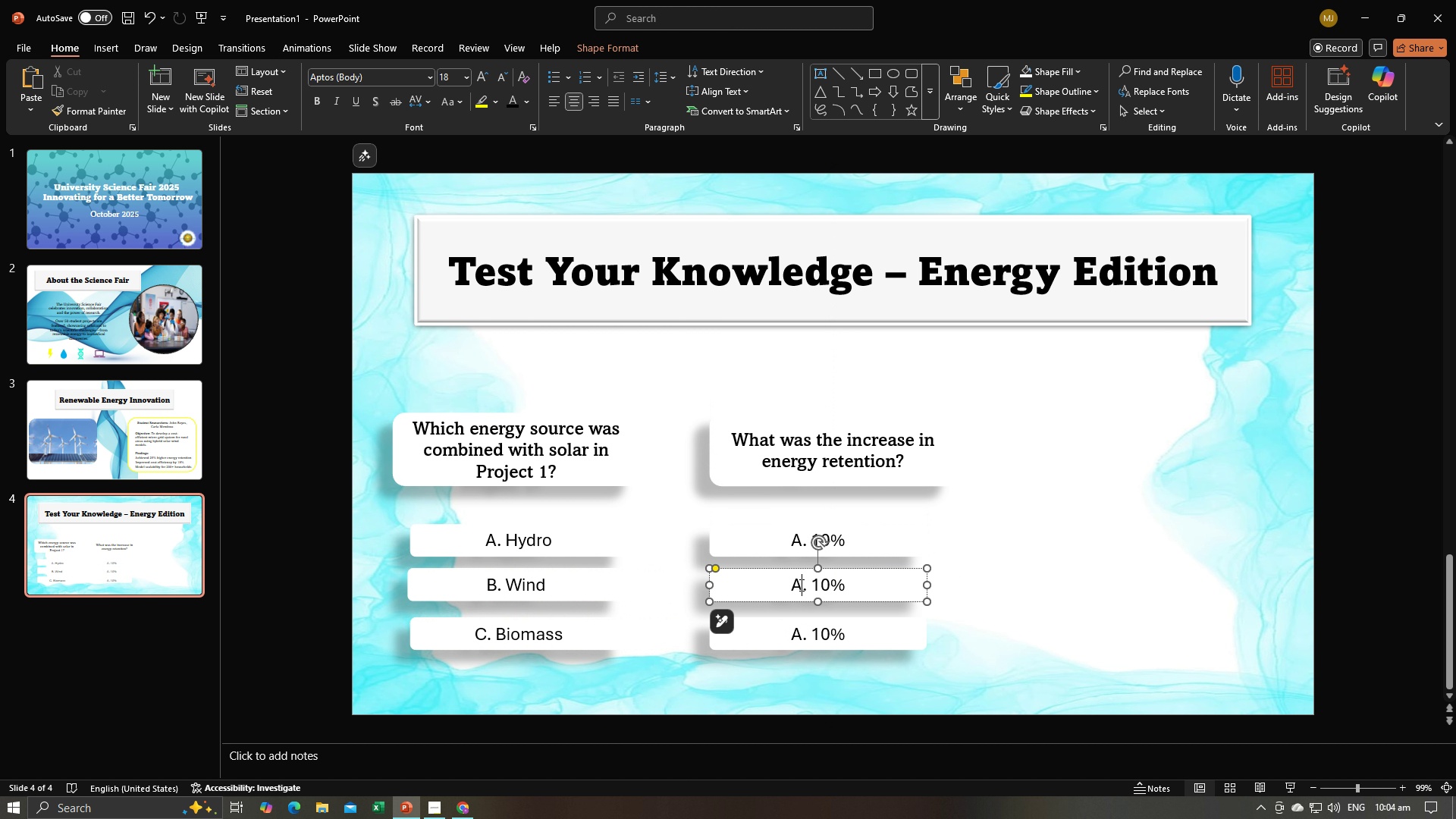 
key(Alt+AltLeft)
 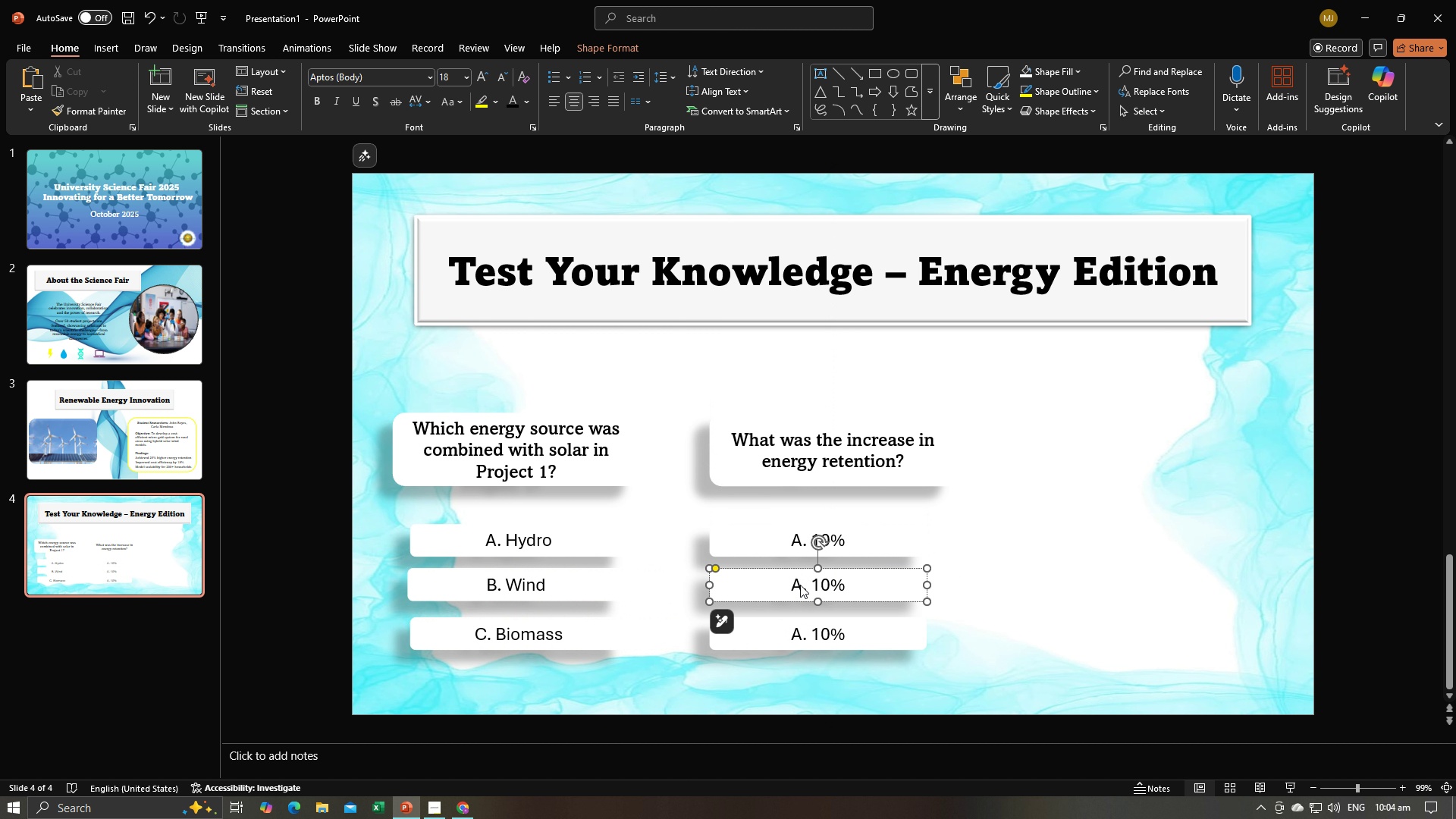 
key(Alt+Tab)
 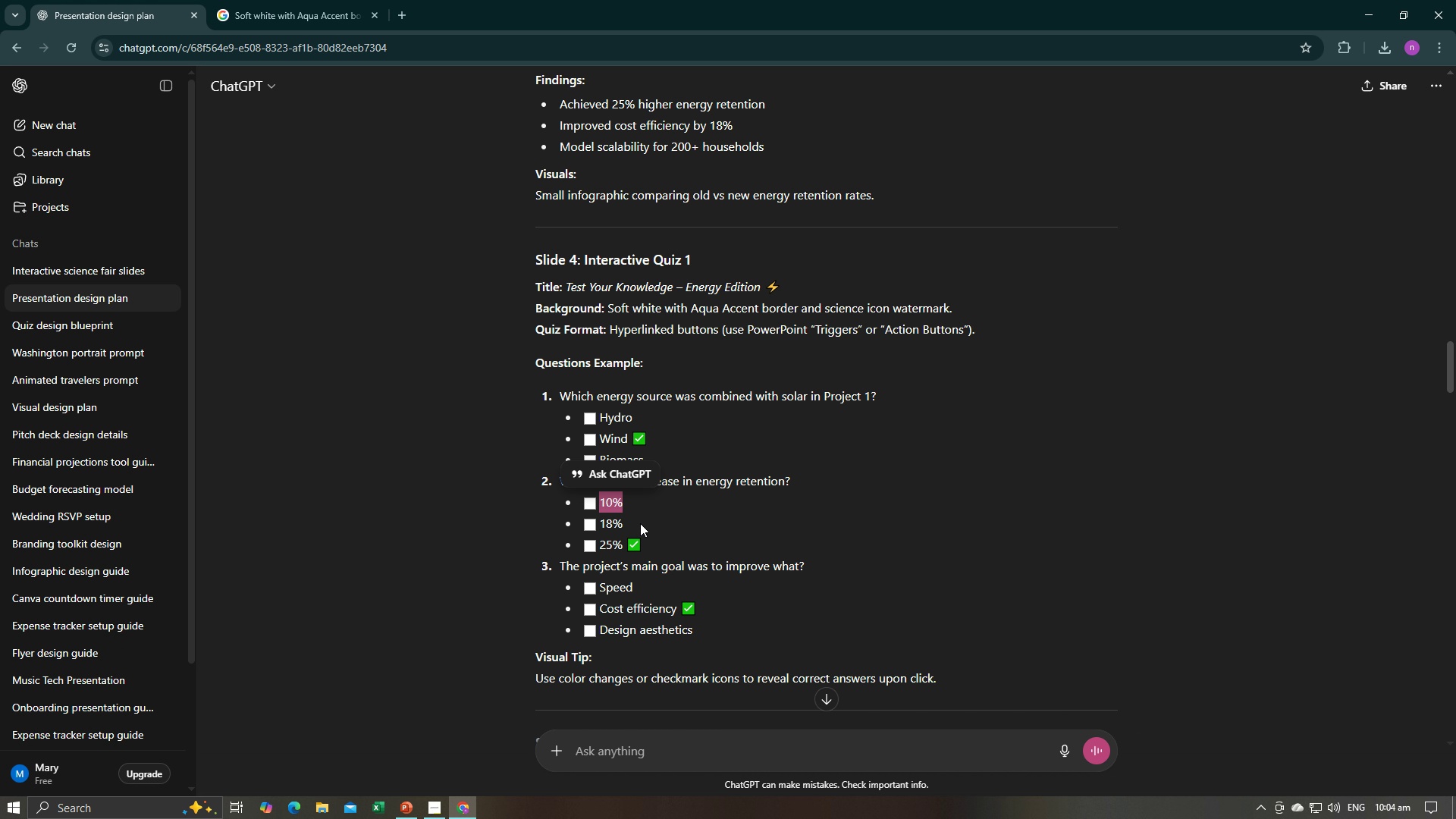 
left_click_drag(start_coordinate=[637, 523], to_coordinate=[601, 523])
 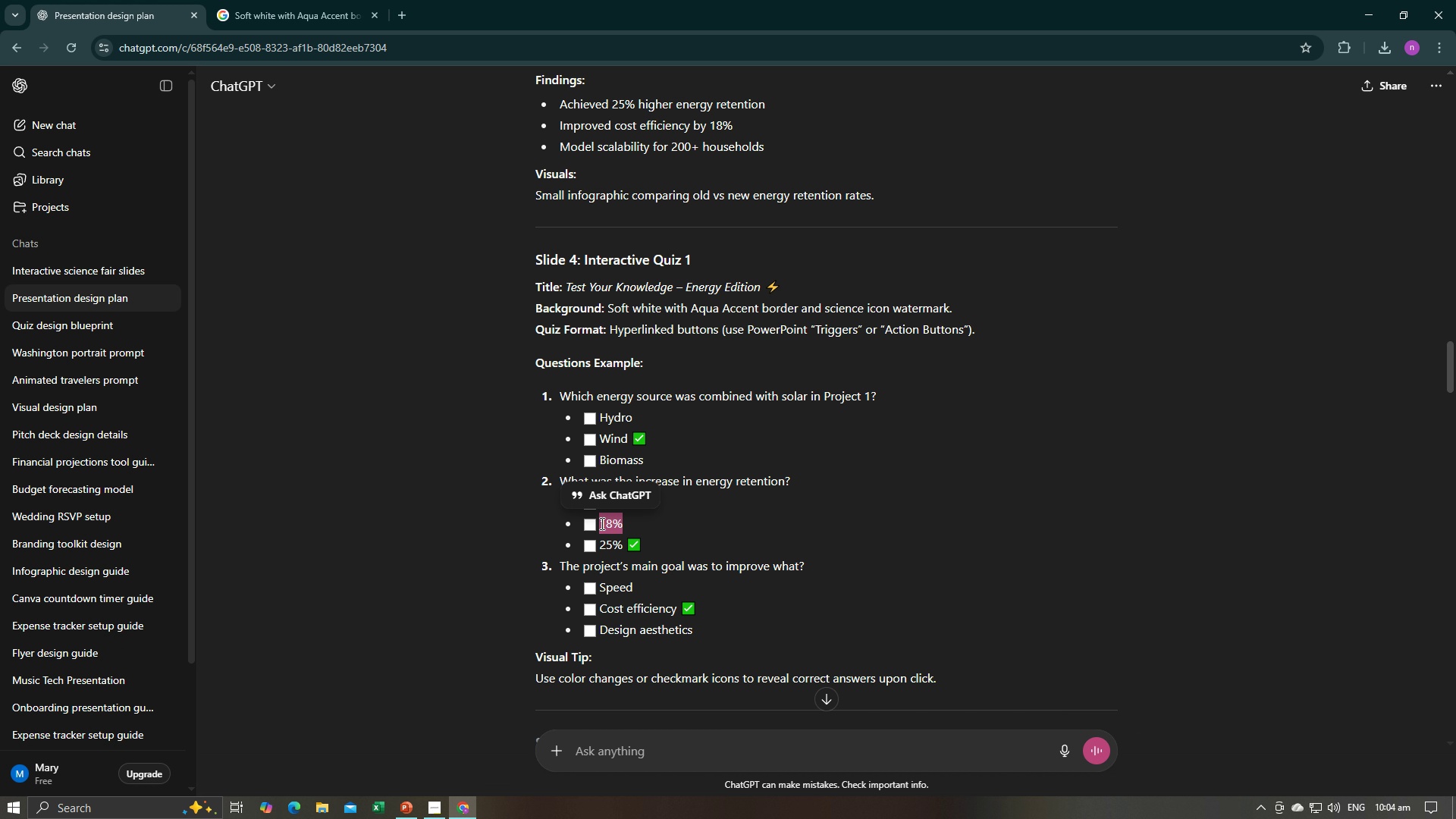 
key(Control+C)
 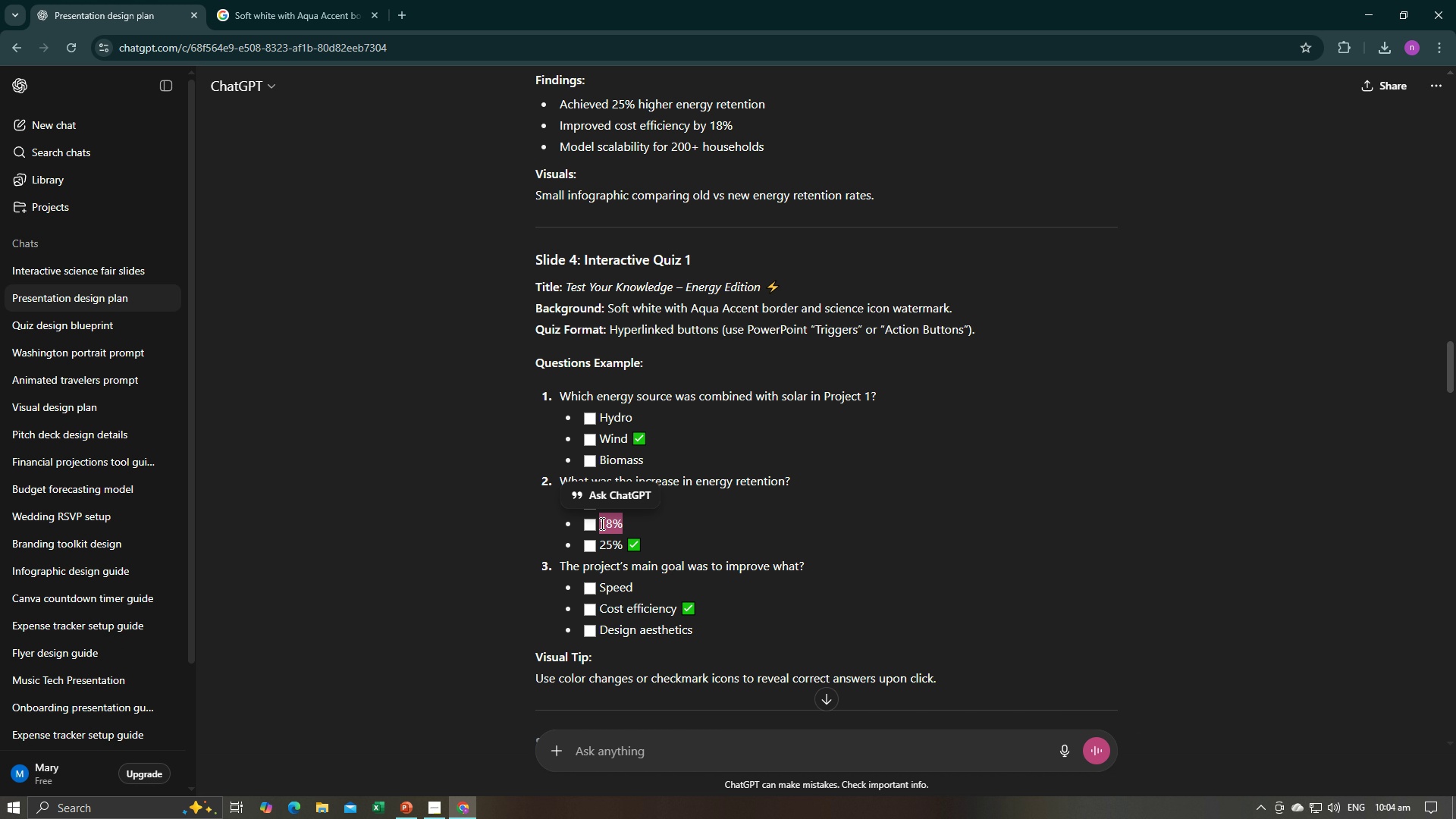 
key(Control+C)
 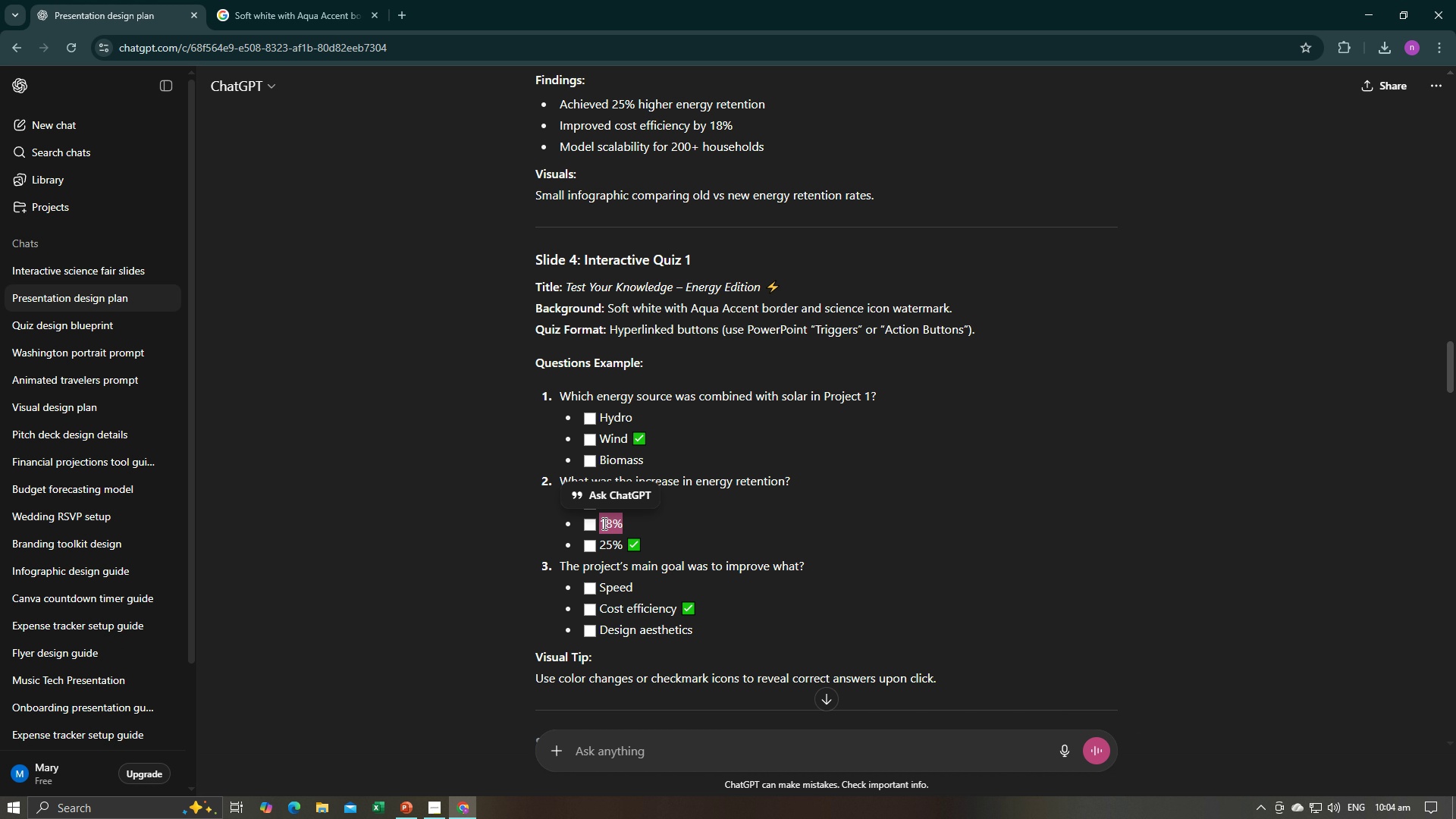 
key(Alt+AltLeft)
 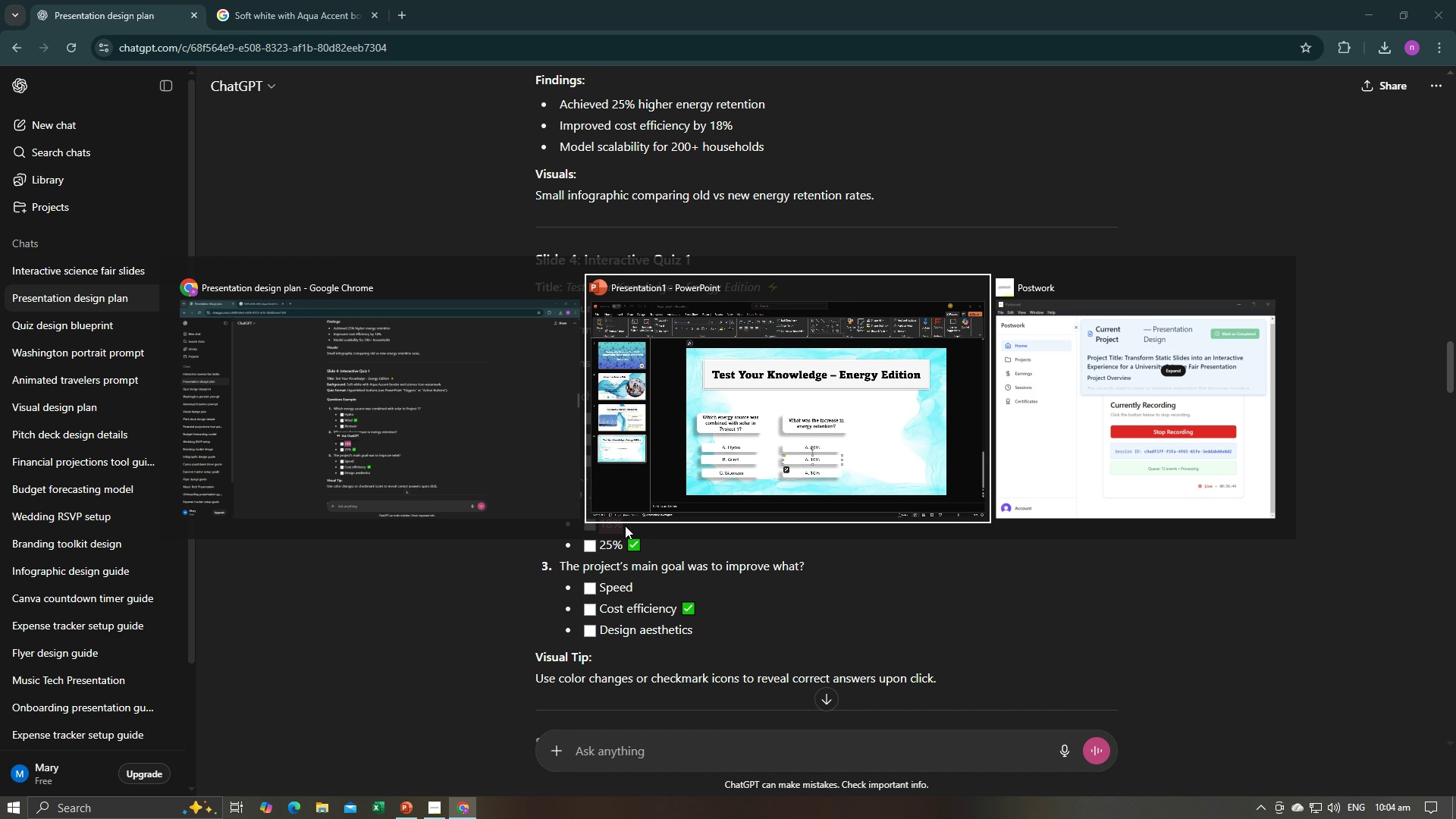 
key(Alt+Tab)
 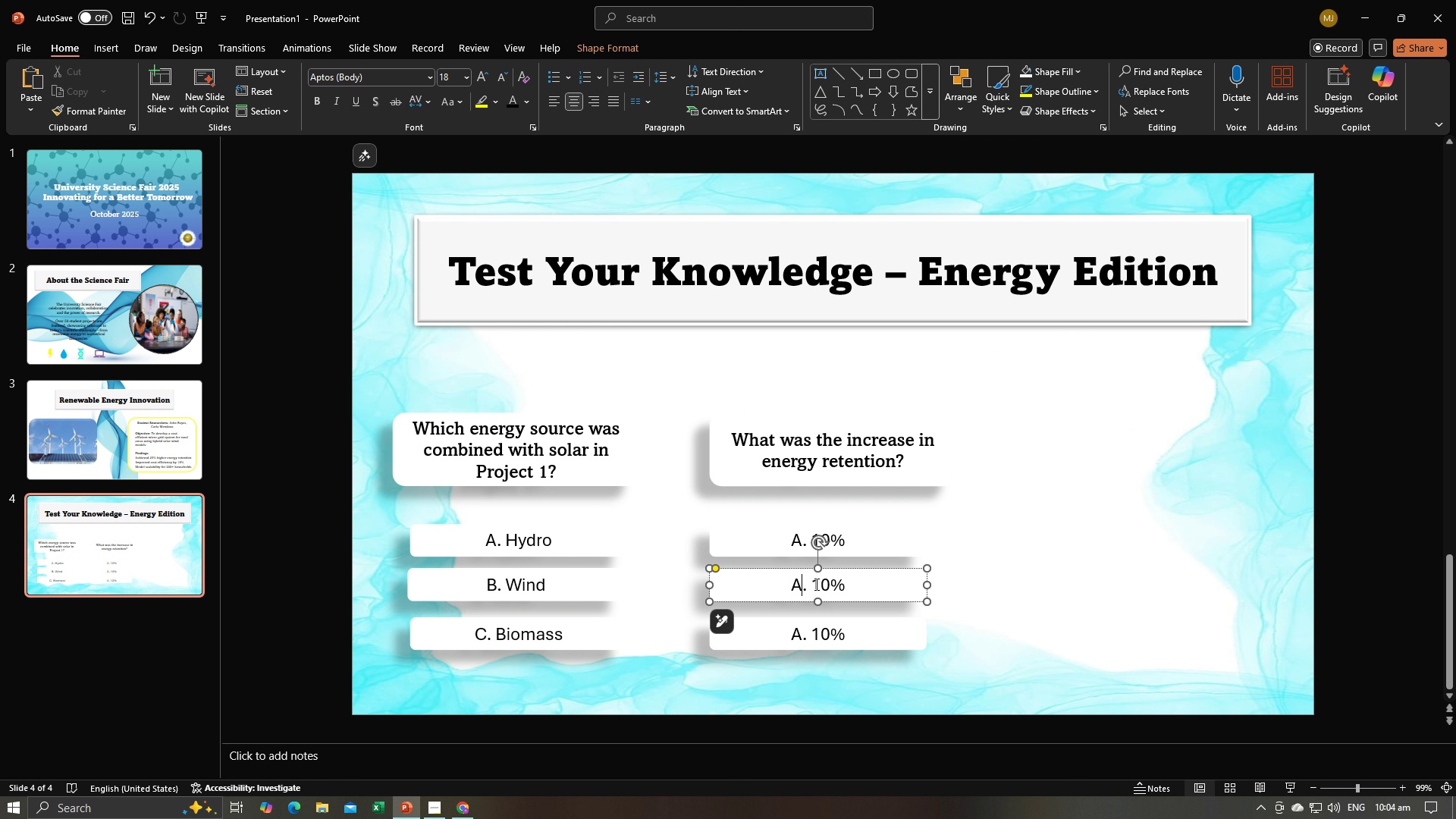 
left_click([815, 584])
 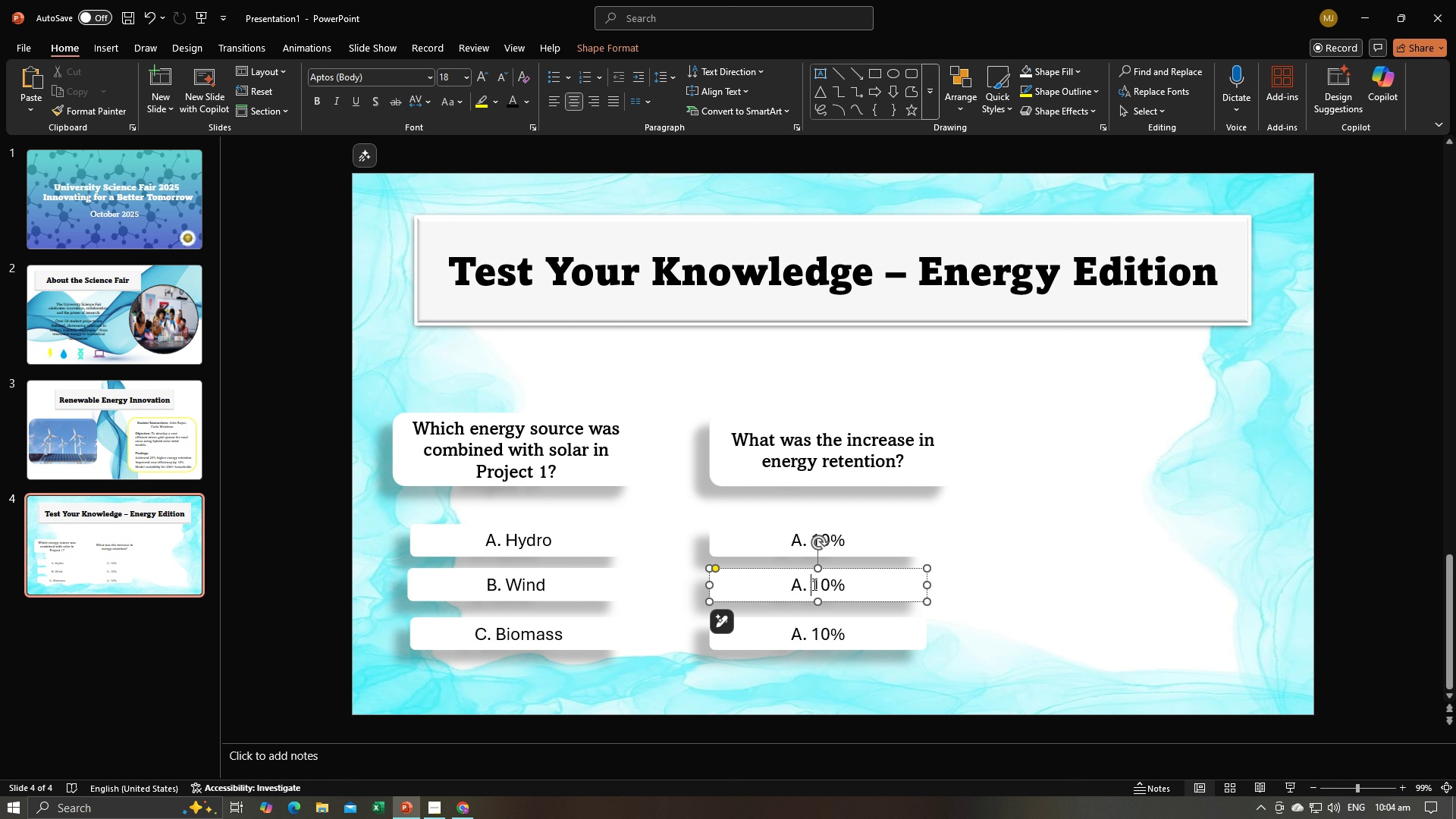 
left_click_drag(start_coordinate=[813, 584], to_coordinate=[842, 582])
 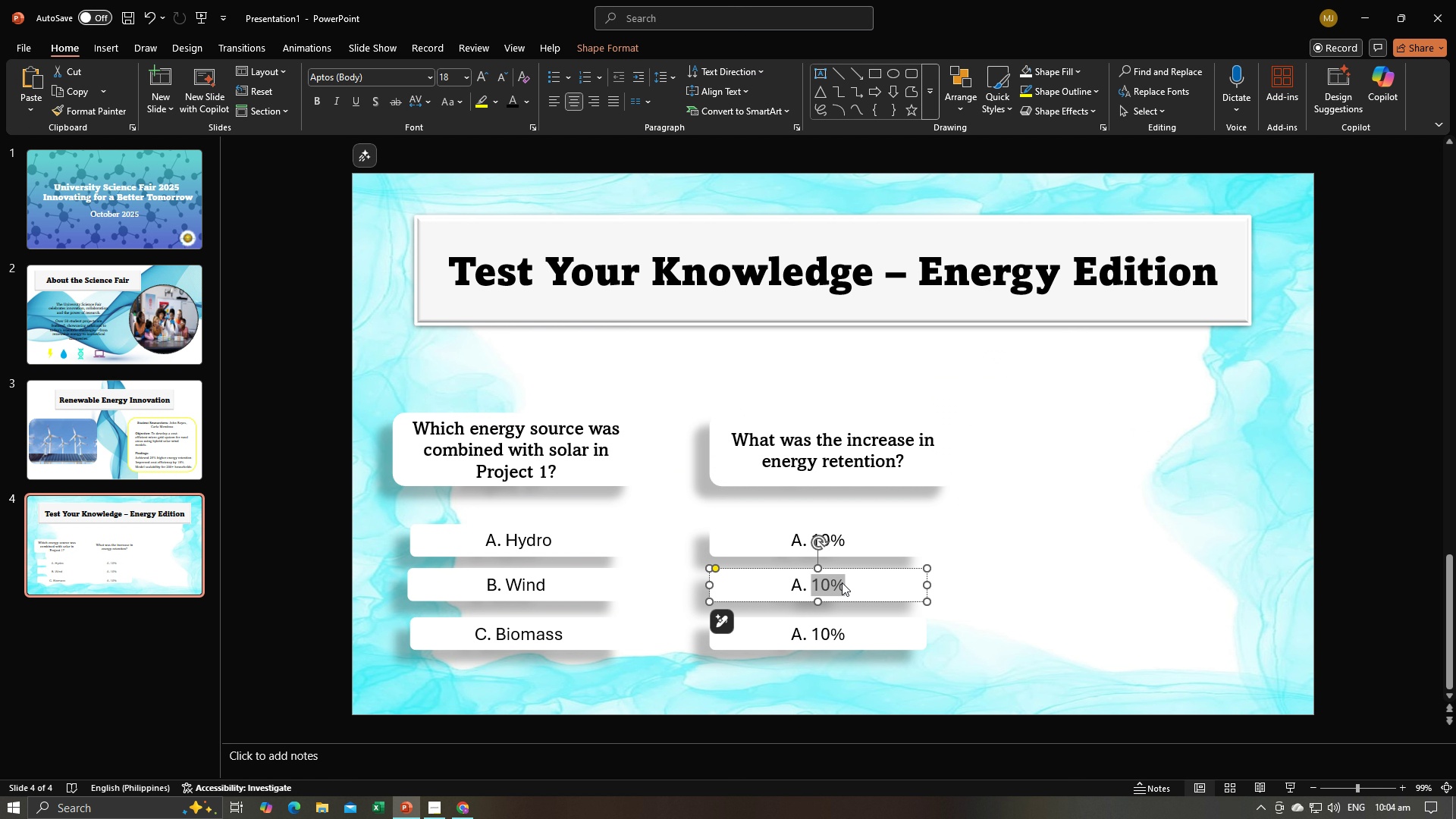 
key(Control+V)
 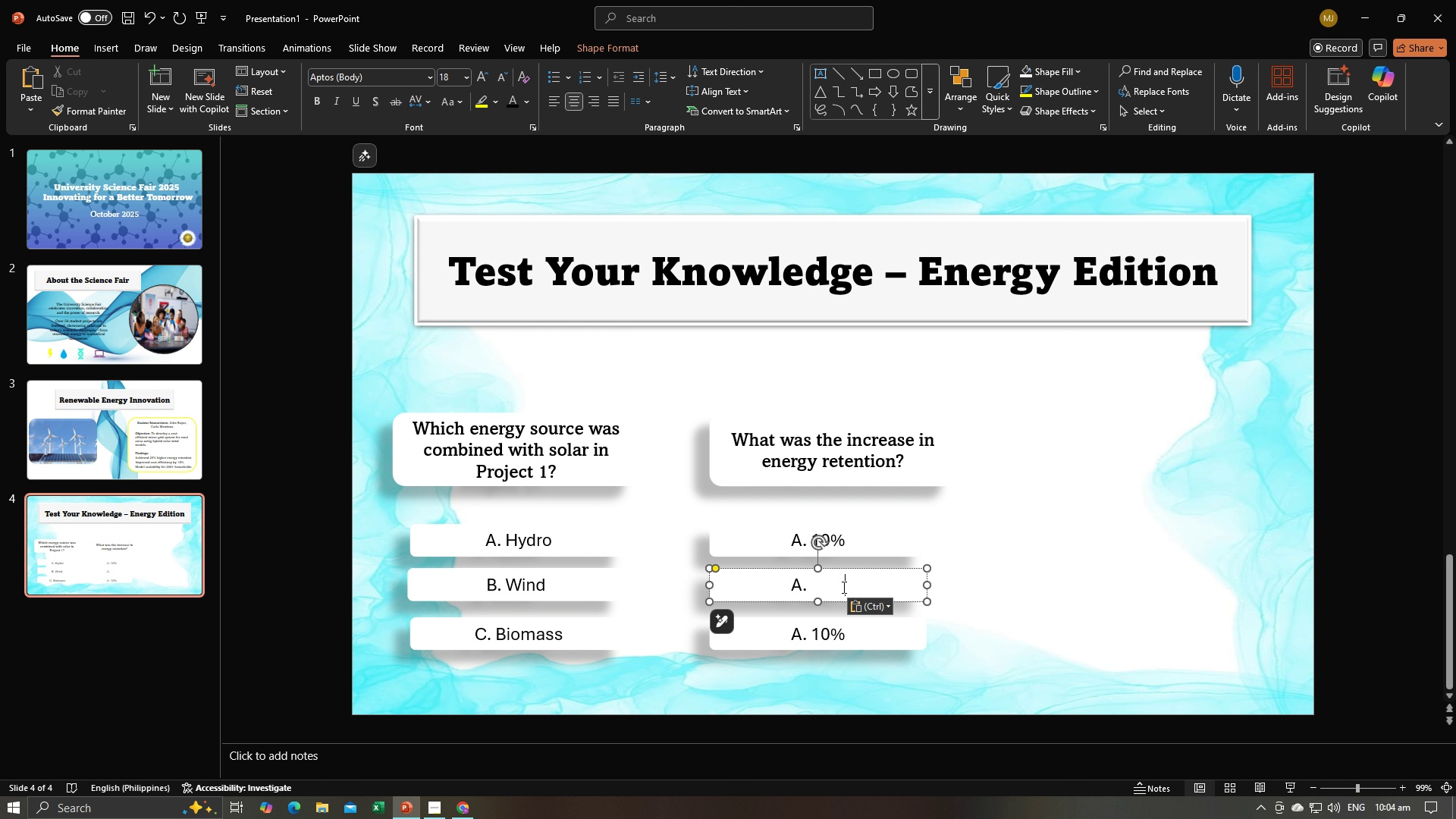 
key(Control+A)
 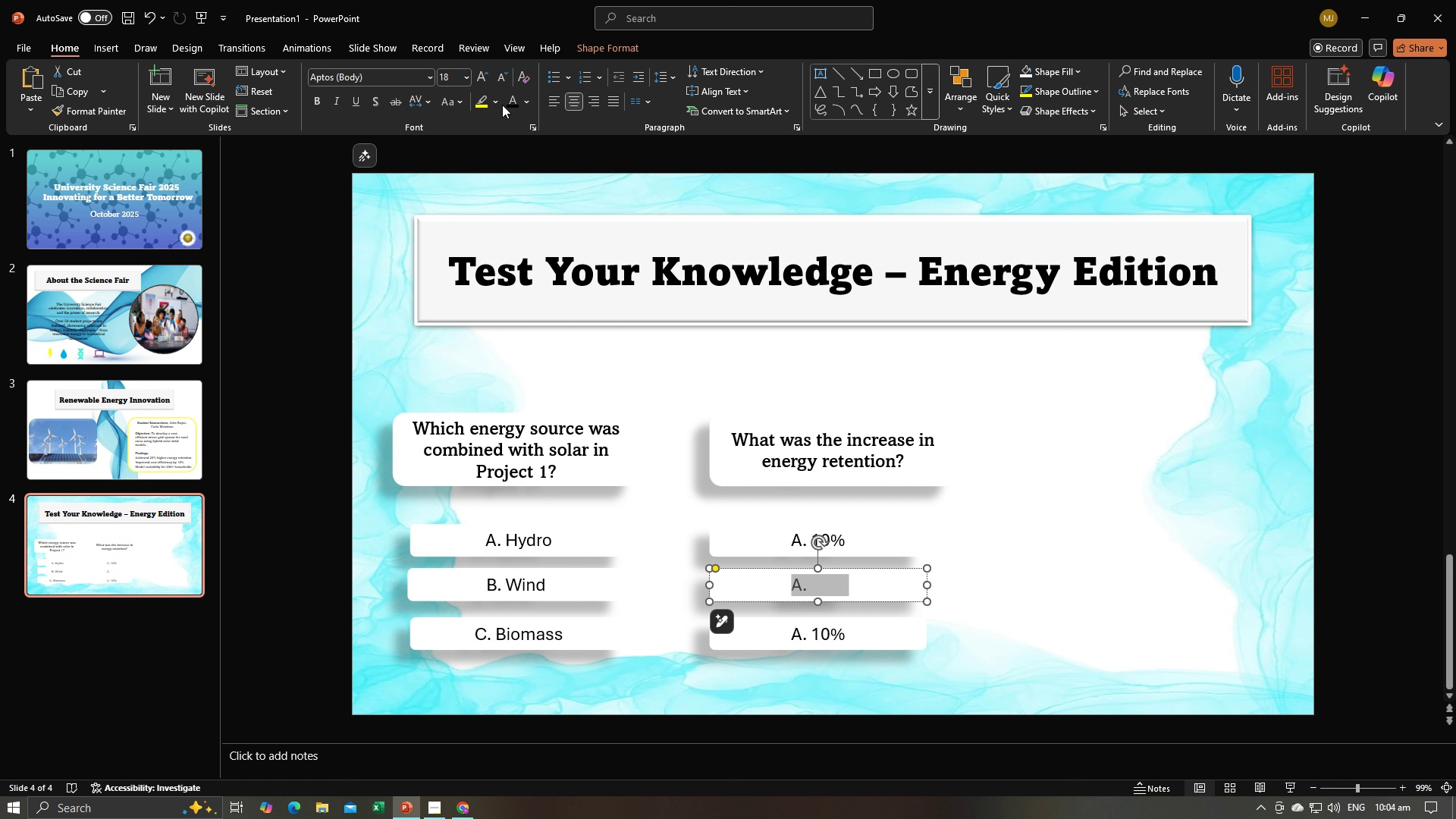 
left_click([508, 99])
 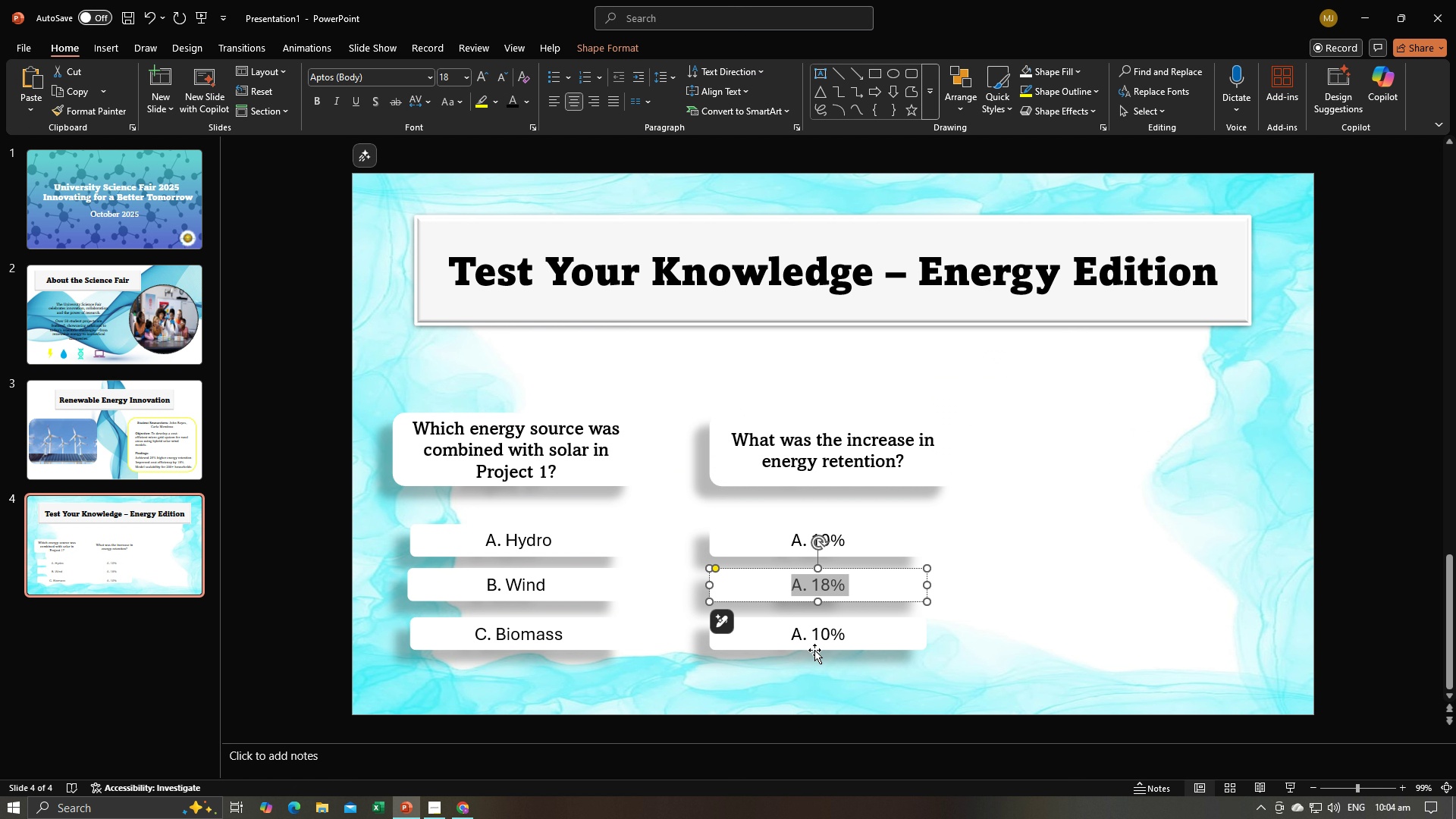 
key(Alt+AltLeft)
 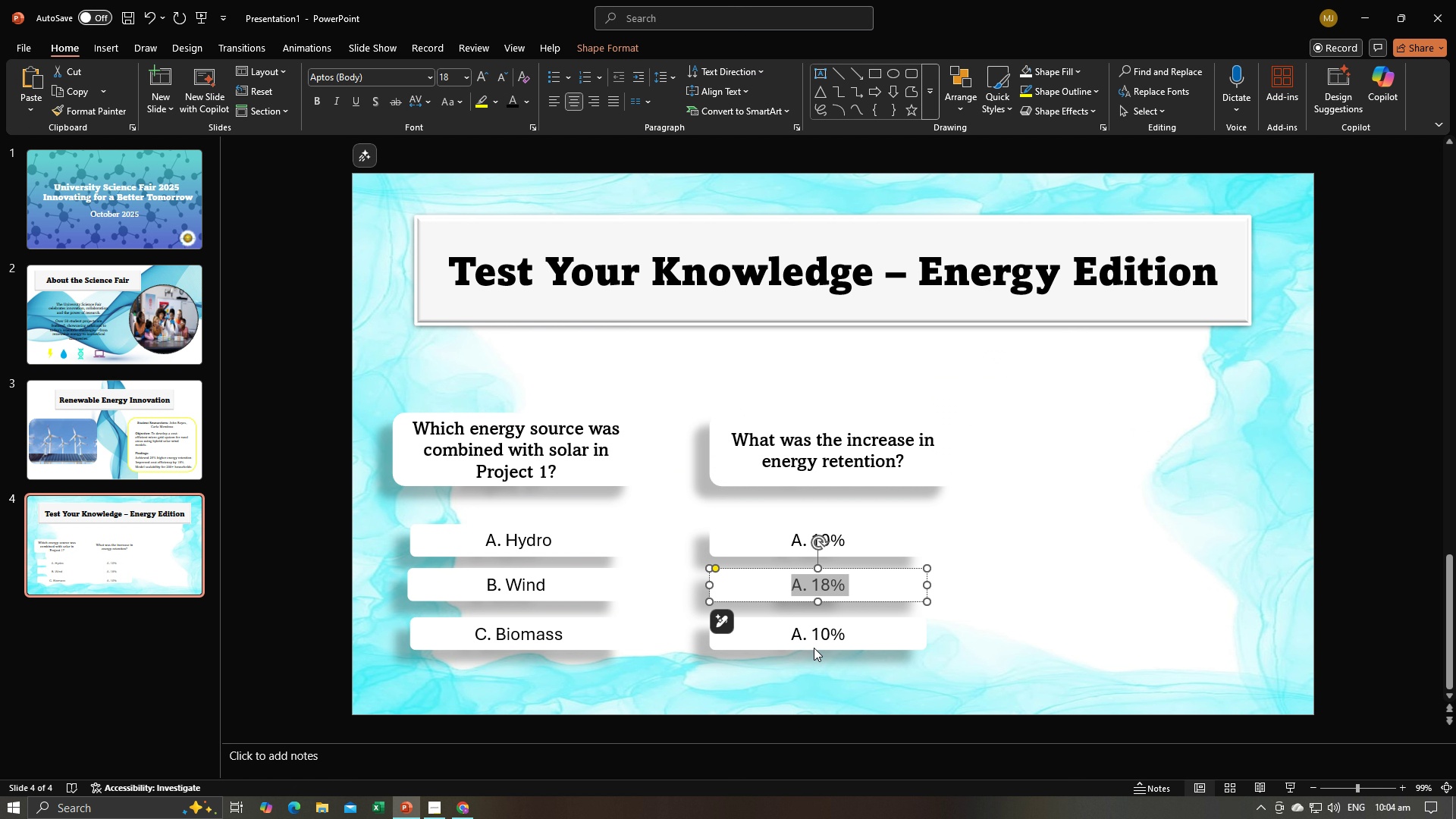 
key(Alt+Tab)
 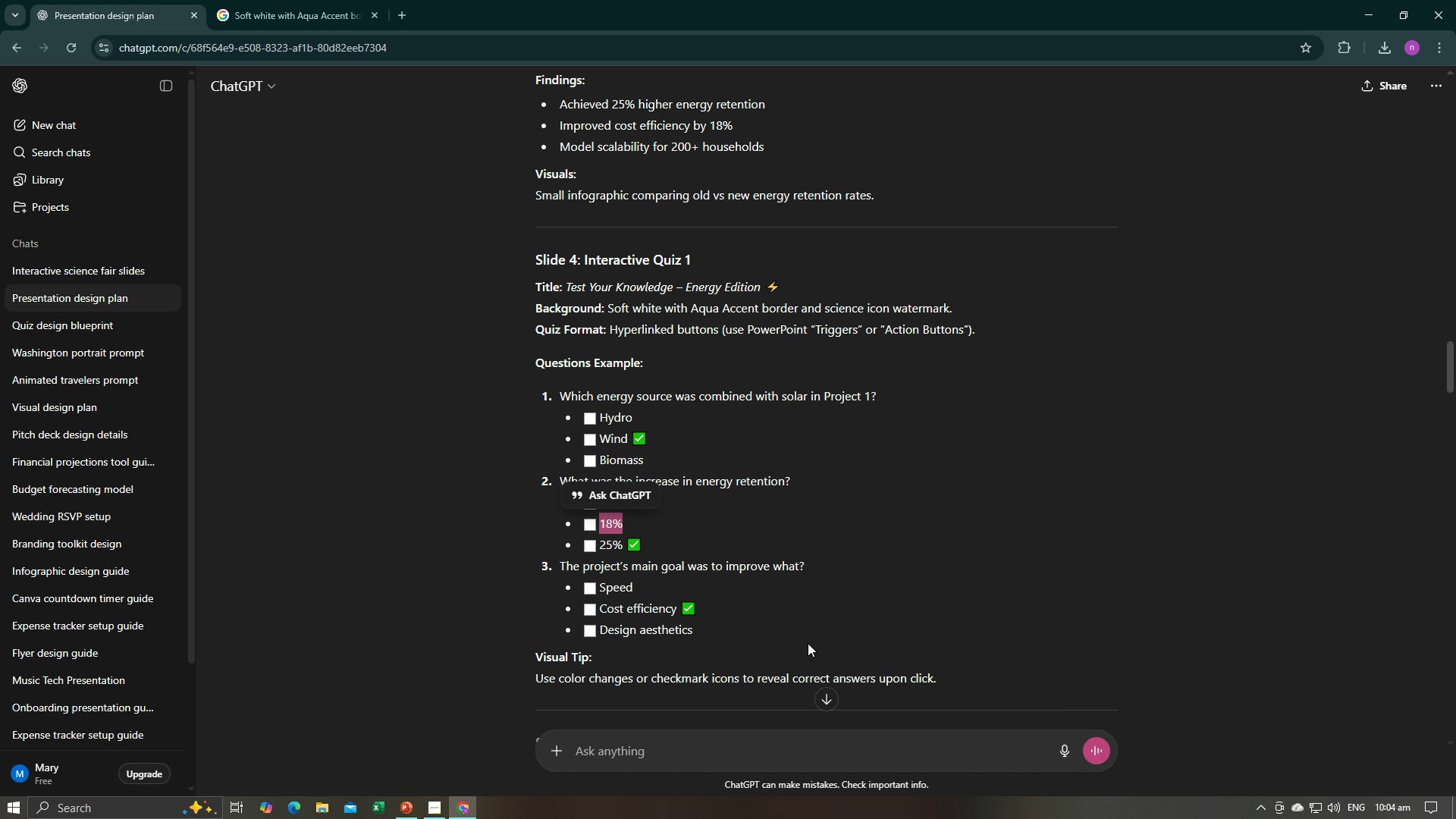 
key(Alt+AltLeft)
 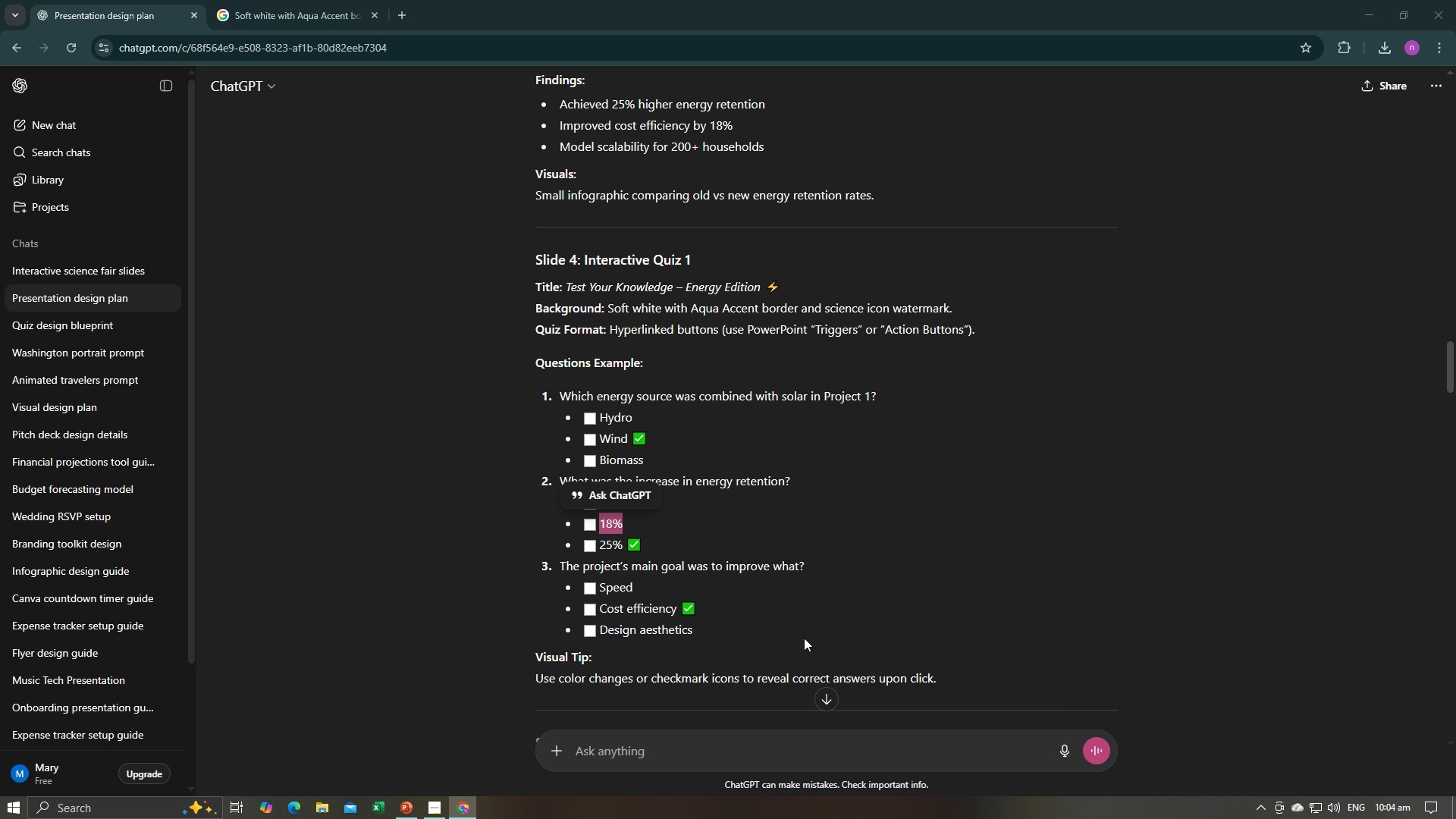 
key(Alt+Tab)
 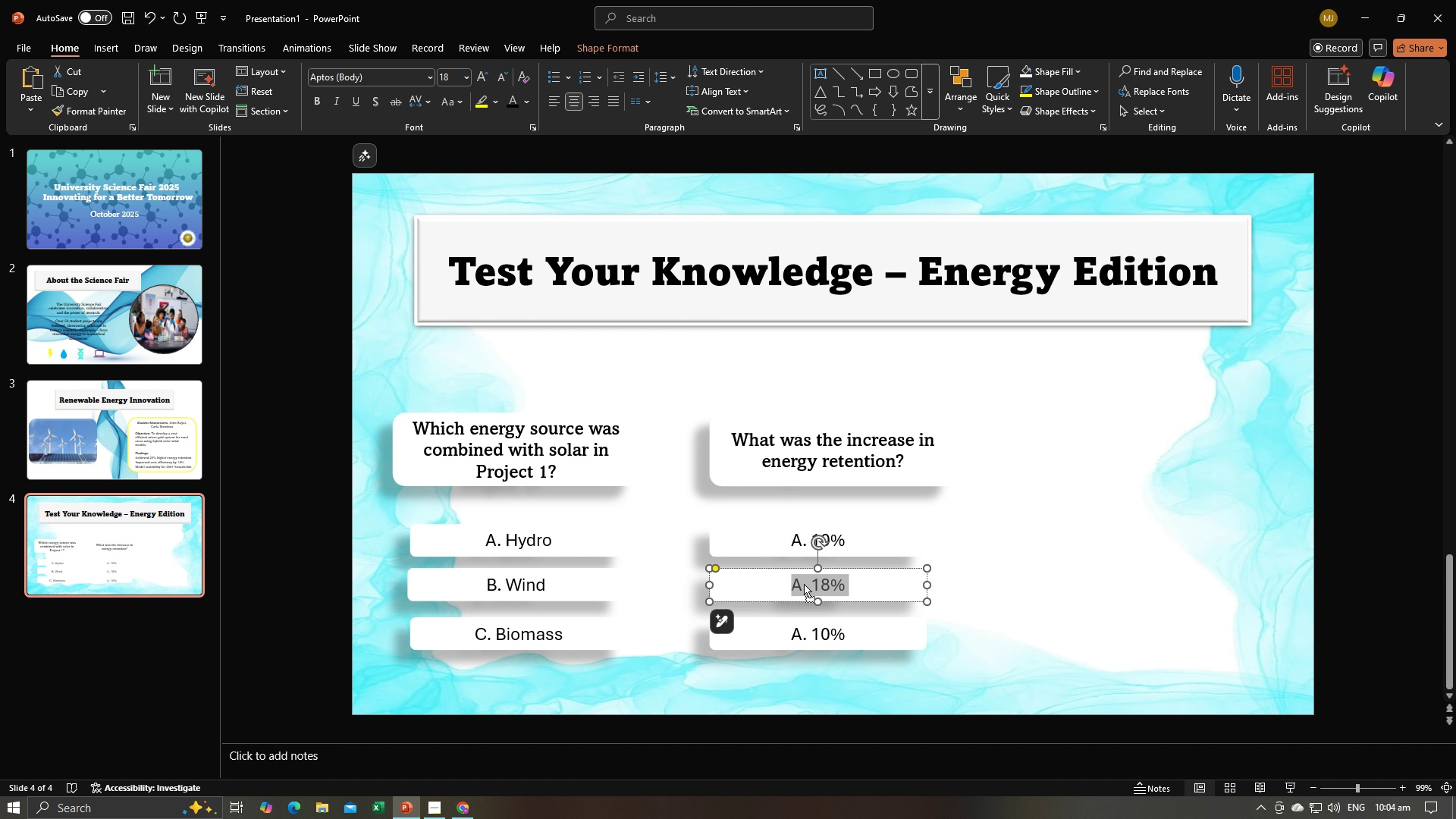 
left_click([804, 584])
 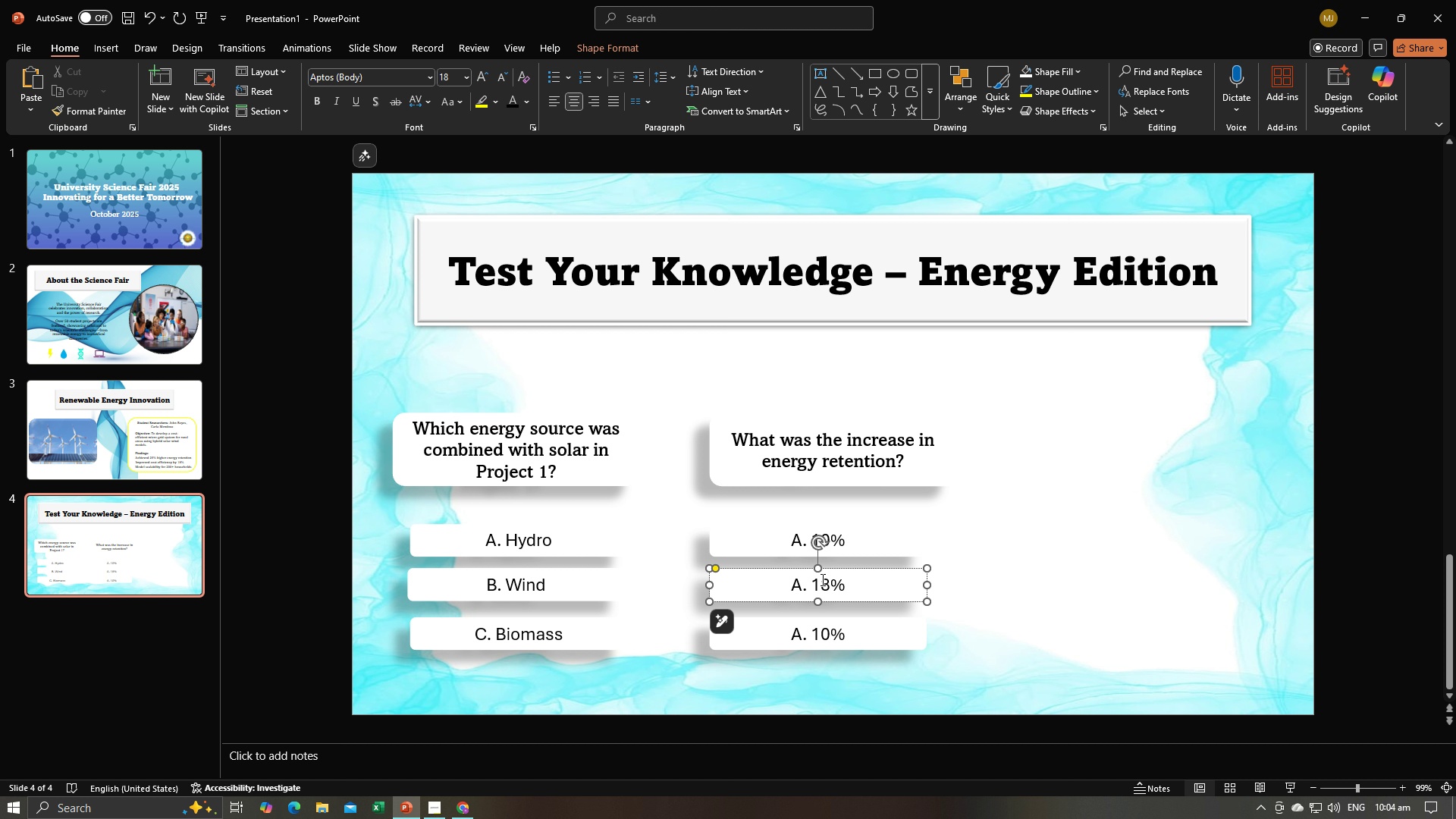 
key(Backspace)
 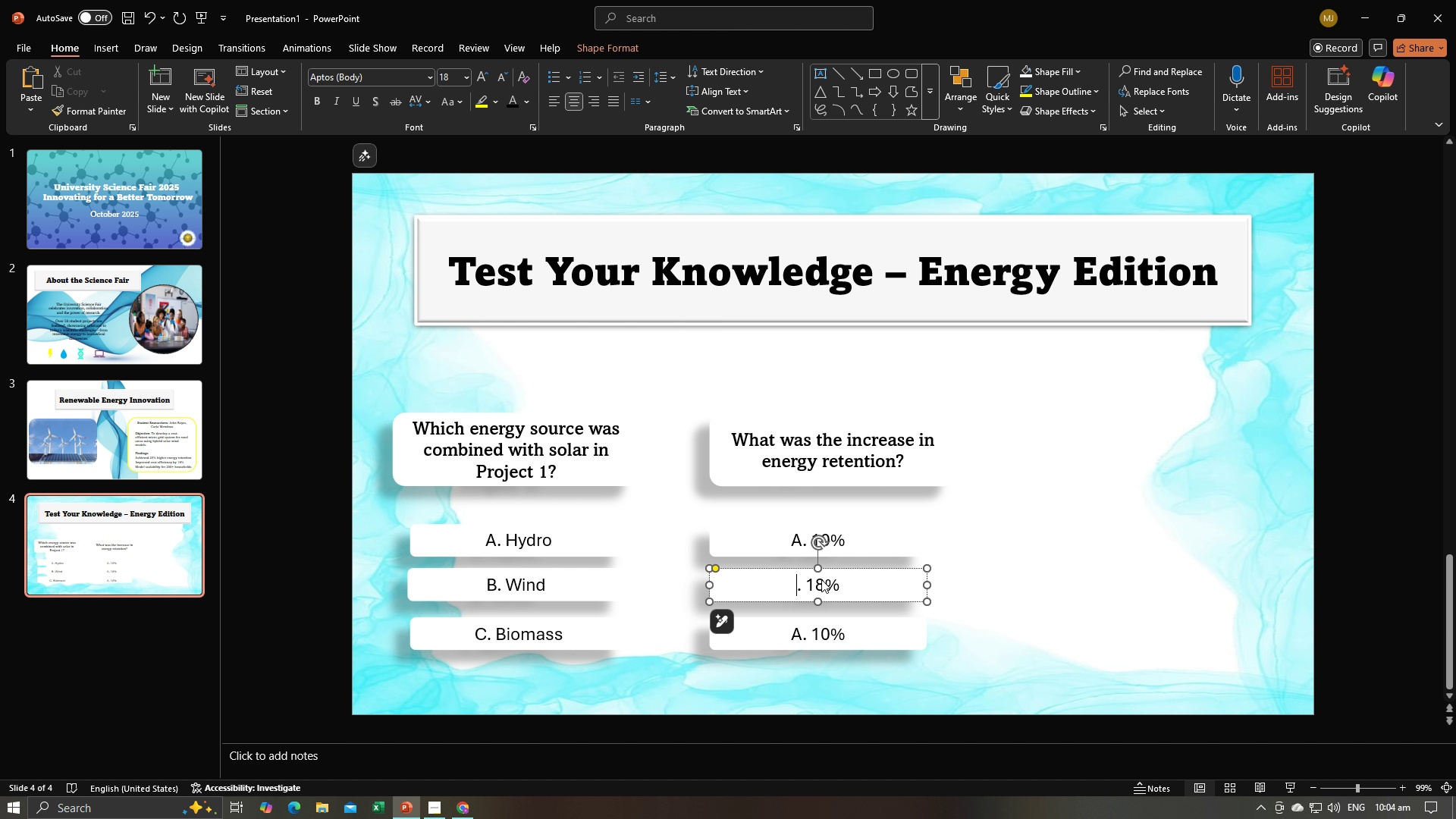 
key(Shift+ShiftLeft)
 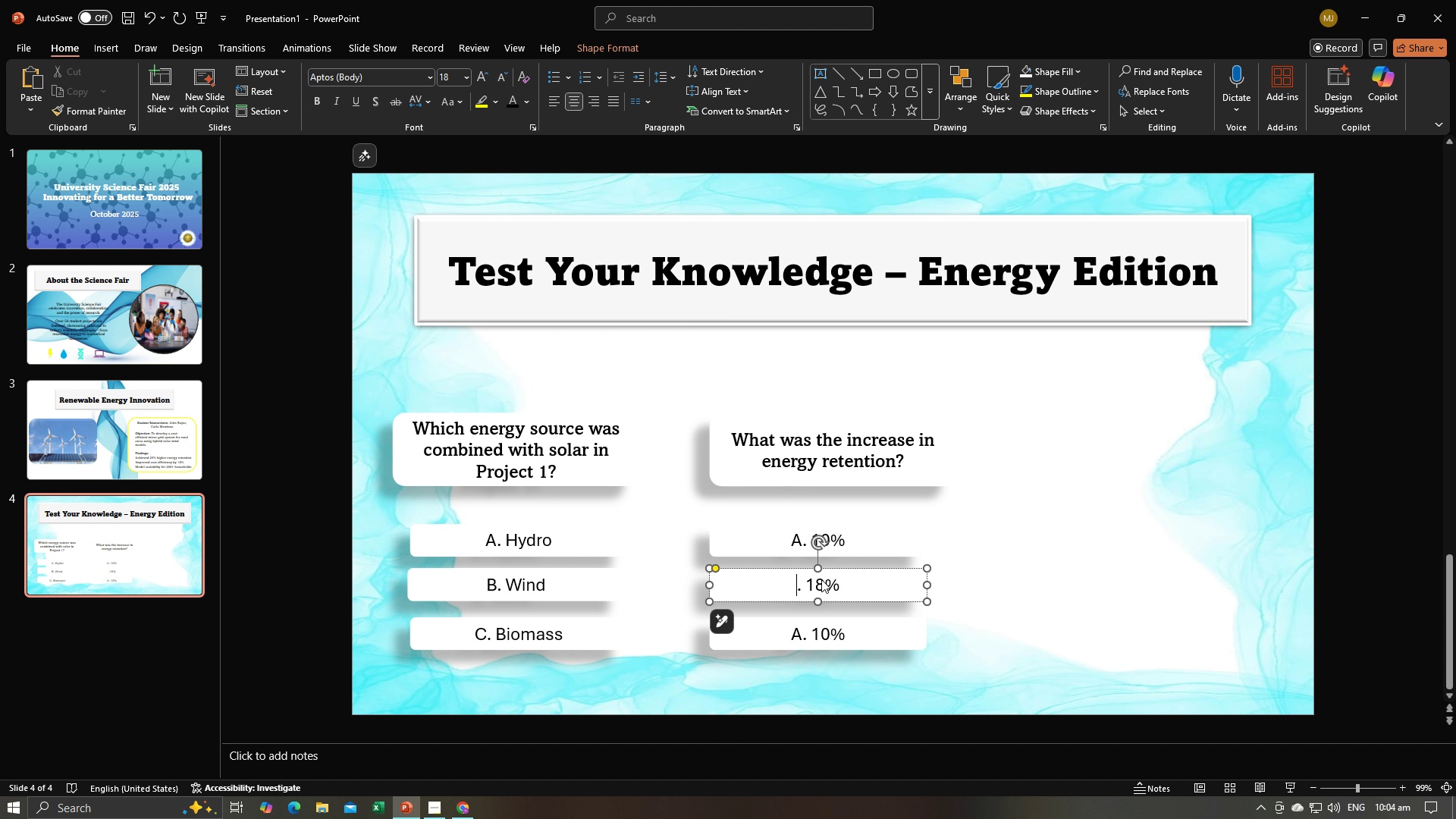 
key(Shift+B)
 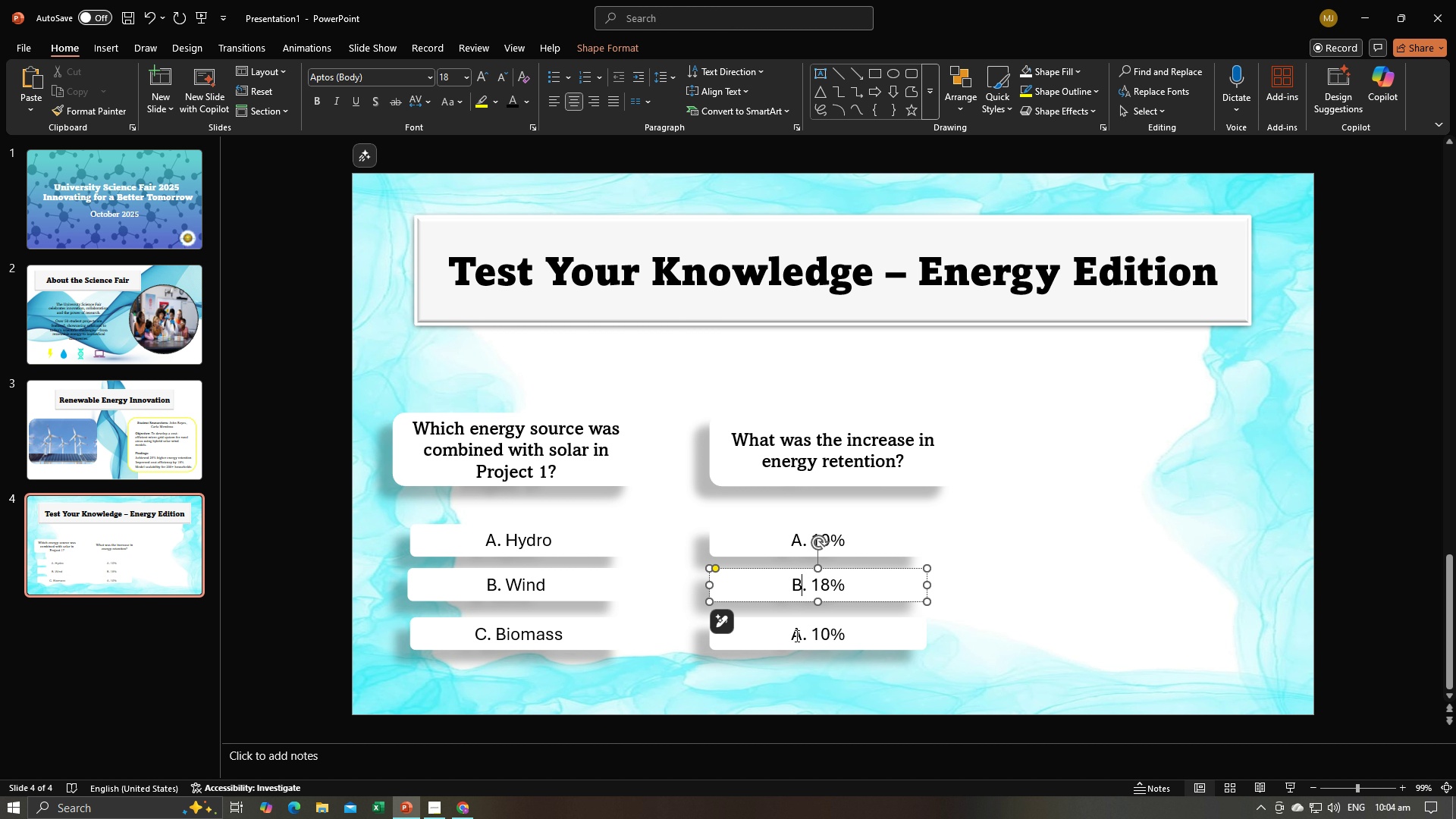 
left_click([796, 639])
 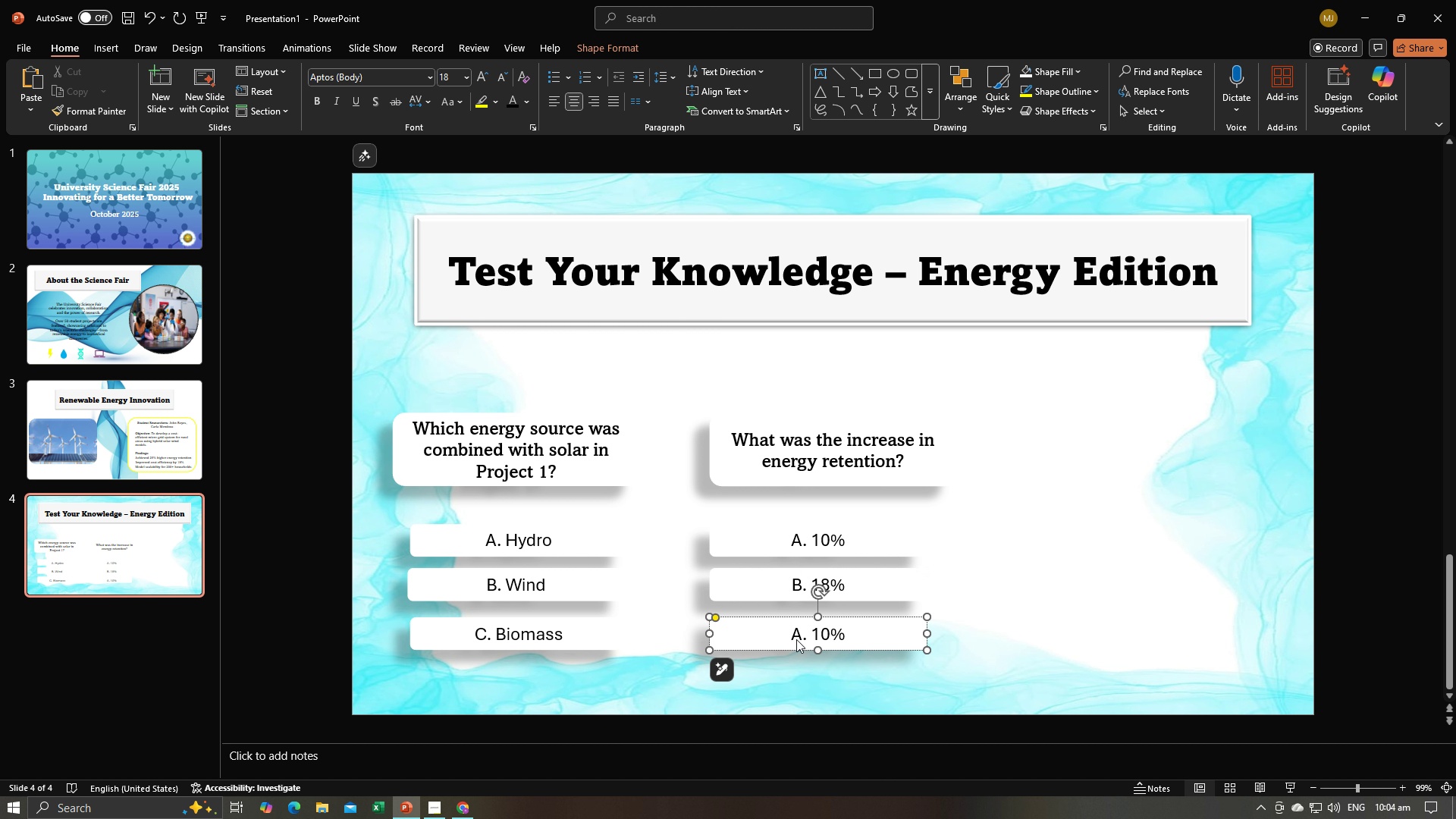 
key(Alt+AltLeft)
 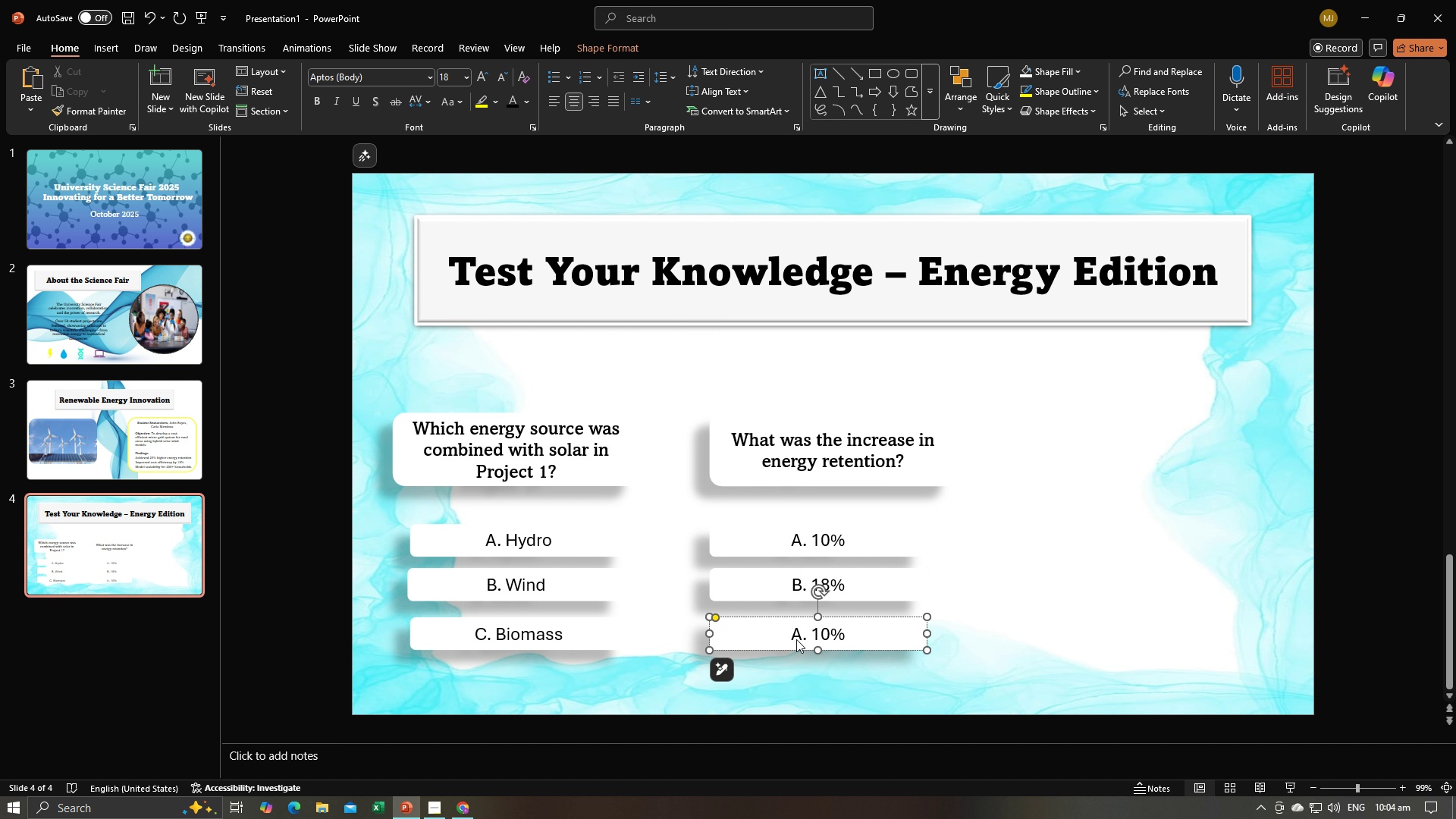 
key(Alt+Tab)
 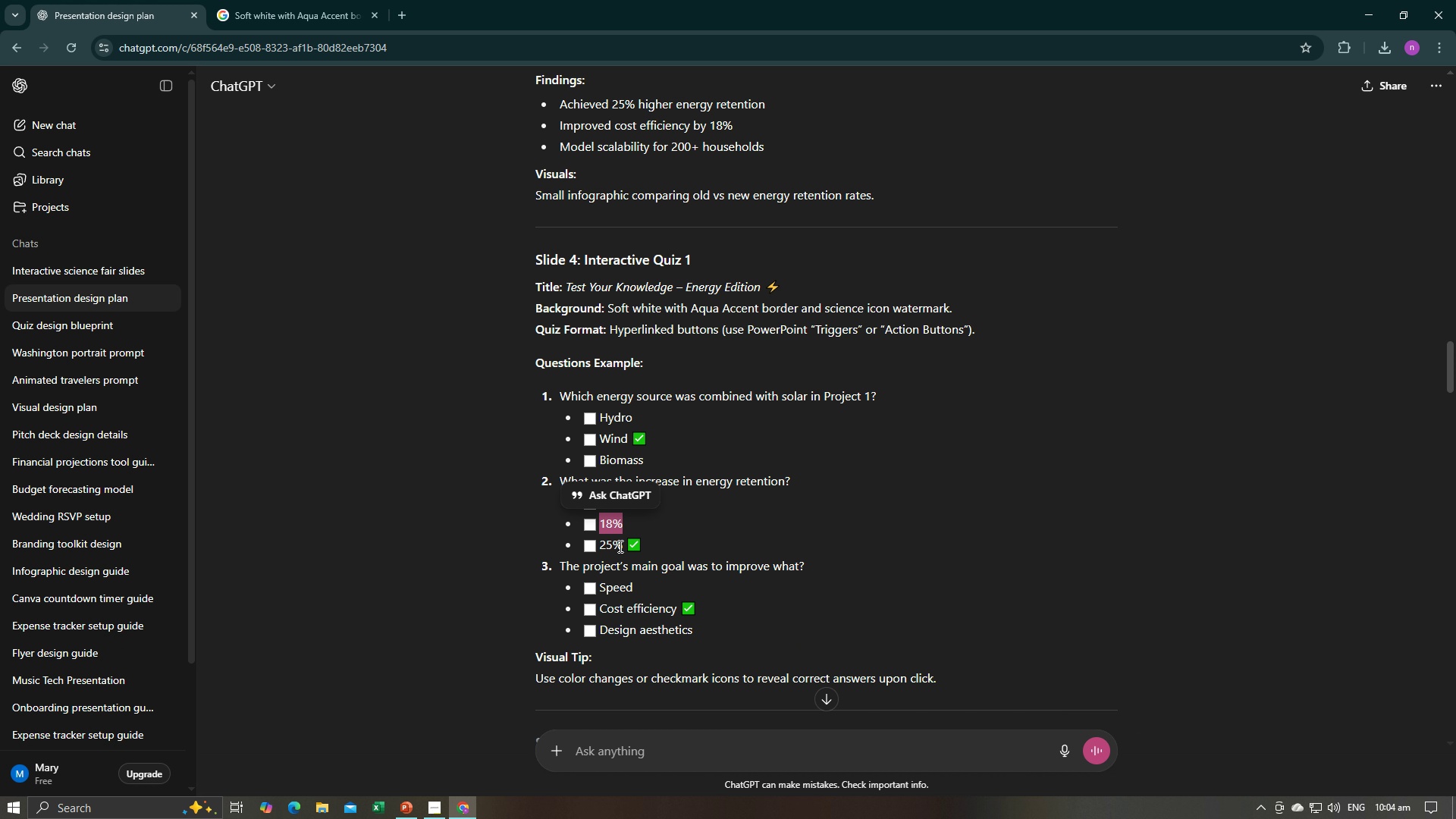 
left_click_drag(start_coordinate=[622, 546], to_coordinate=[600, 546])
 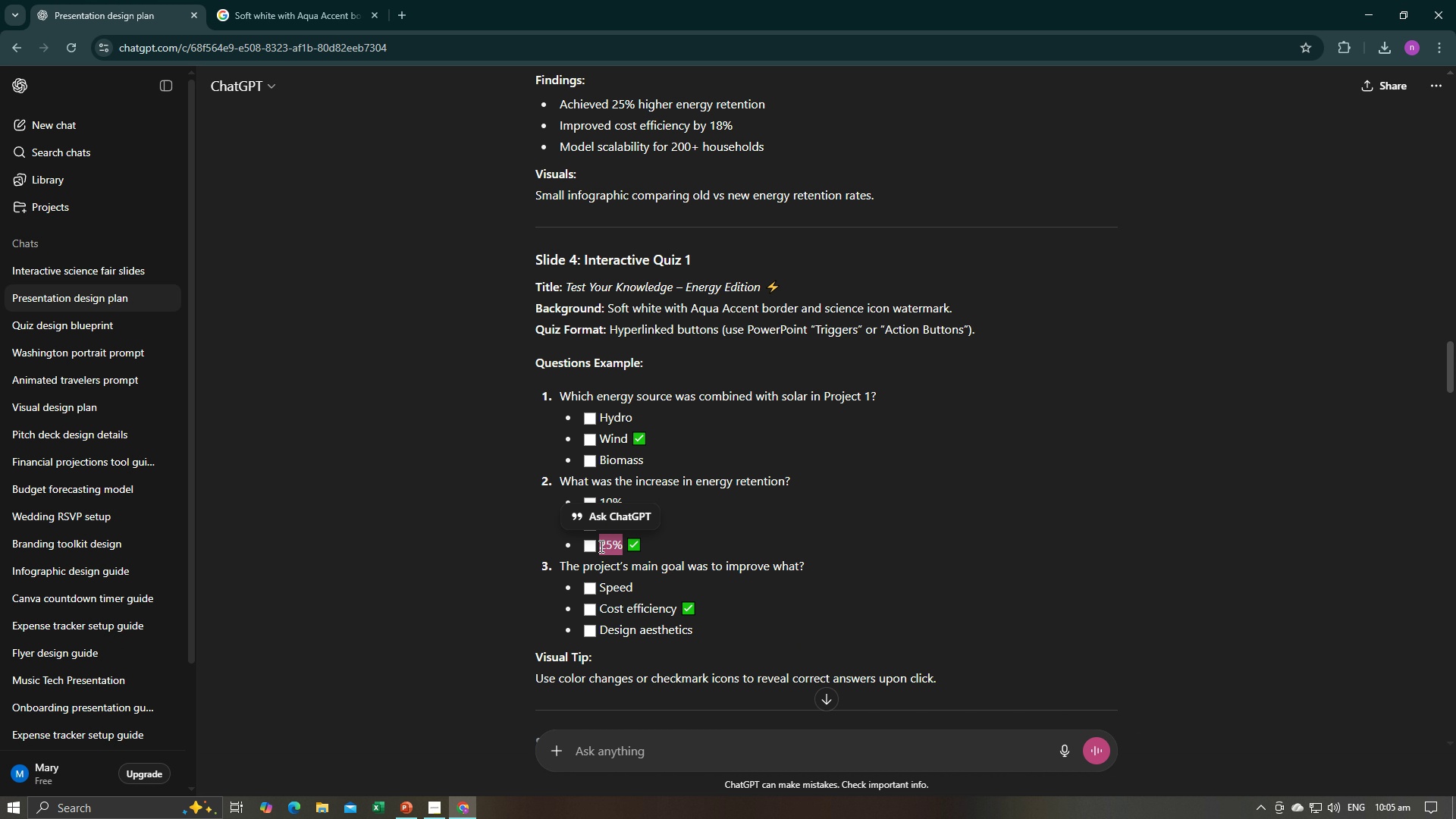 
key(Control+C)
 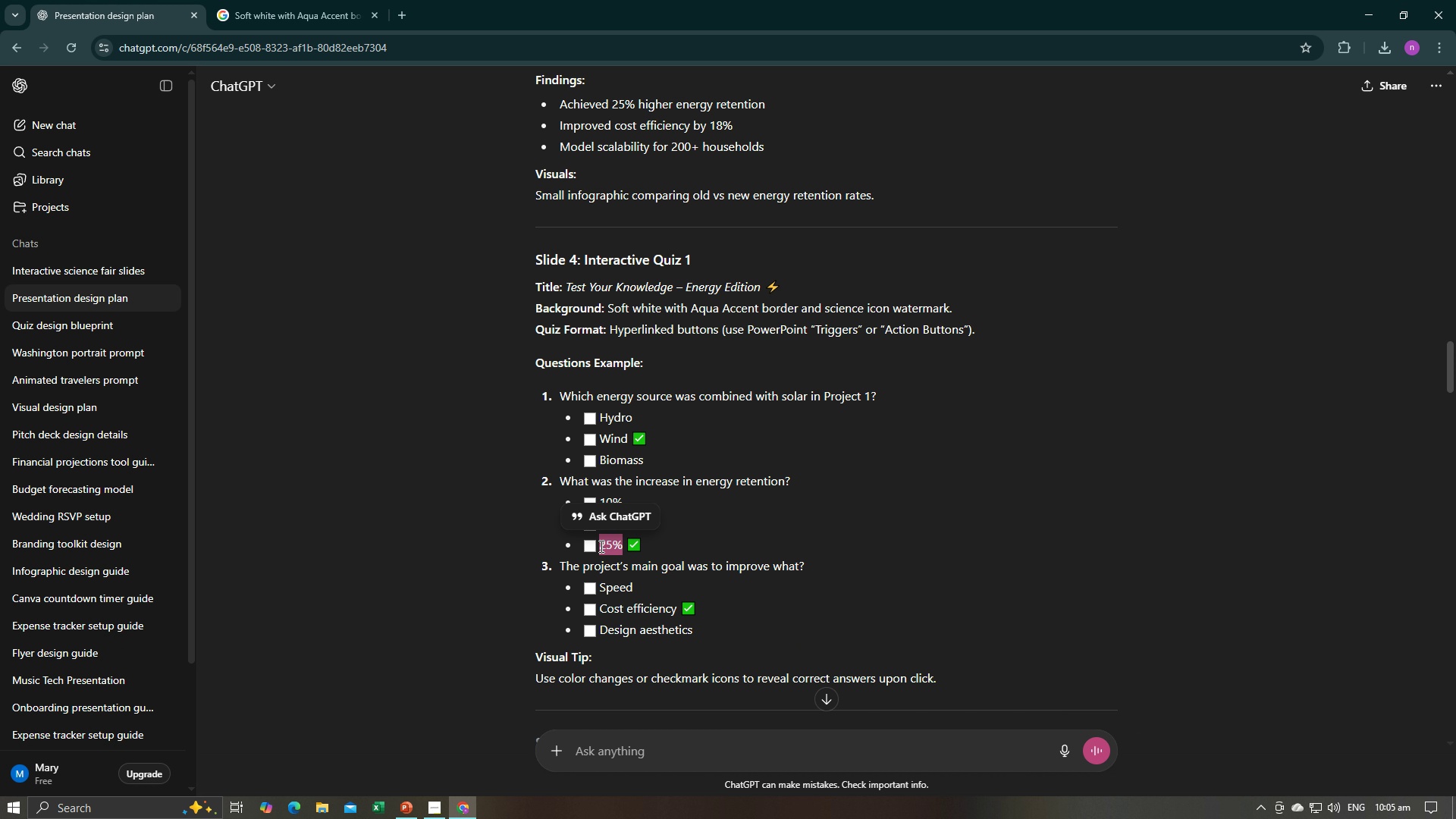 
key(Control+C)
 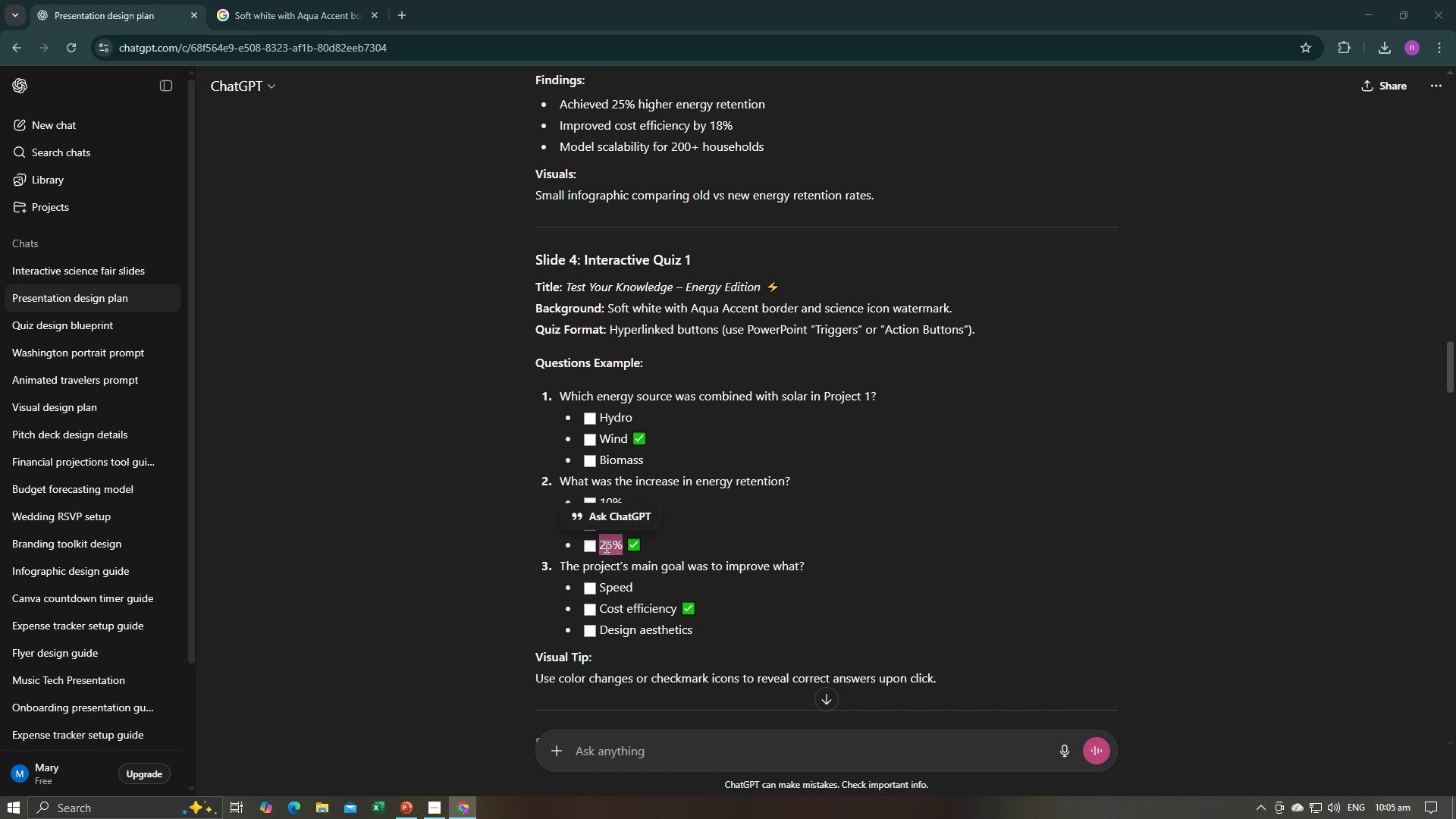 
key(Alt+AltLeft)
 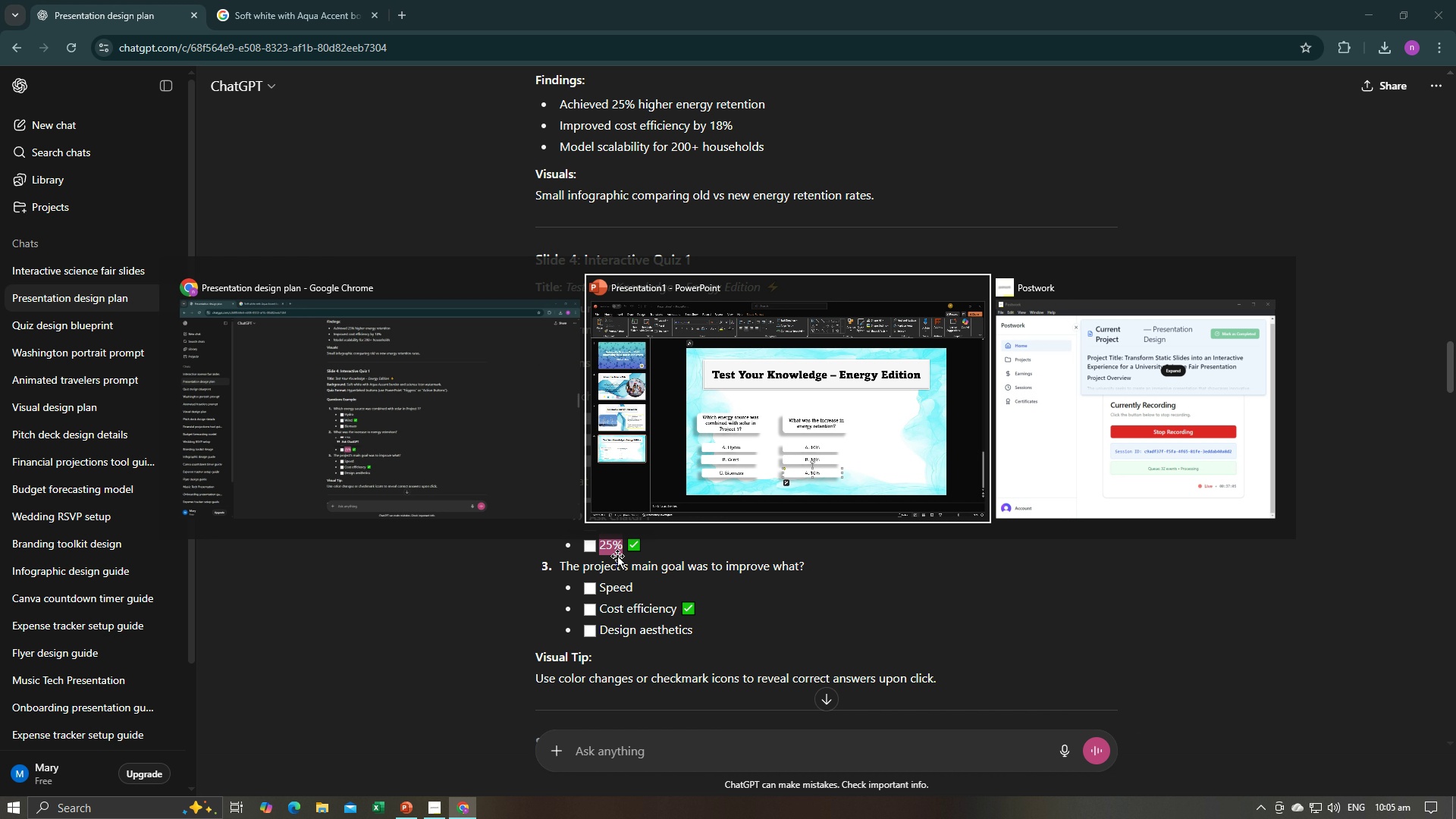 
key(Alt+Tab)
 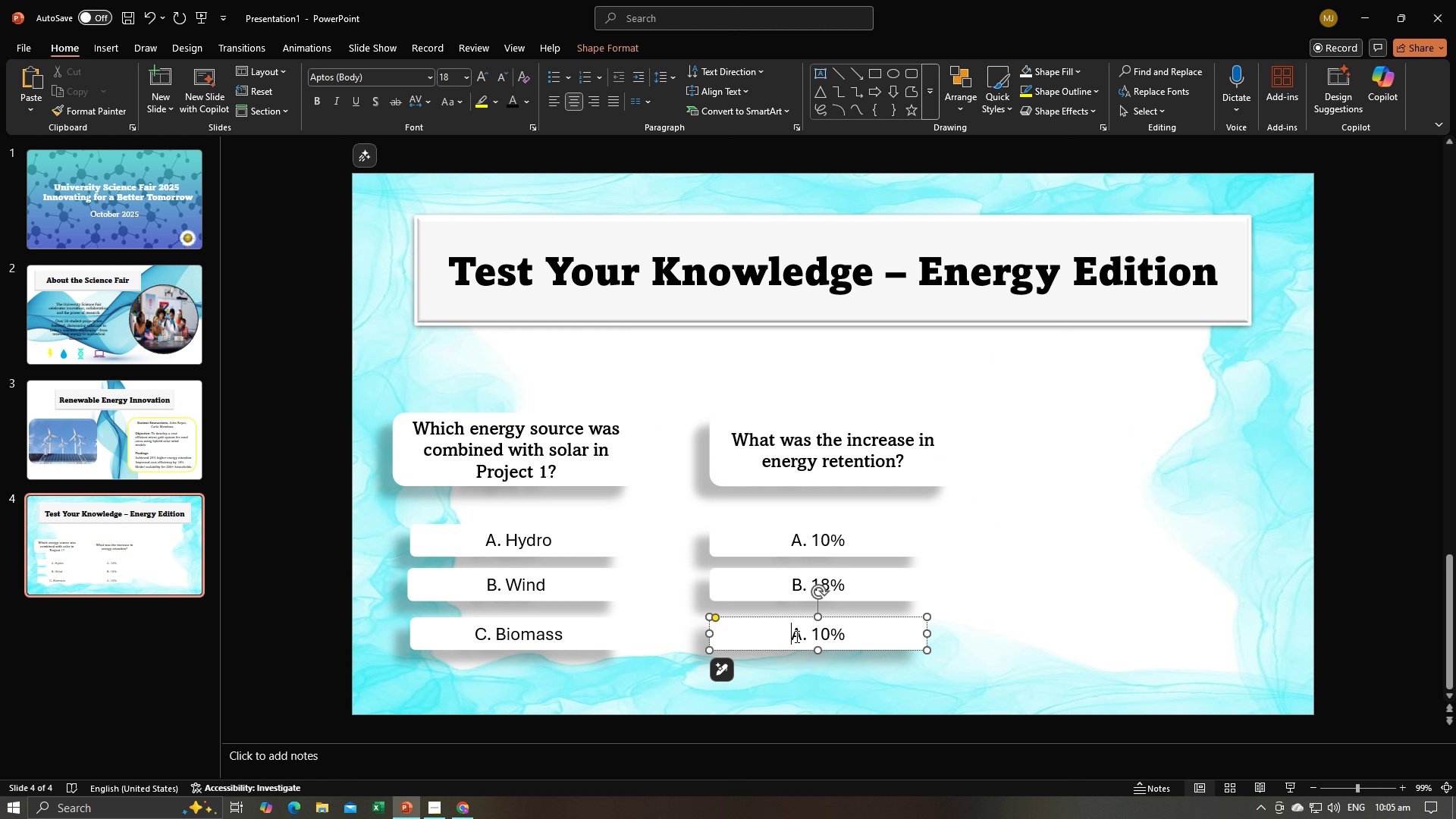 
left_click_drag(start_coordinate=[793, 636], to_coordinate=[843, 632])
 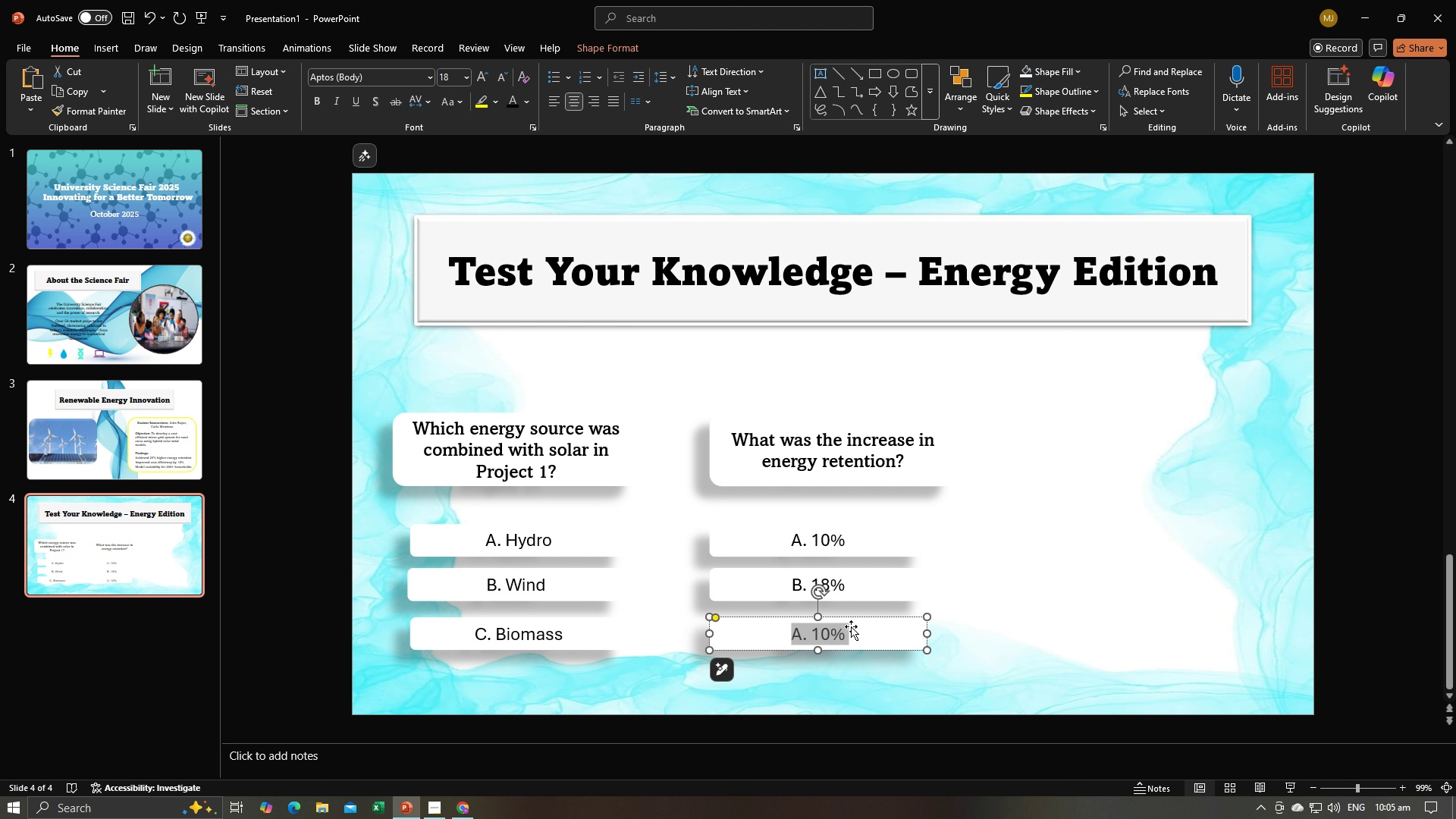 
key(Shift+C)
 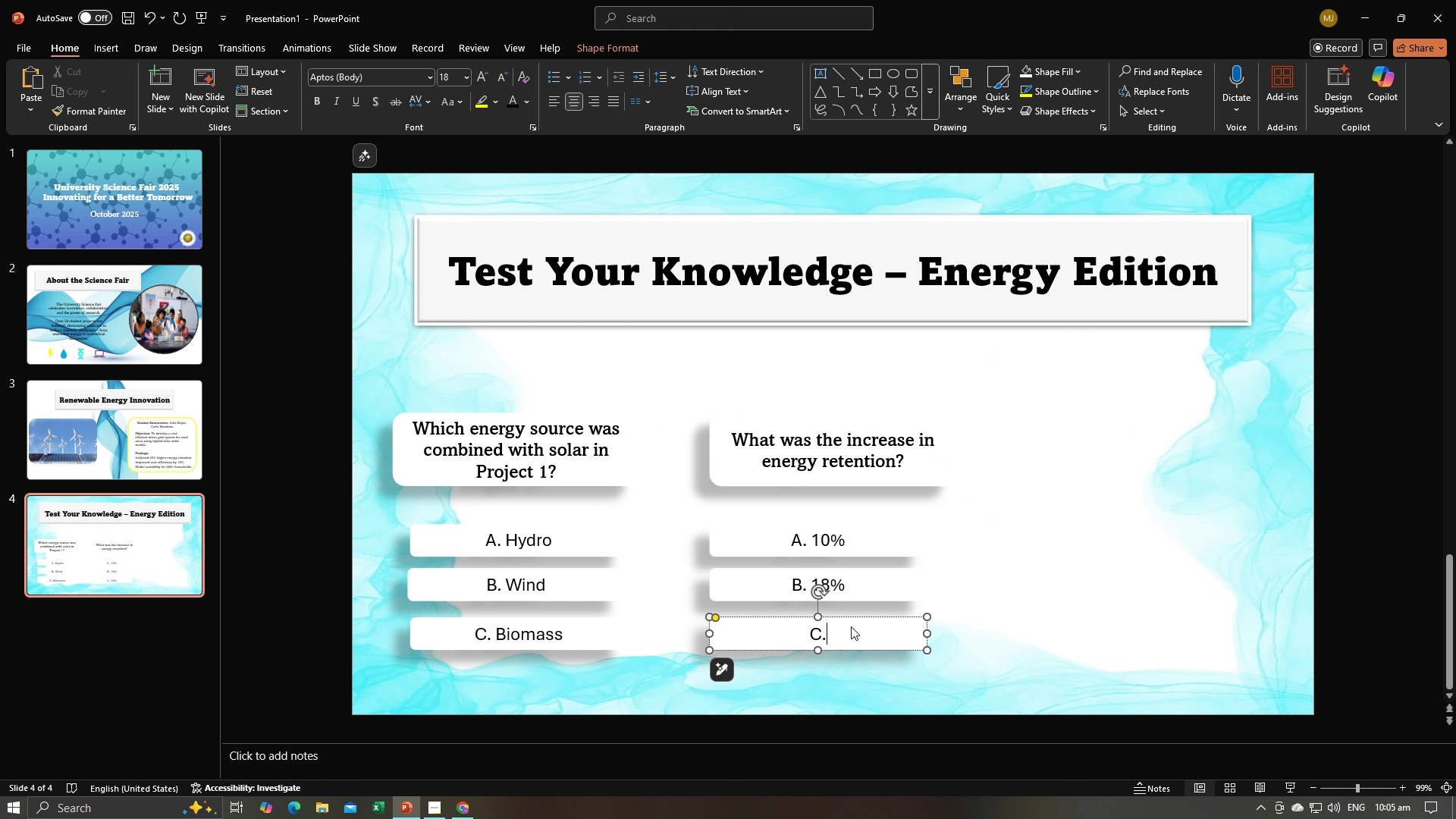 
key(Period)
 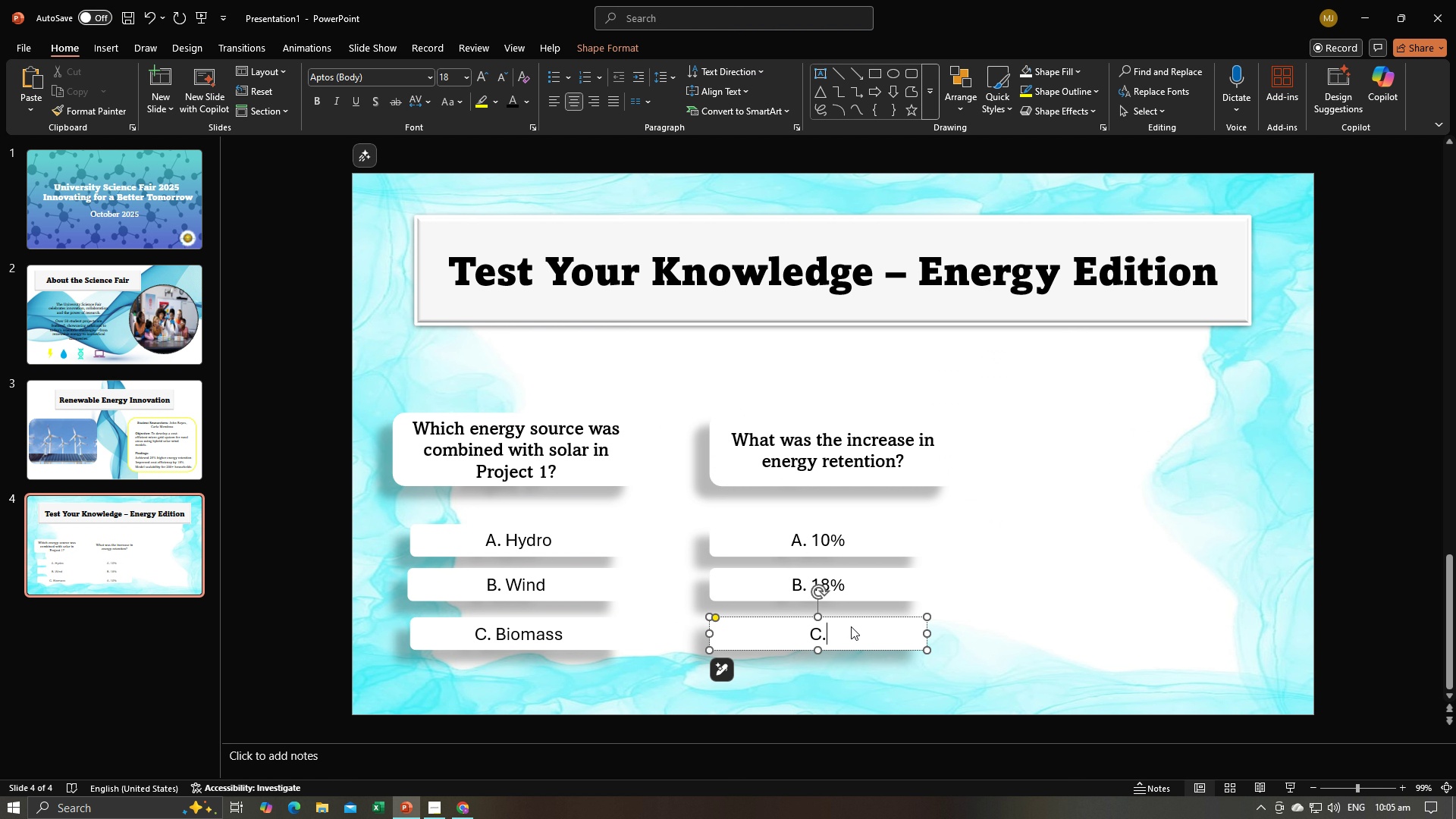 
key(Space)
 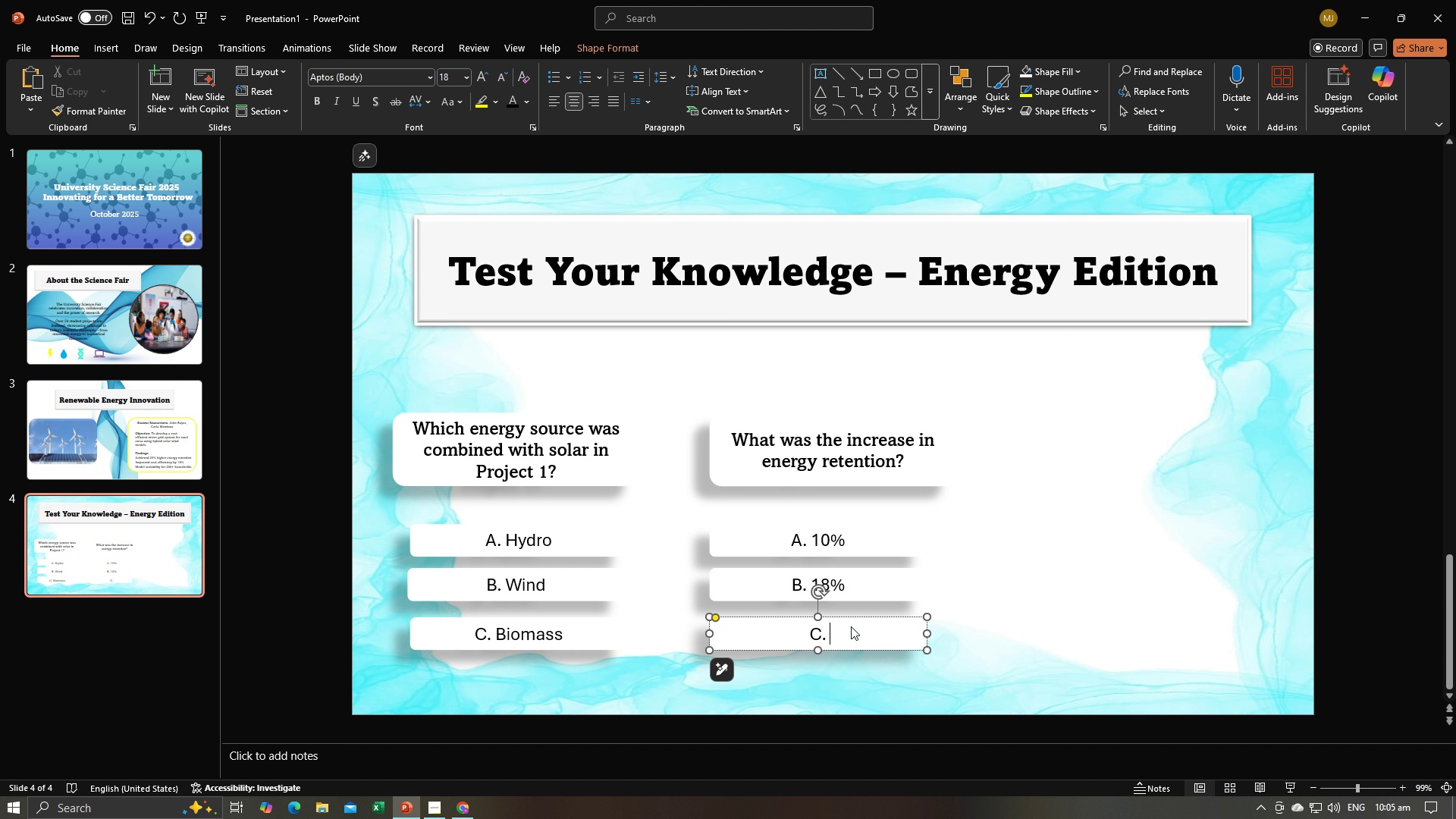 
key(Control+V)
 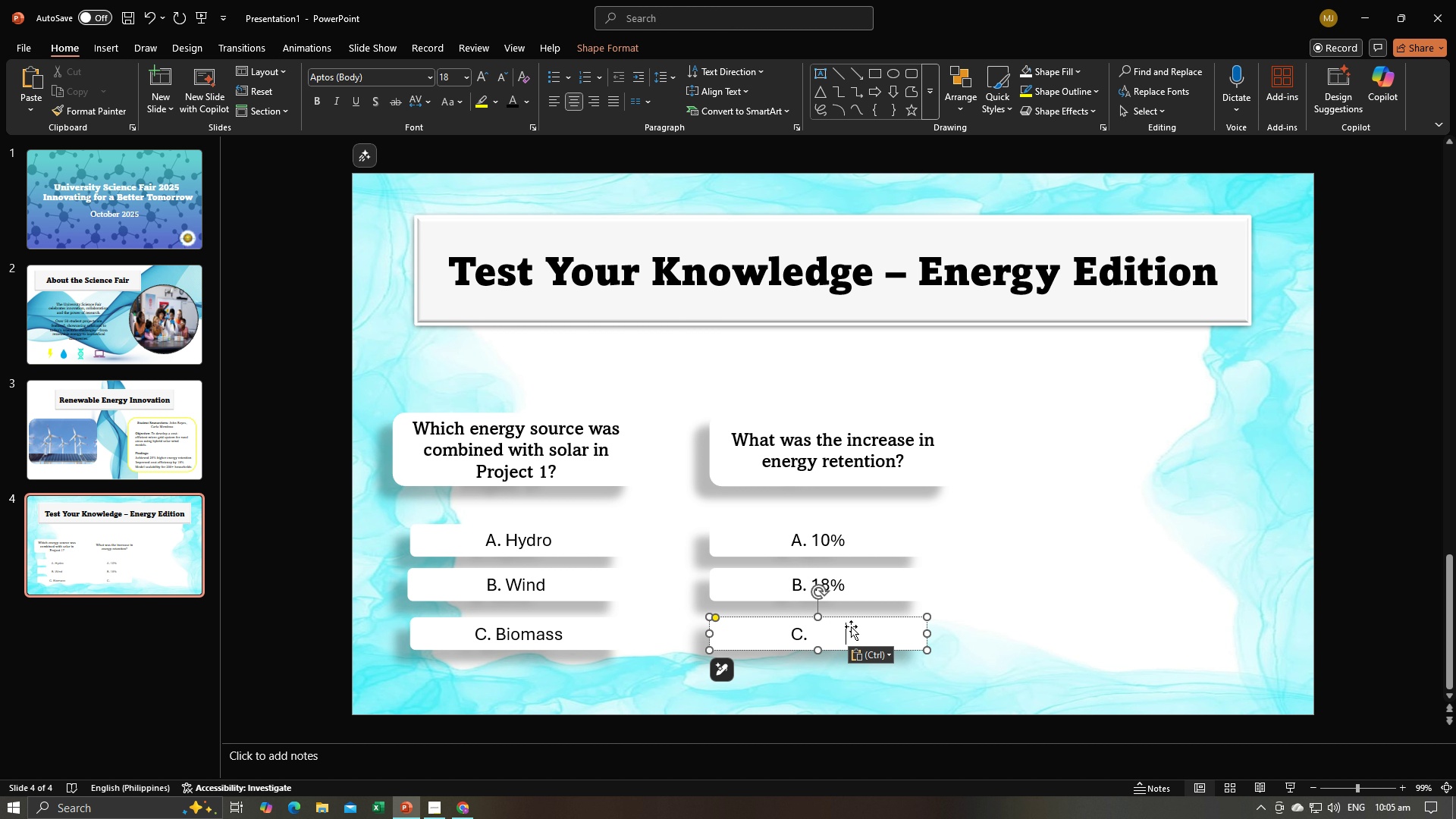 
key(Control+A)
 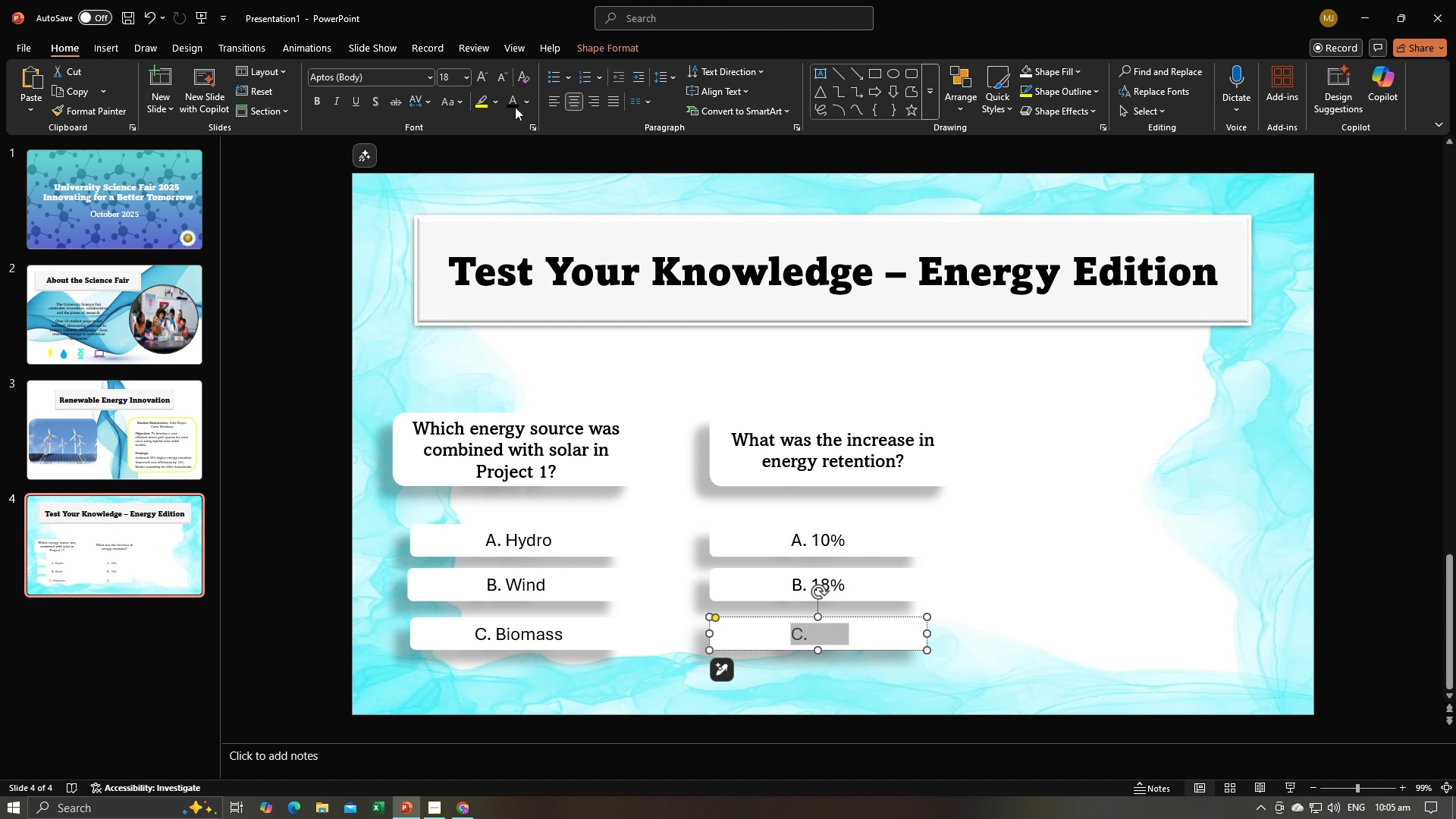 
left_click([513, 86])
 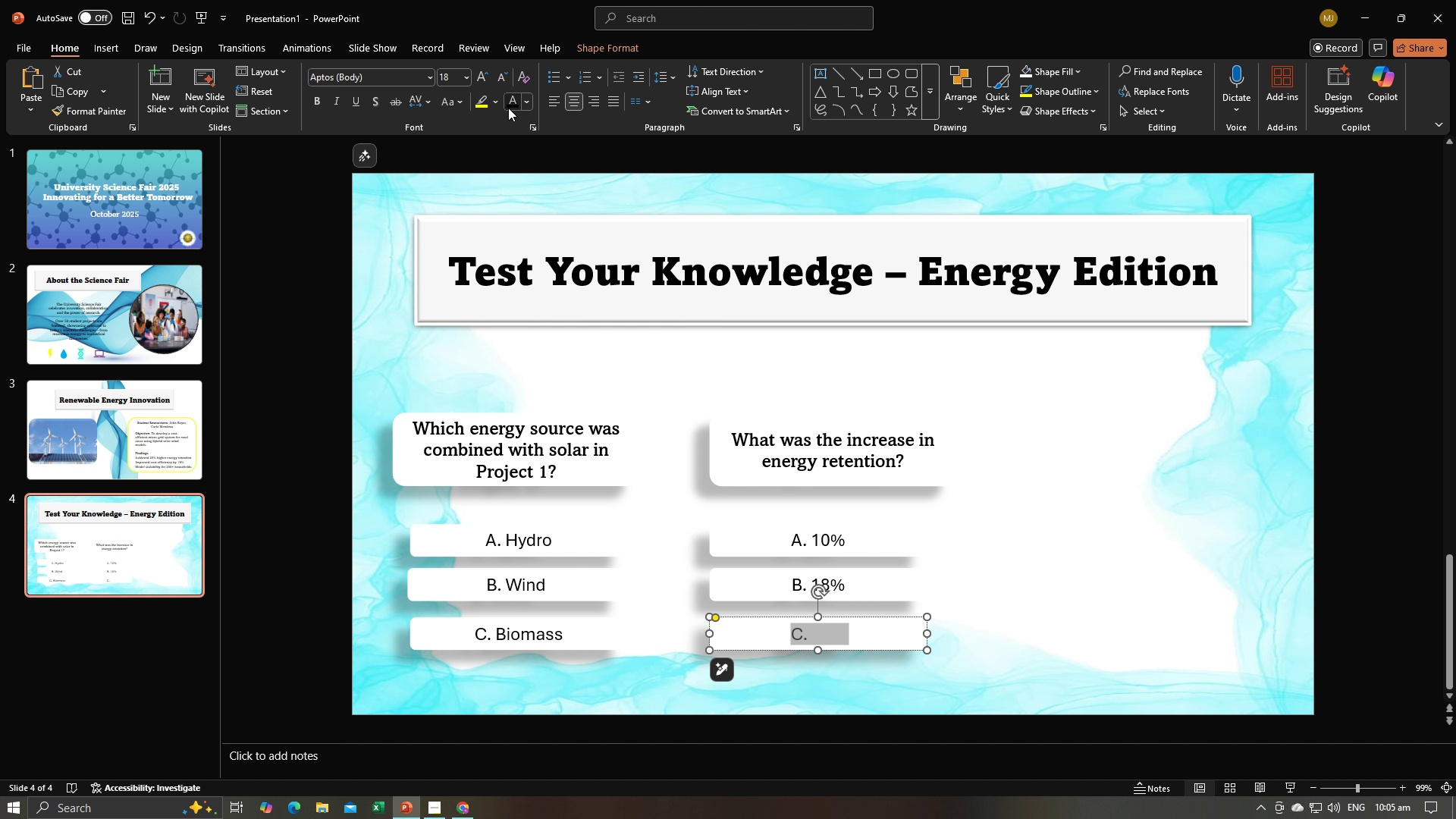 
left_click([508, 108])
 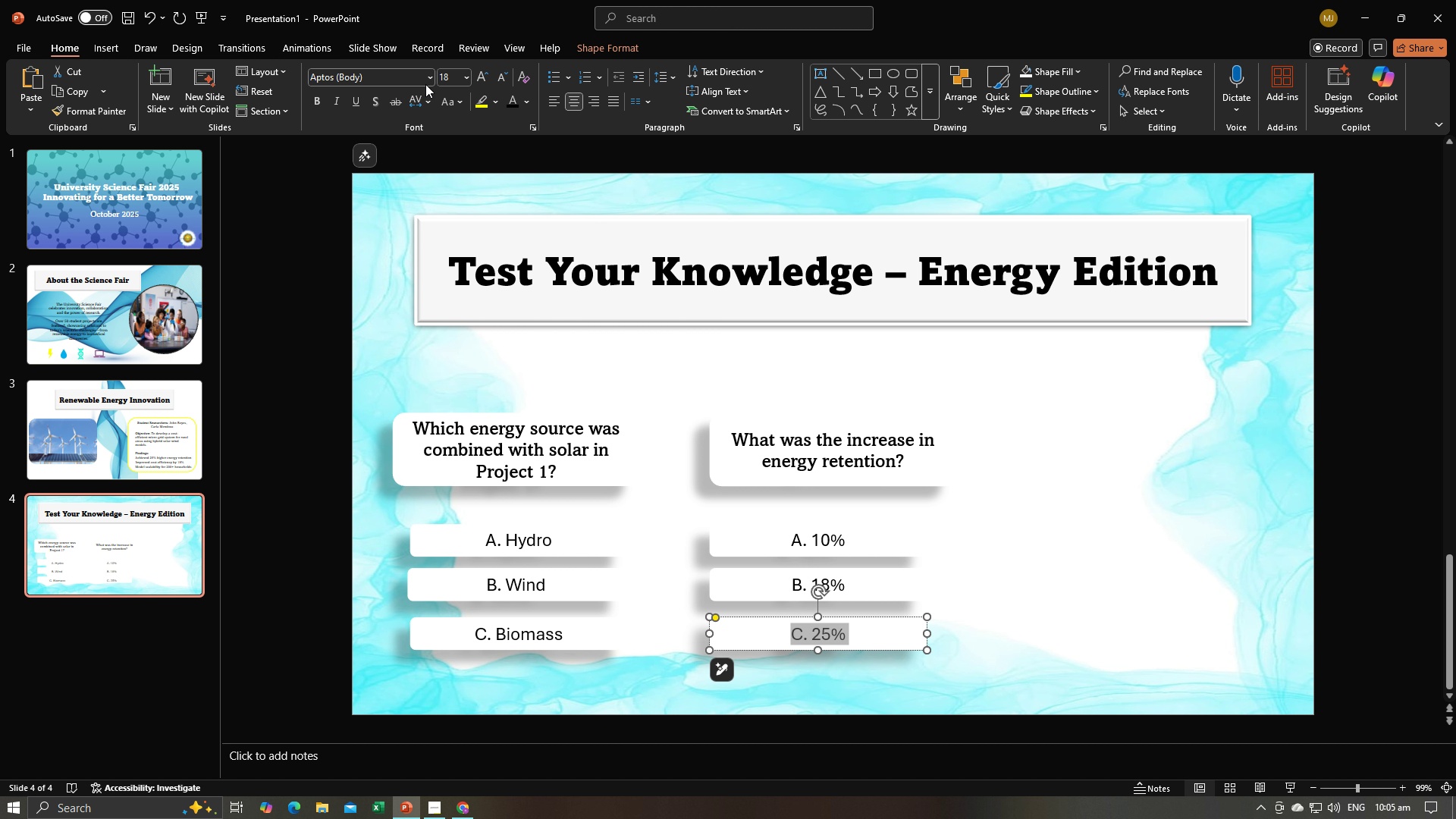 
left_click([425, 84])
 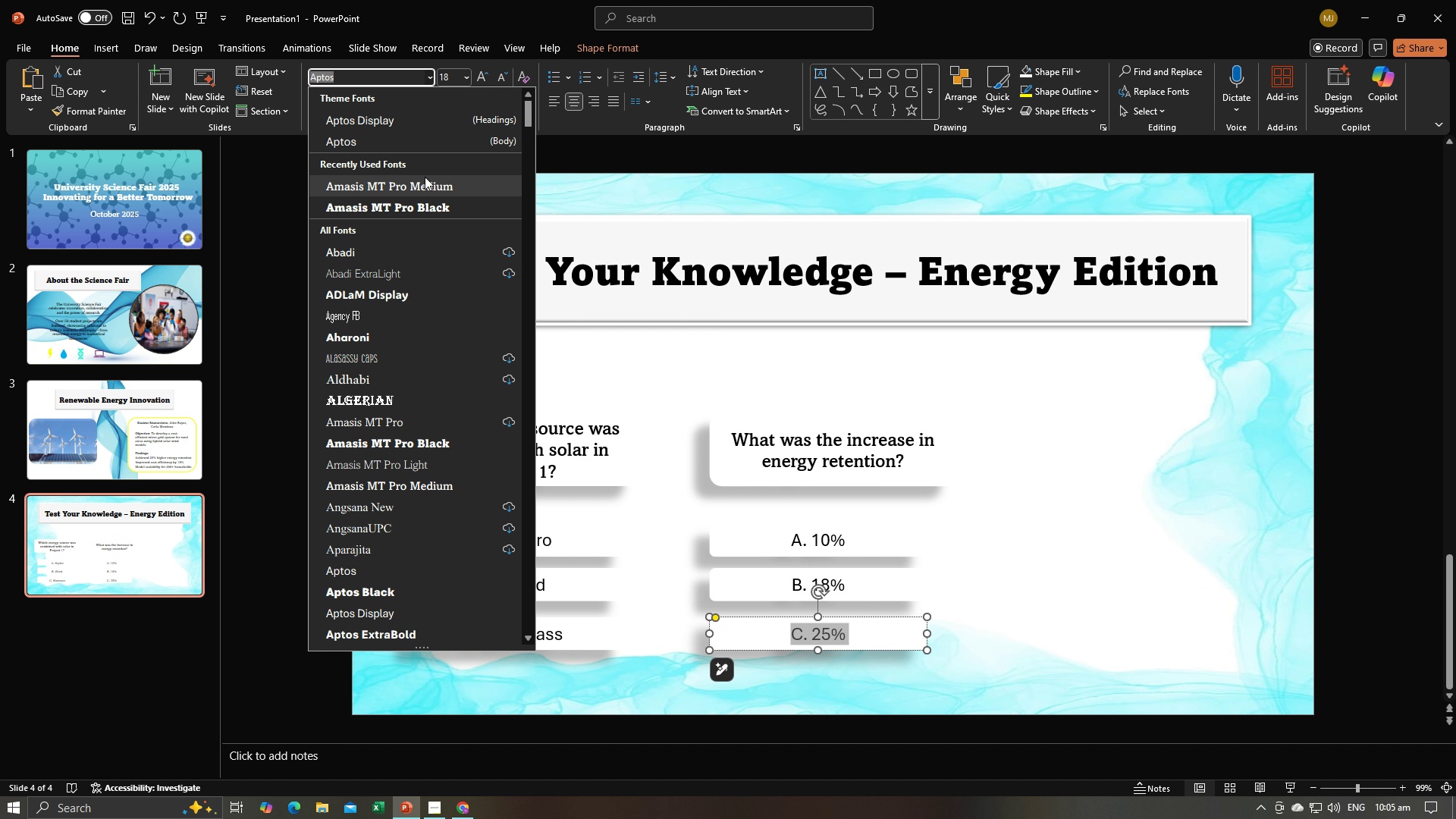 
left_click([429, 186])
 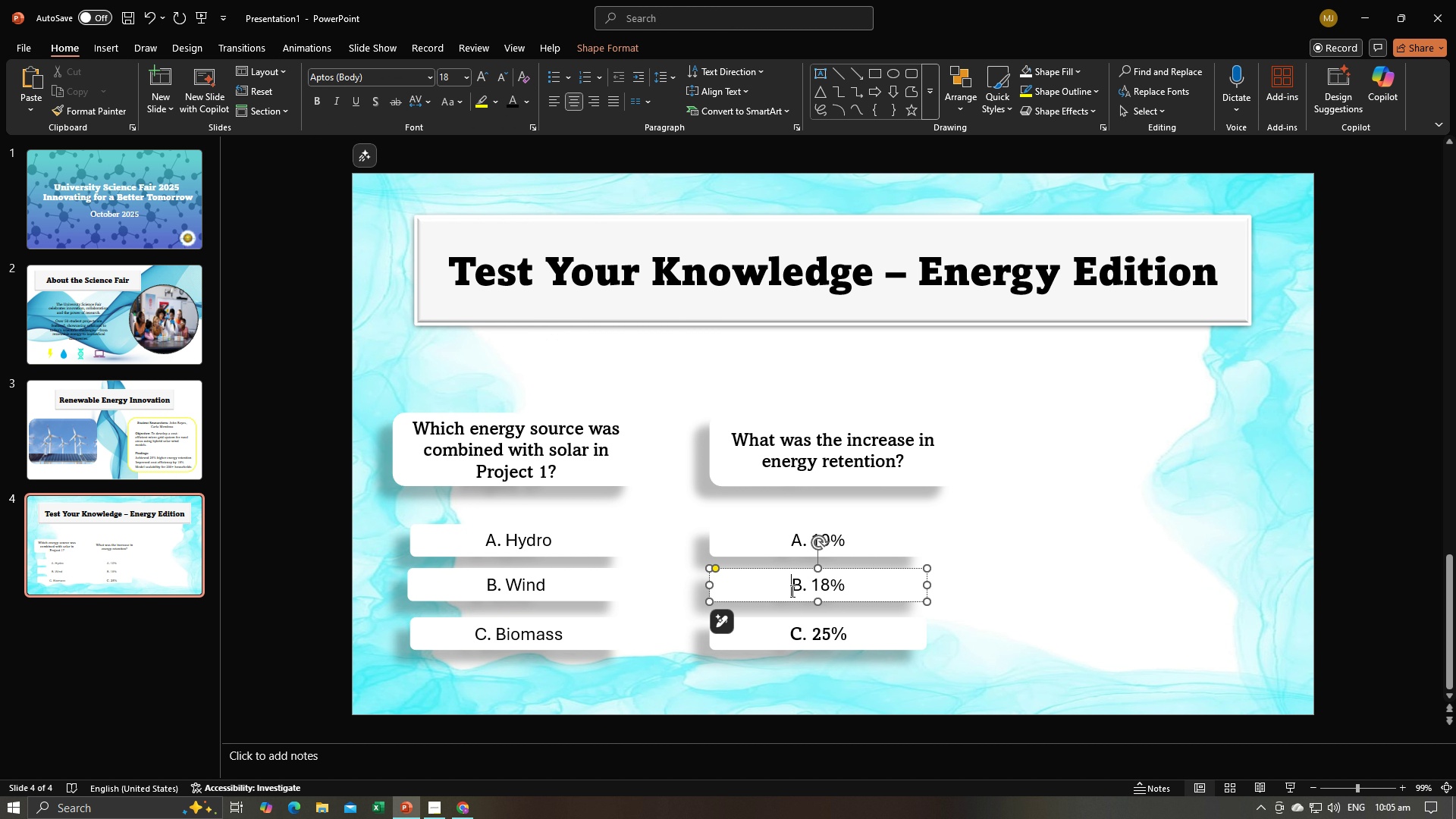 
left_click([791, 591])
 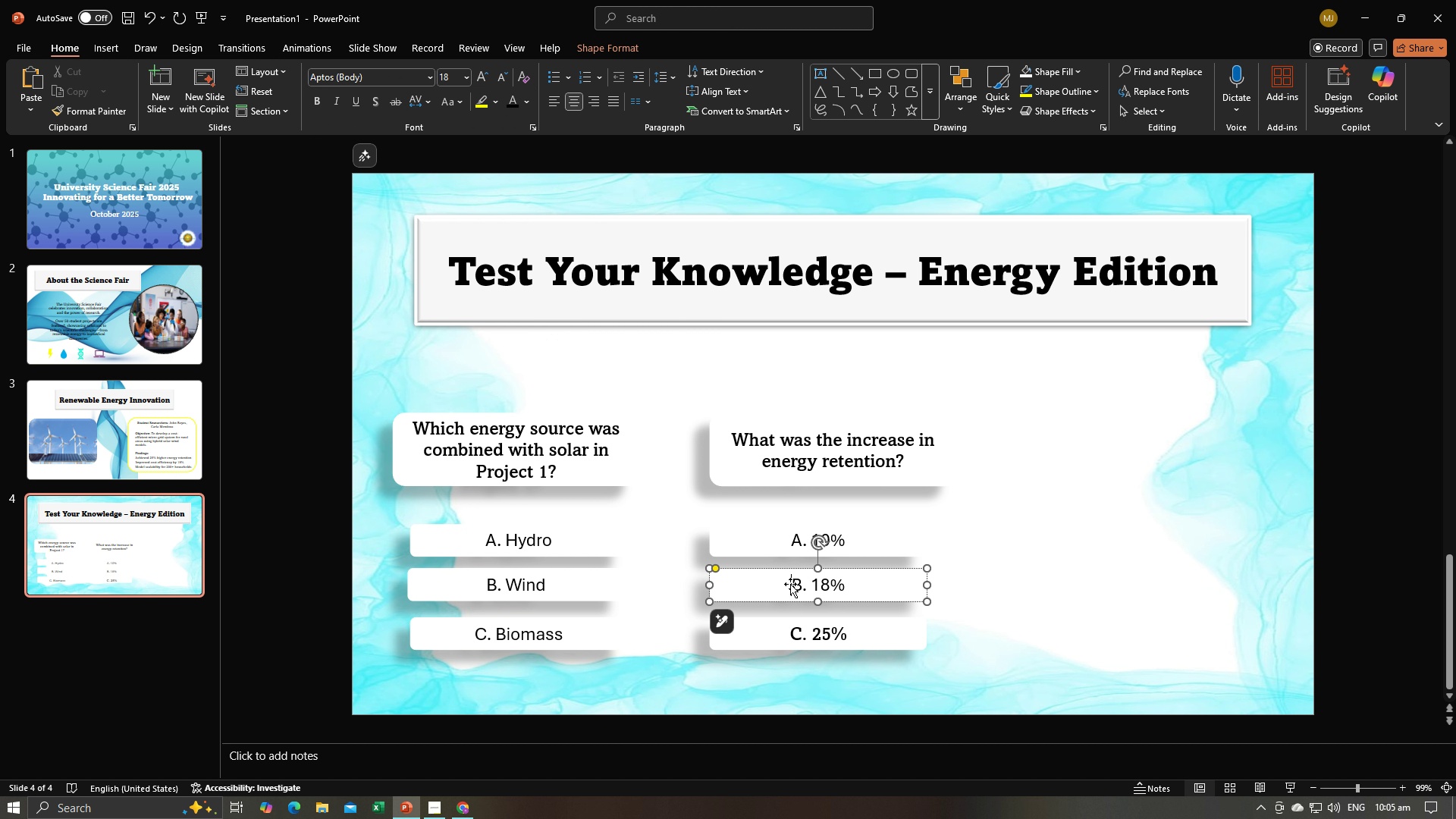 
left_click_drag(start_coordinate=[790, 584], to_coordinate=[800, 584])
 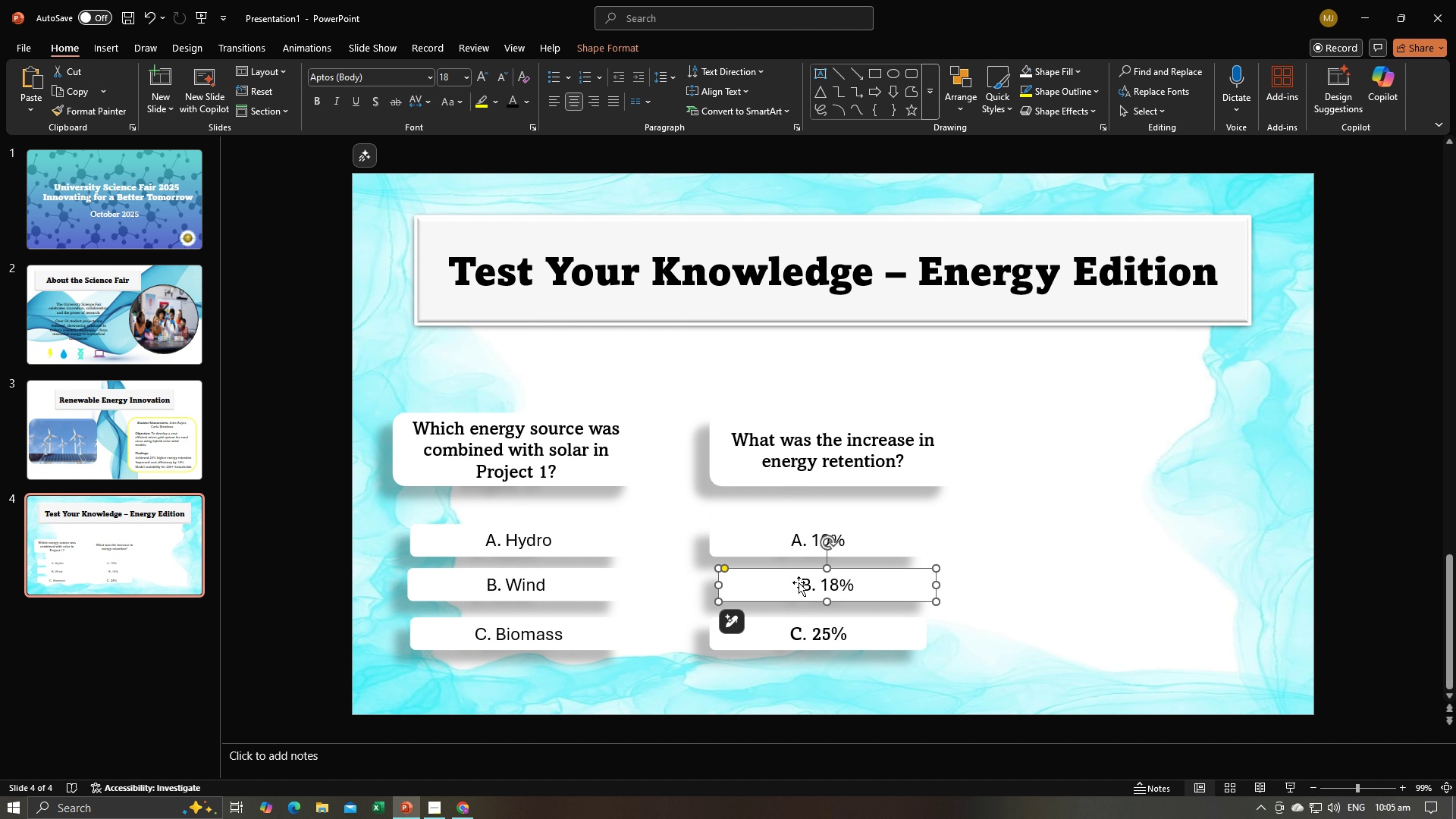 
key(Control+Z)
 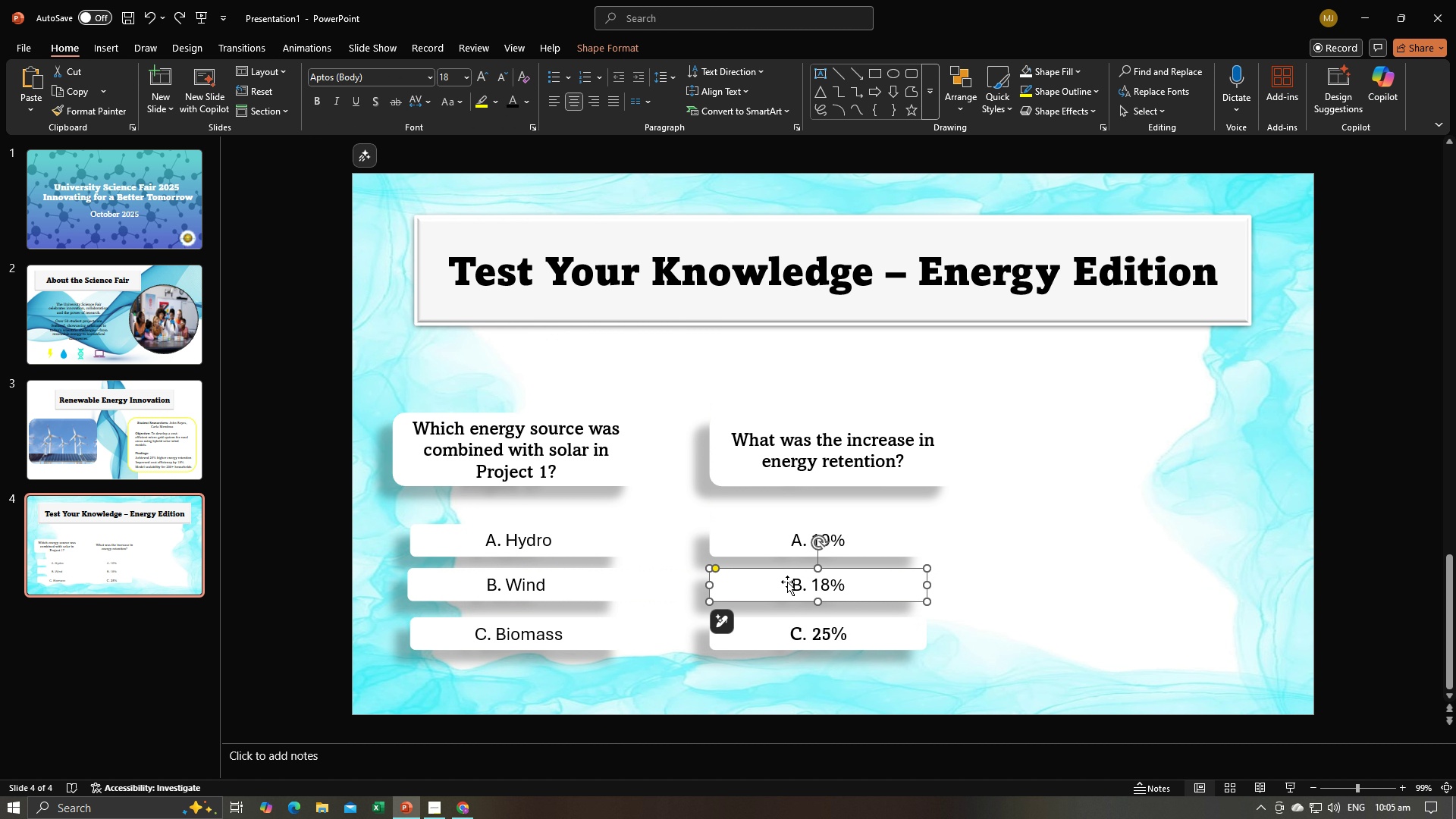 
hold_key(key=ControlLeft, duration=1.53)
left_click([743, 543])
 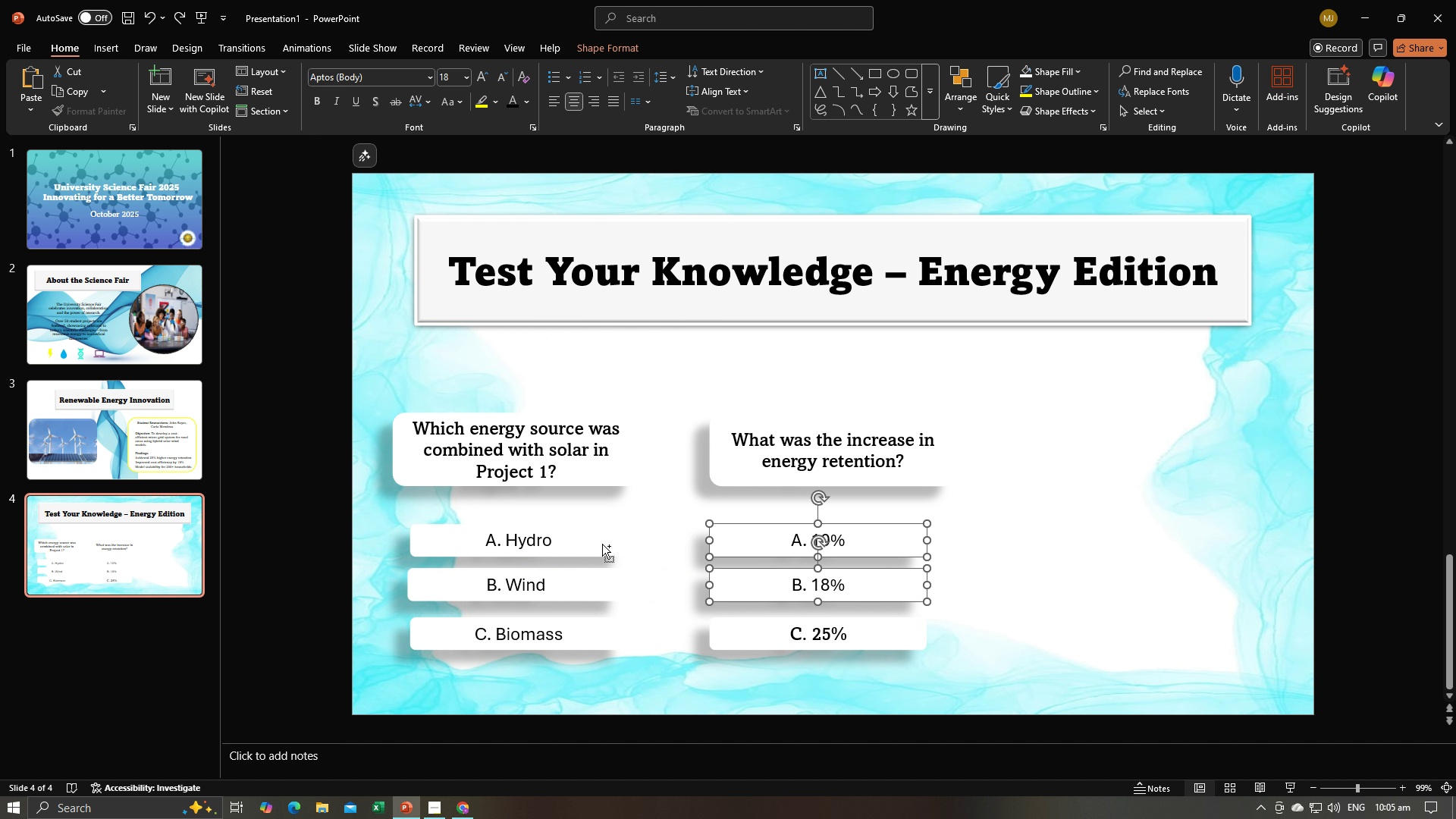 
hold_key(key=ControlLeft, duration=1.38)
left_click([601, 542])
 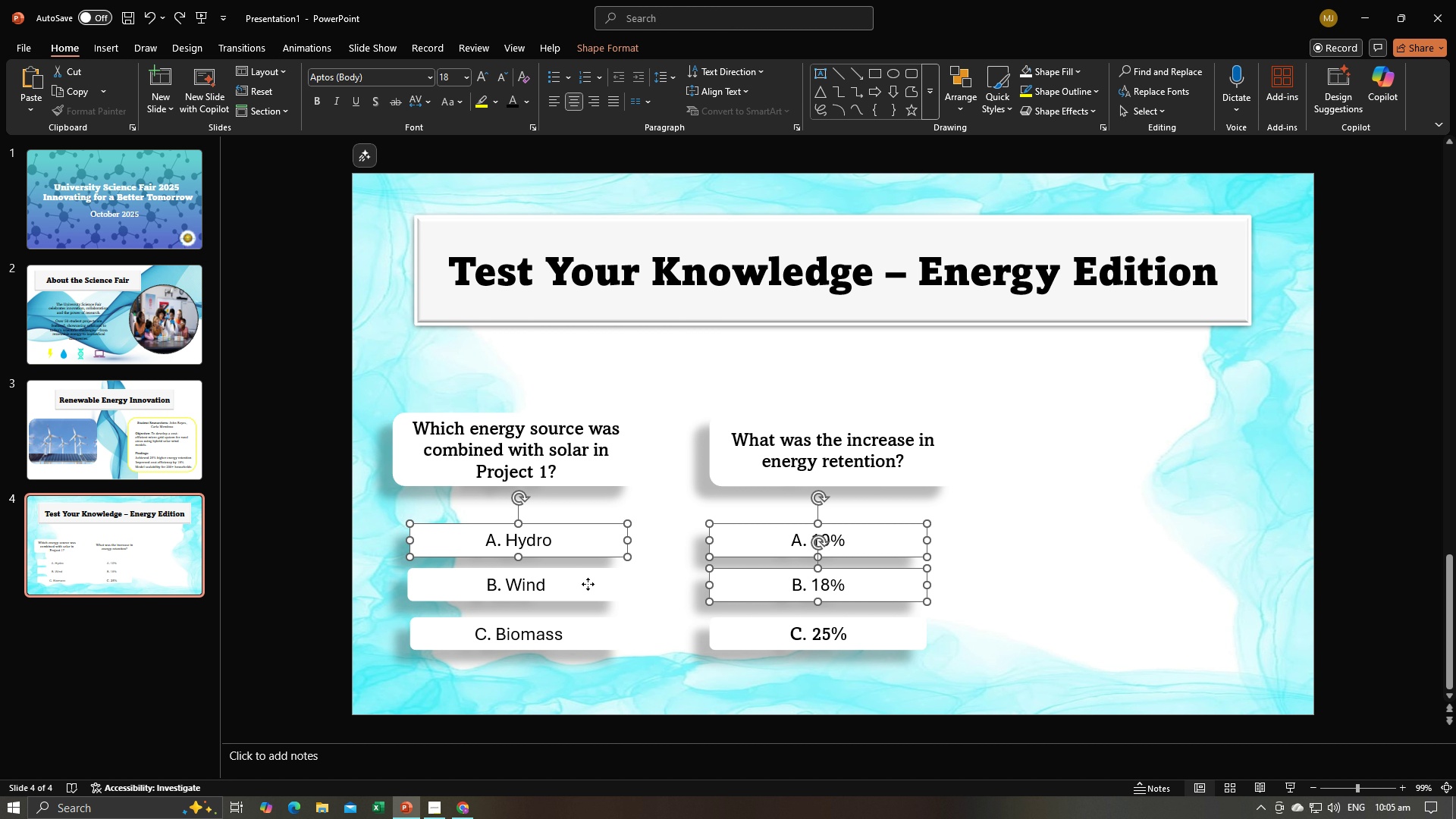 
left_click([588, 584])
 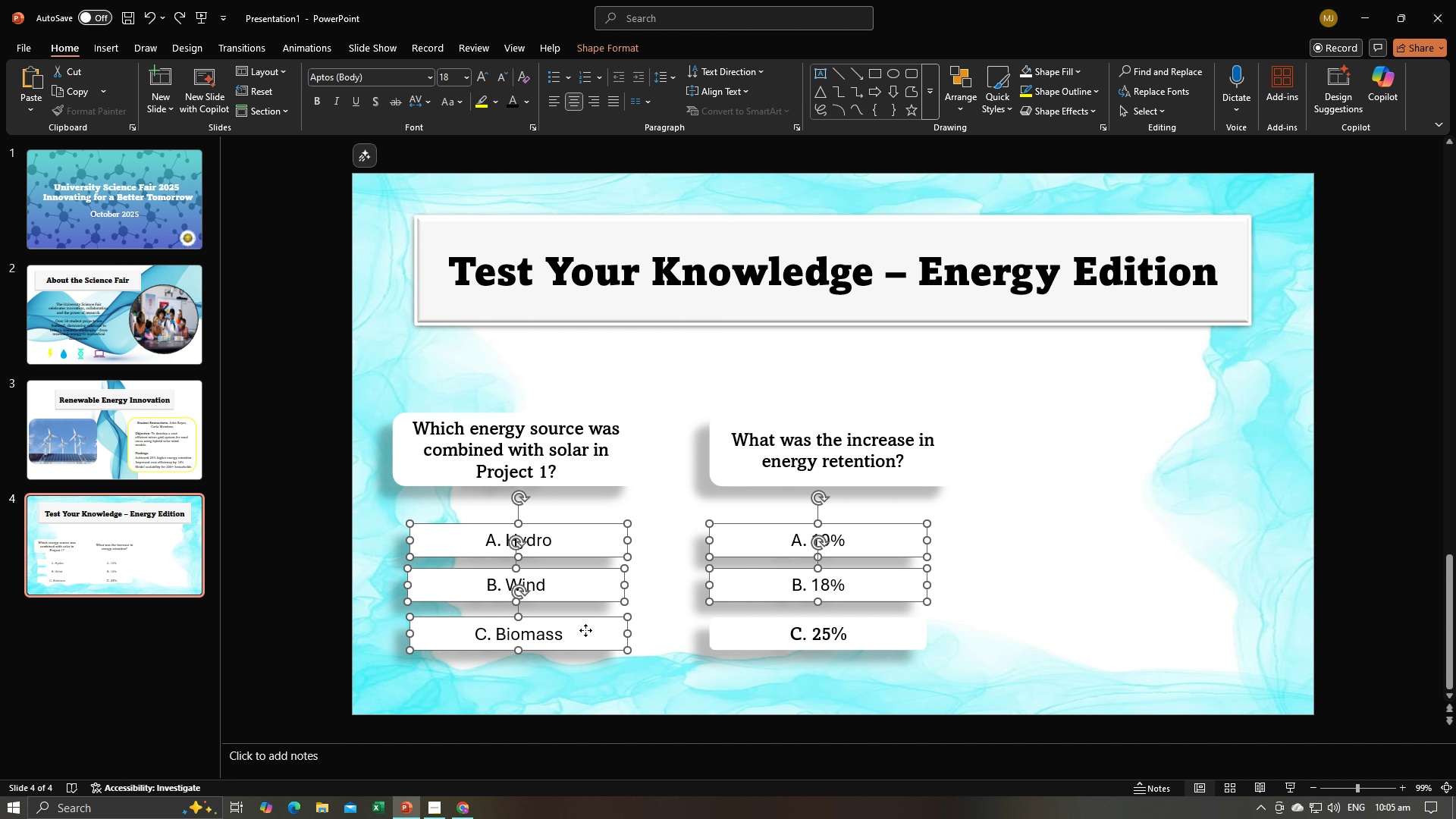 
double_click([585, 630])
 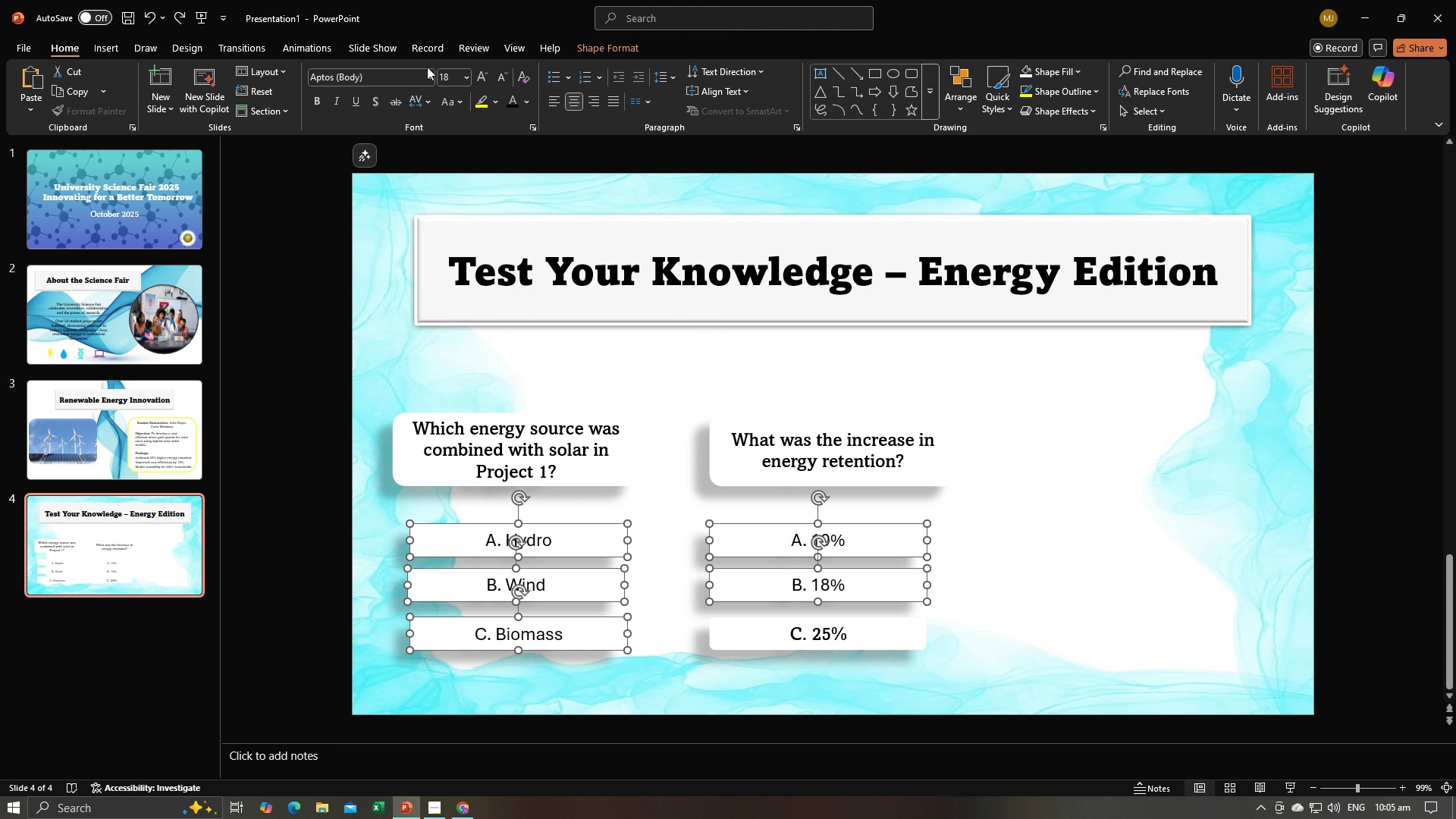 
left_click([430, 77])
 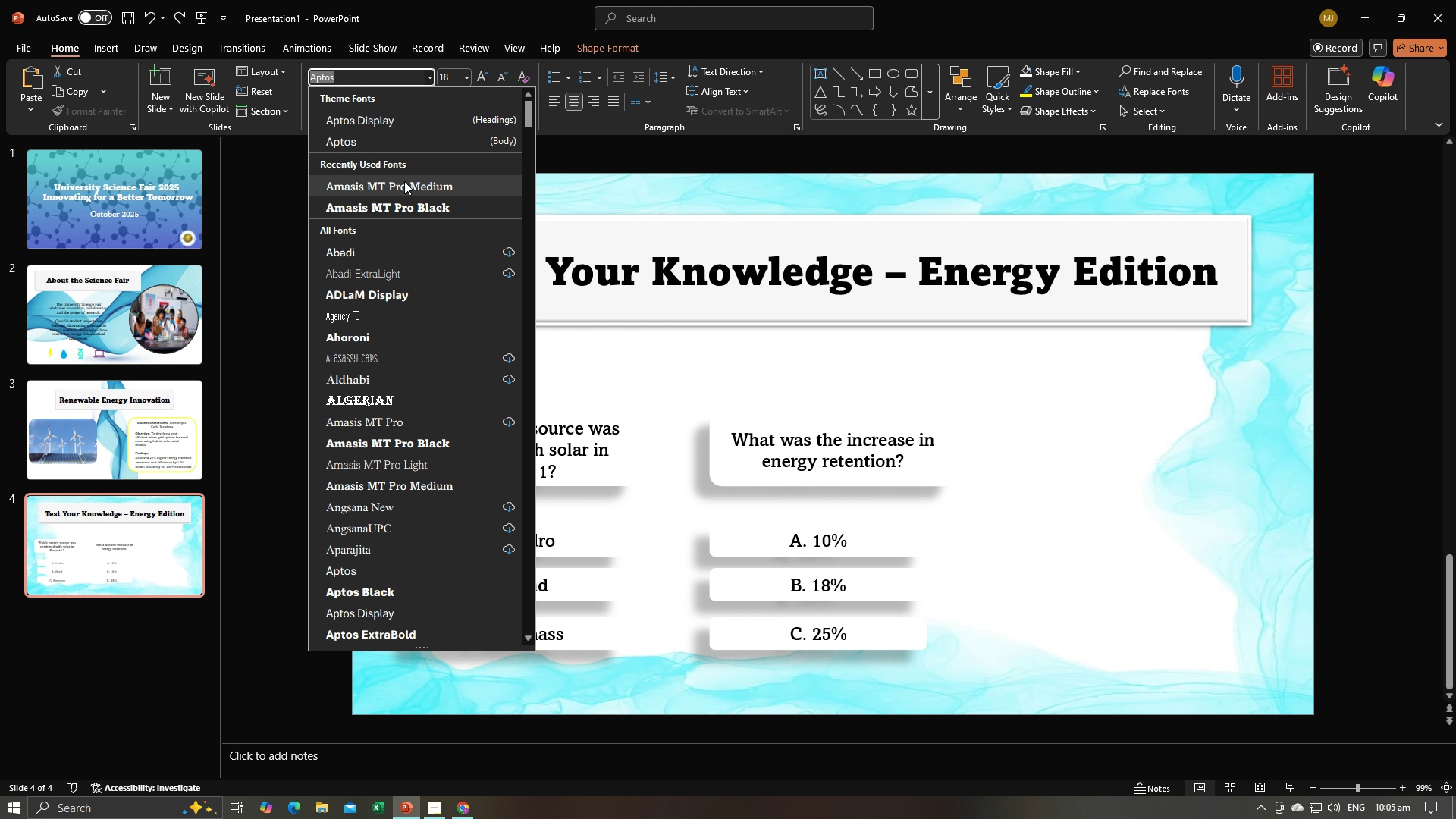 
left_click([404, 181])
 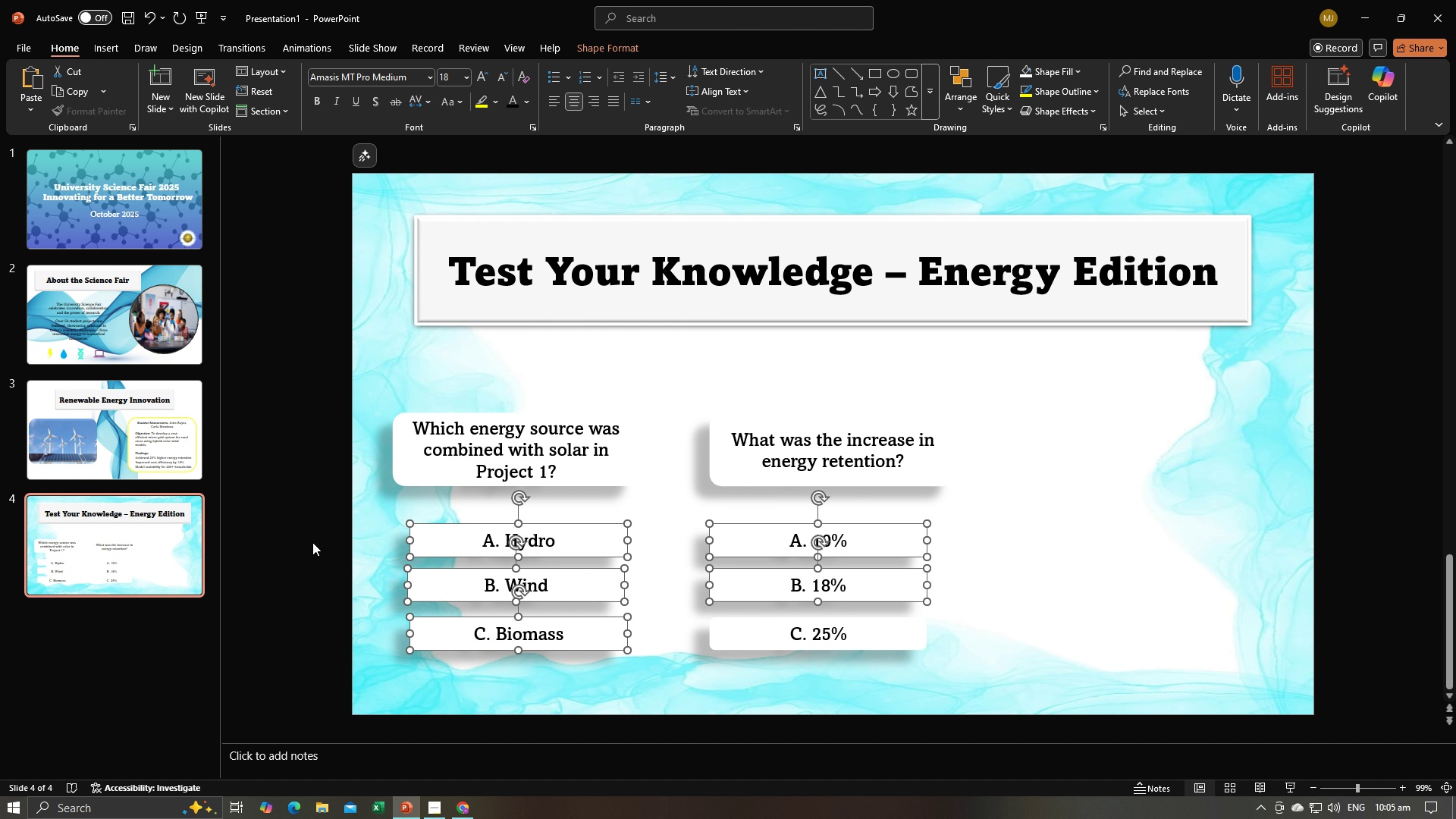 
left_click([312, 542])
 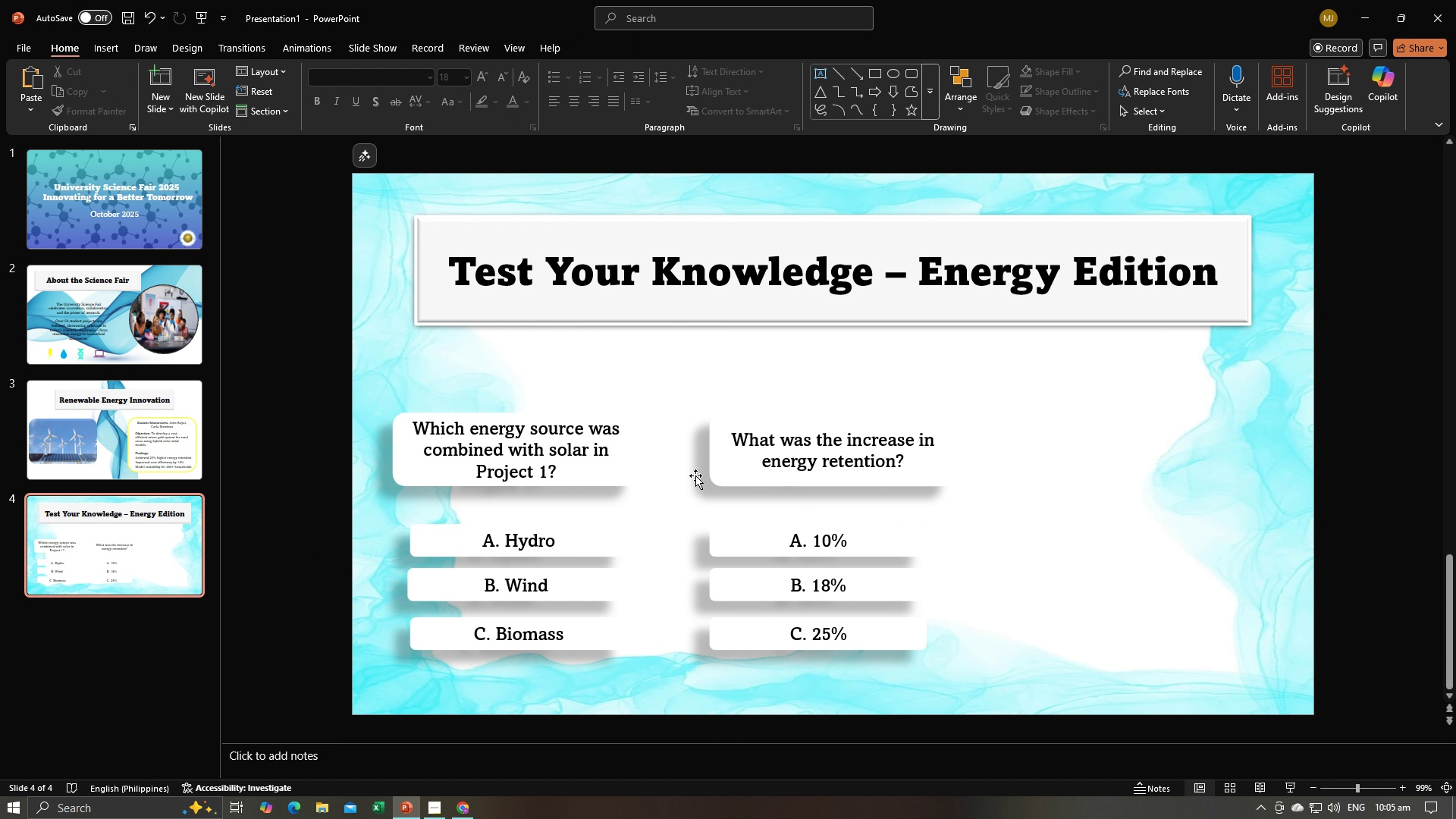 
left_click([723, 473])
 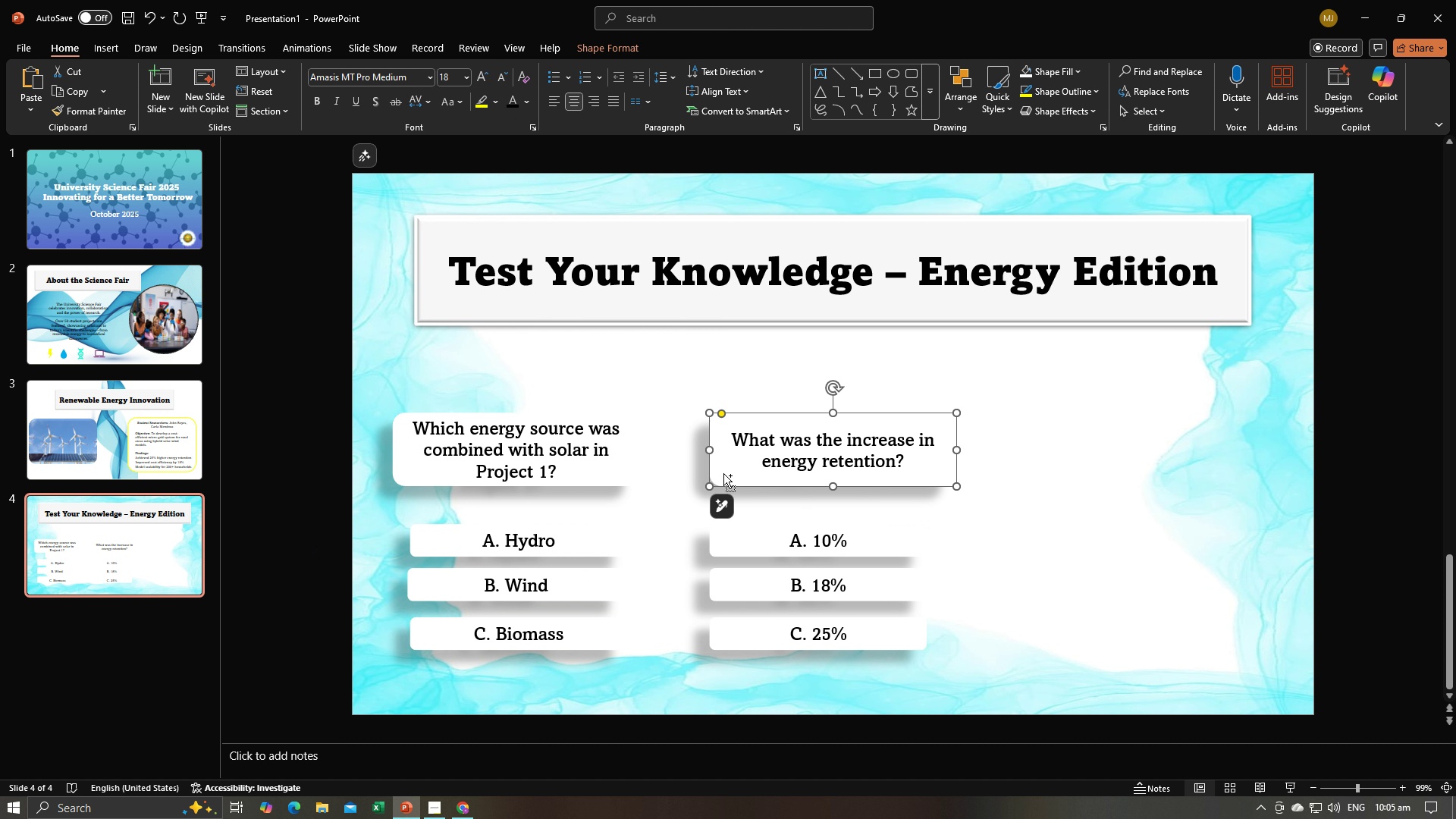 
key(Control+C)
 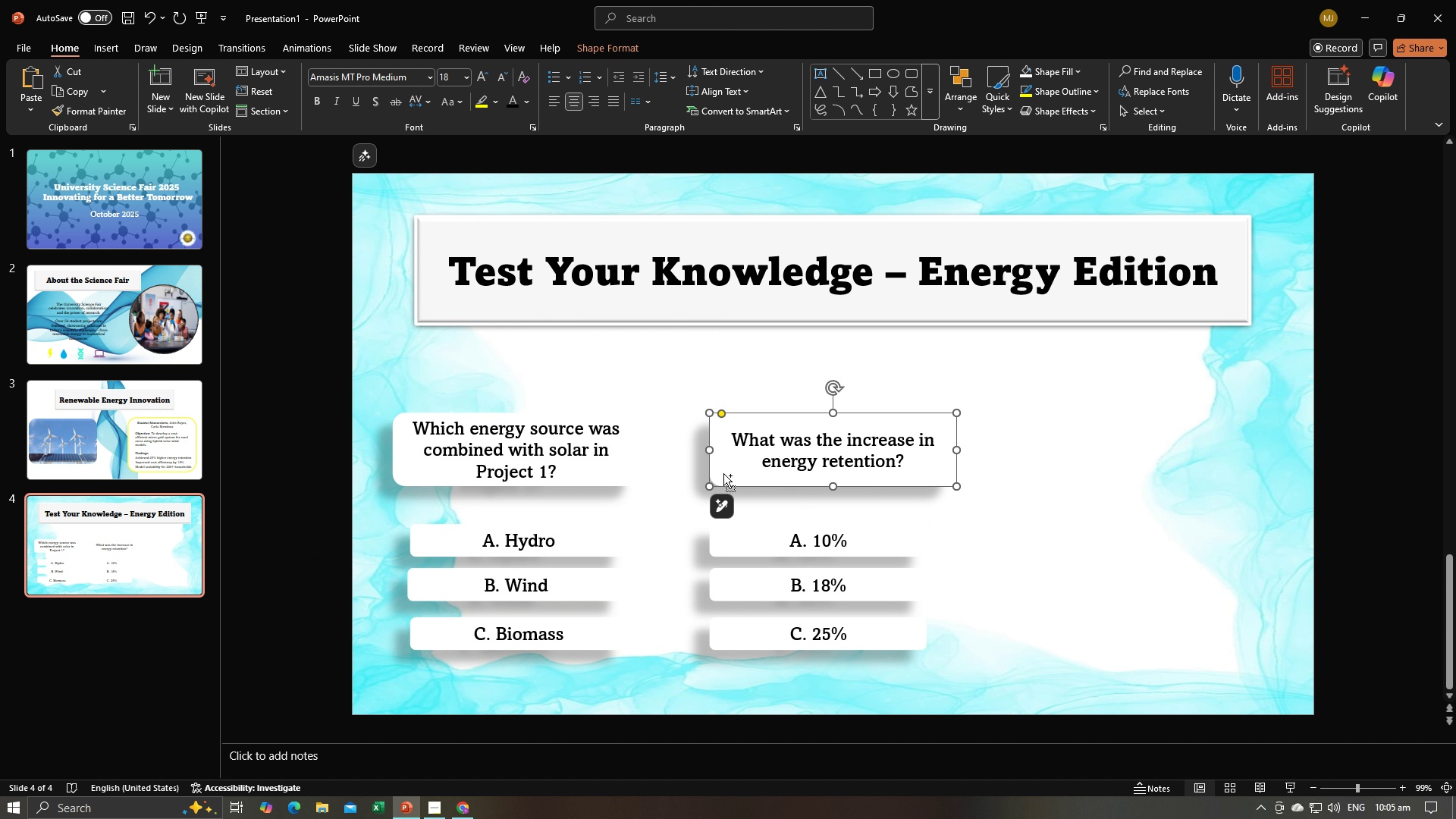 
key(Control+V)
 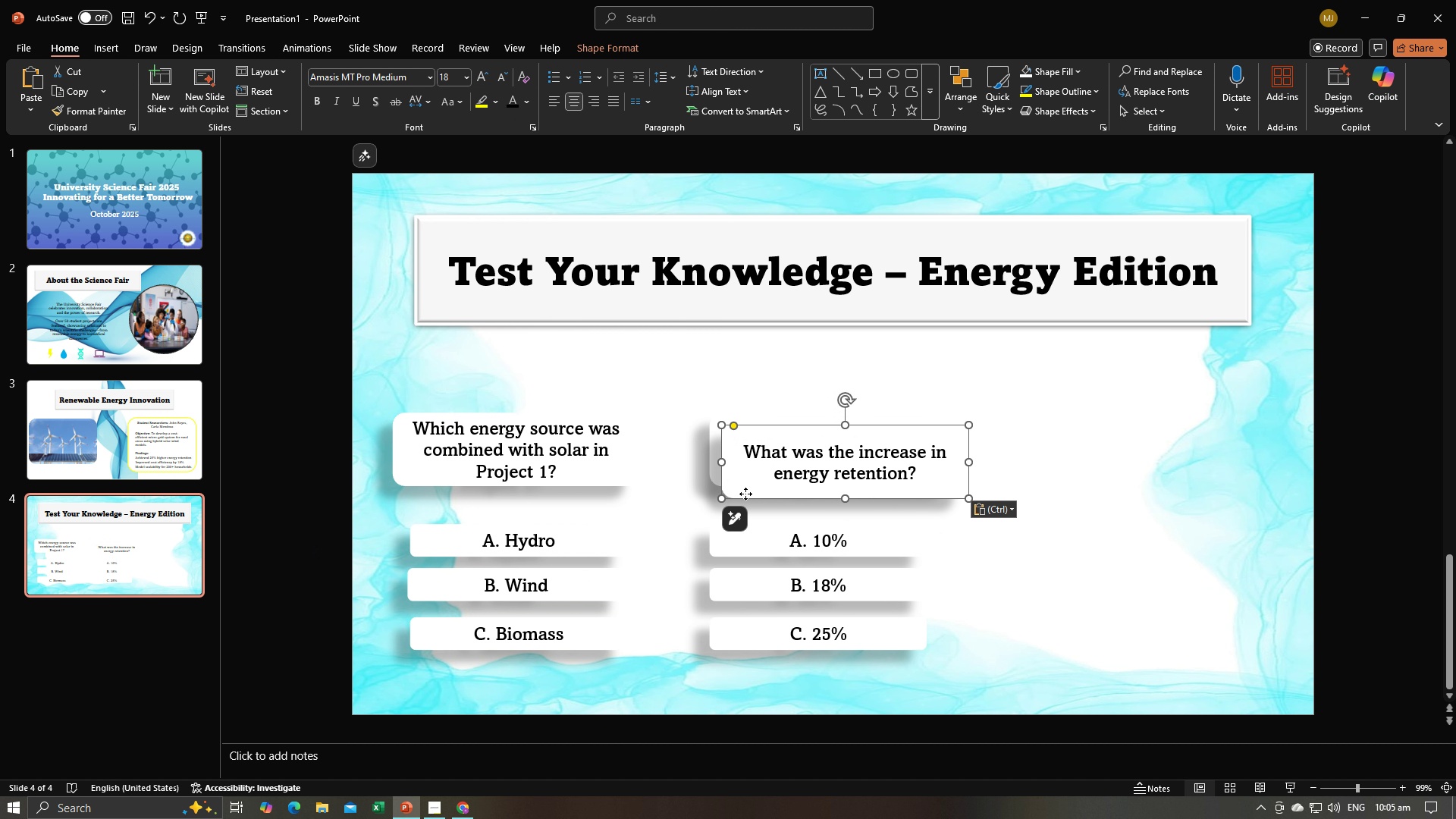 
left_click_drag(start_coordinate=[745, 493], to_coordinate=[1035, 480])
 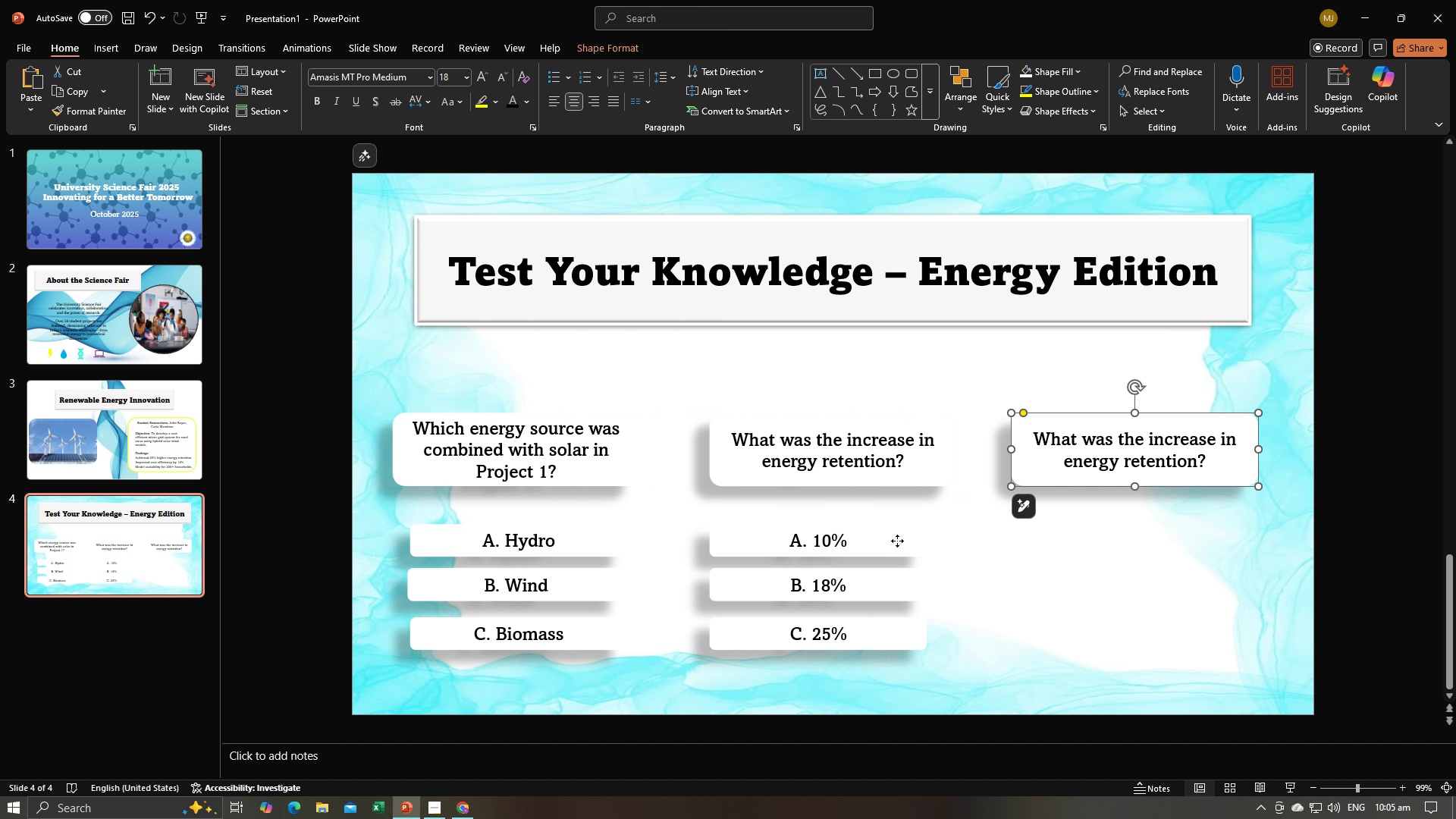 
left_click([897, 541])
 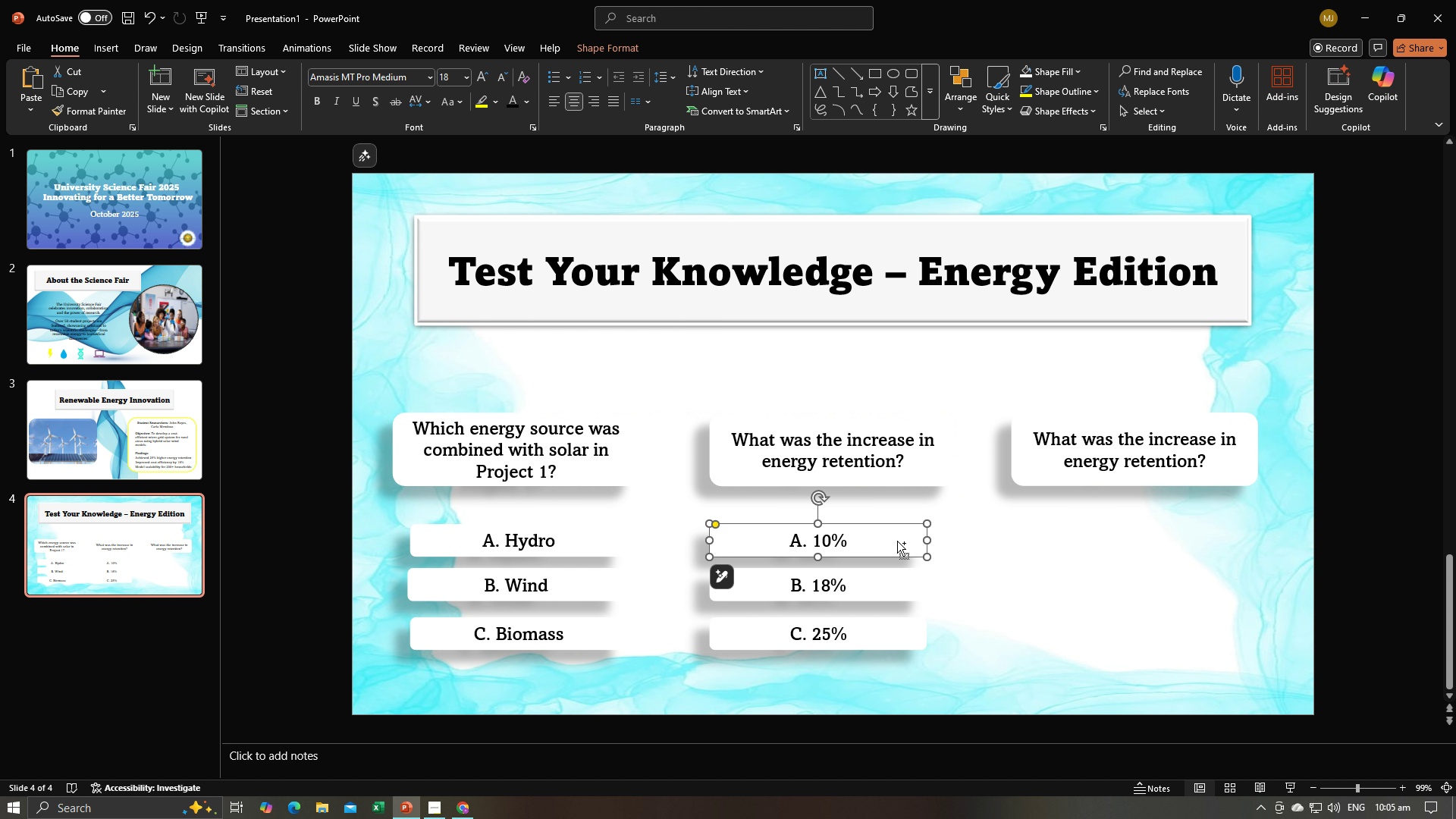 
key(Control+C)
 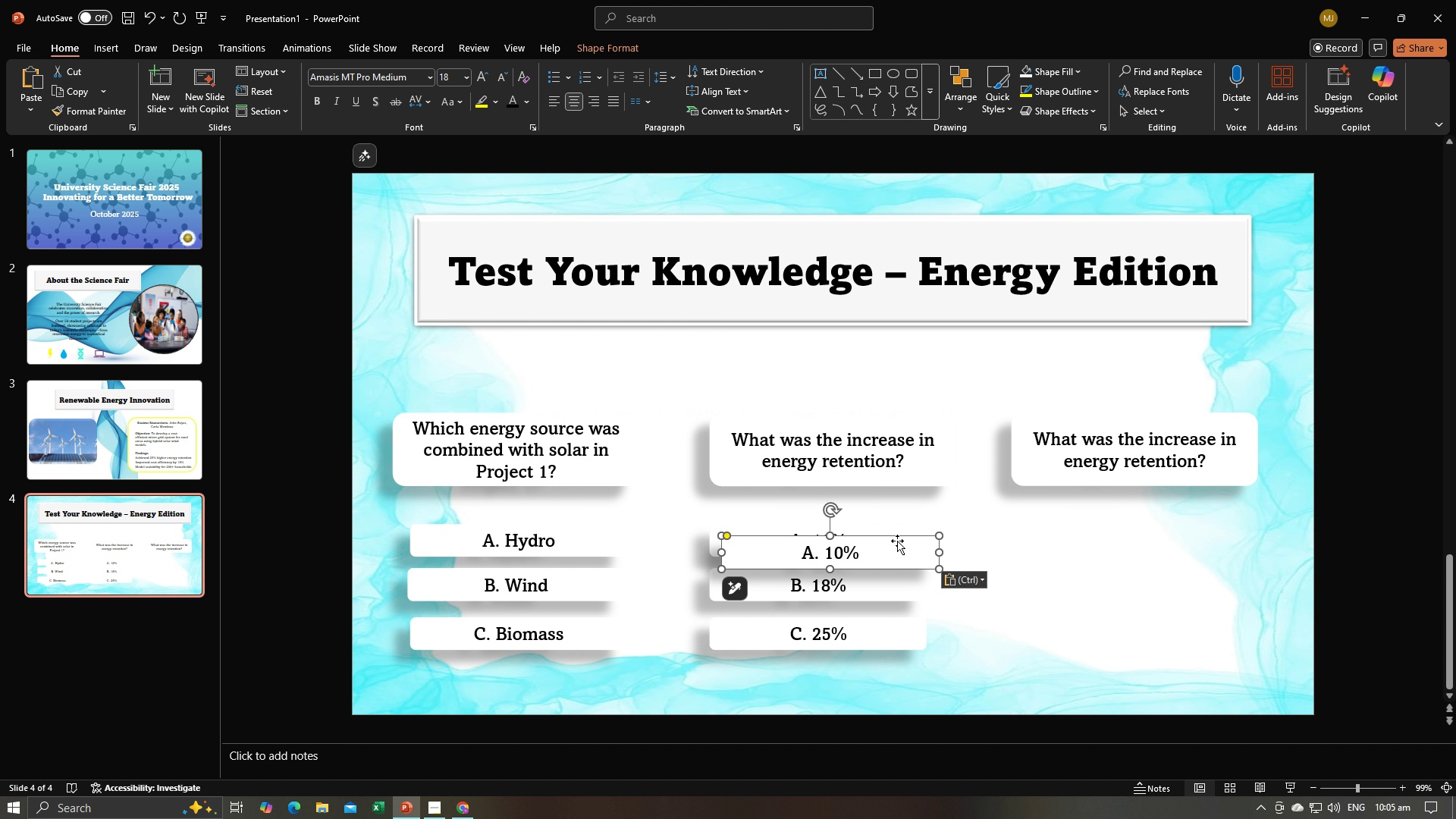 
key(Control+V)
 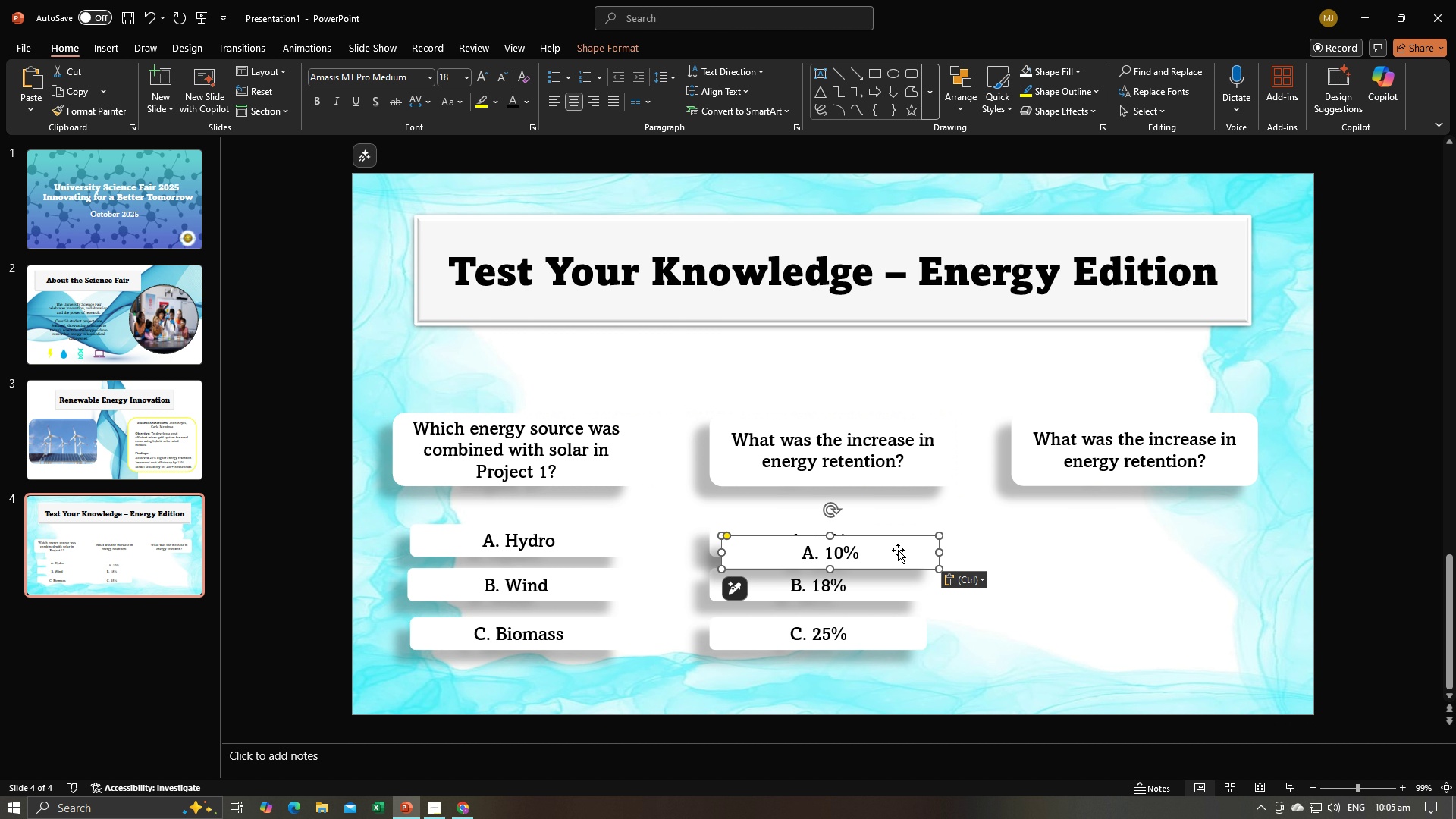 
left_click_drag(start_coordinate=[898, 550], to_coordinate=[1203, 535])
 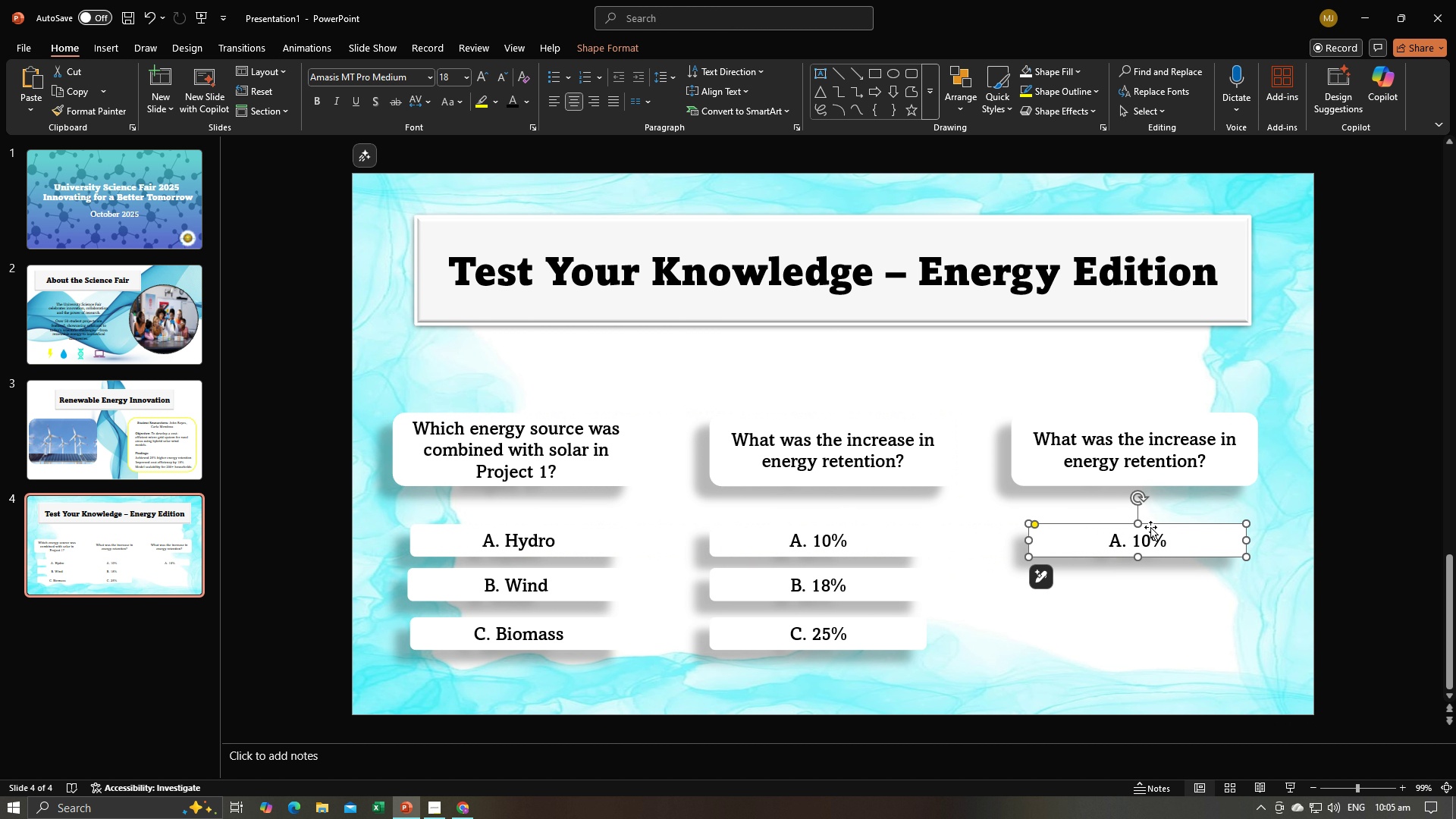 
key(Alt+AltLeft)
 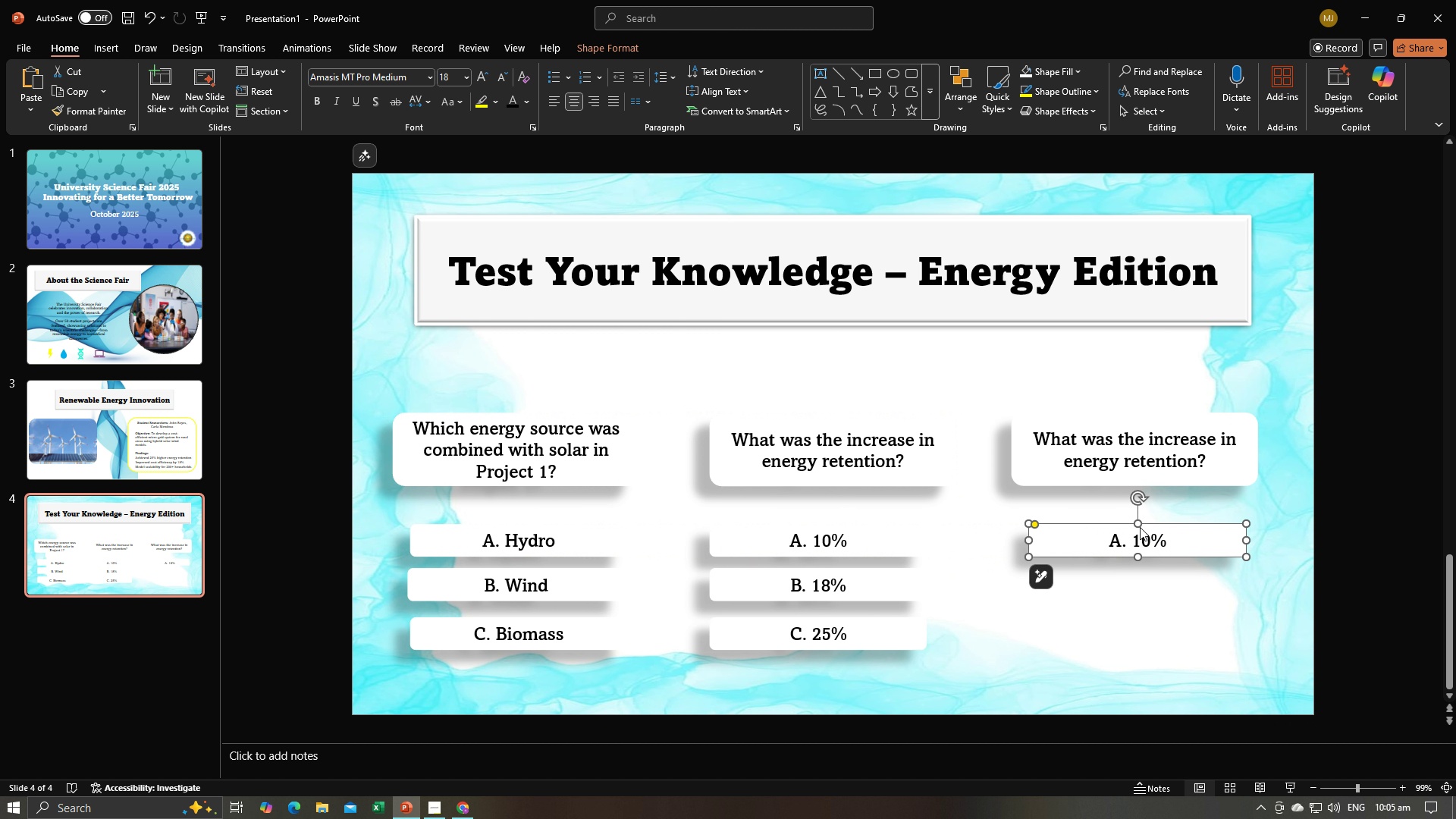 
key(Alt+Tab)
 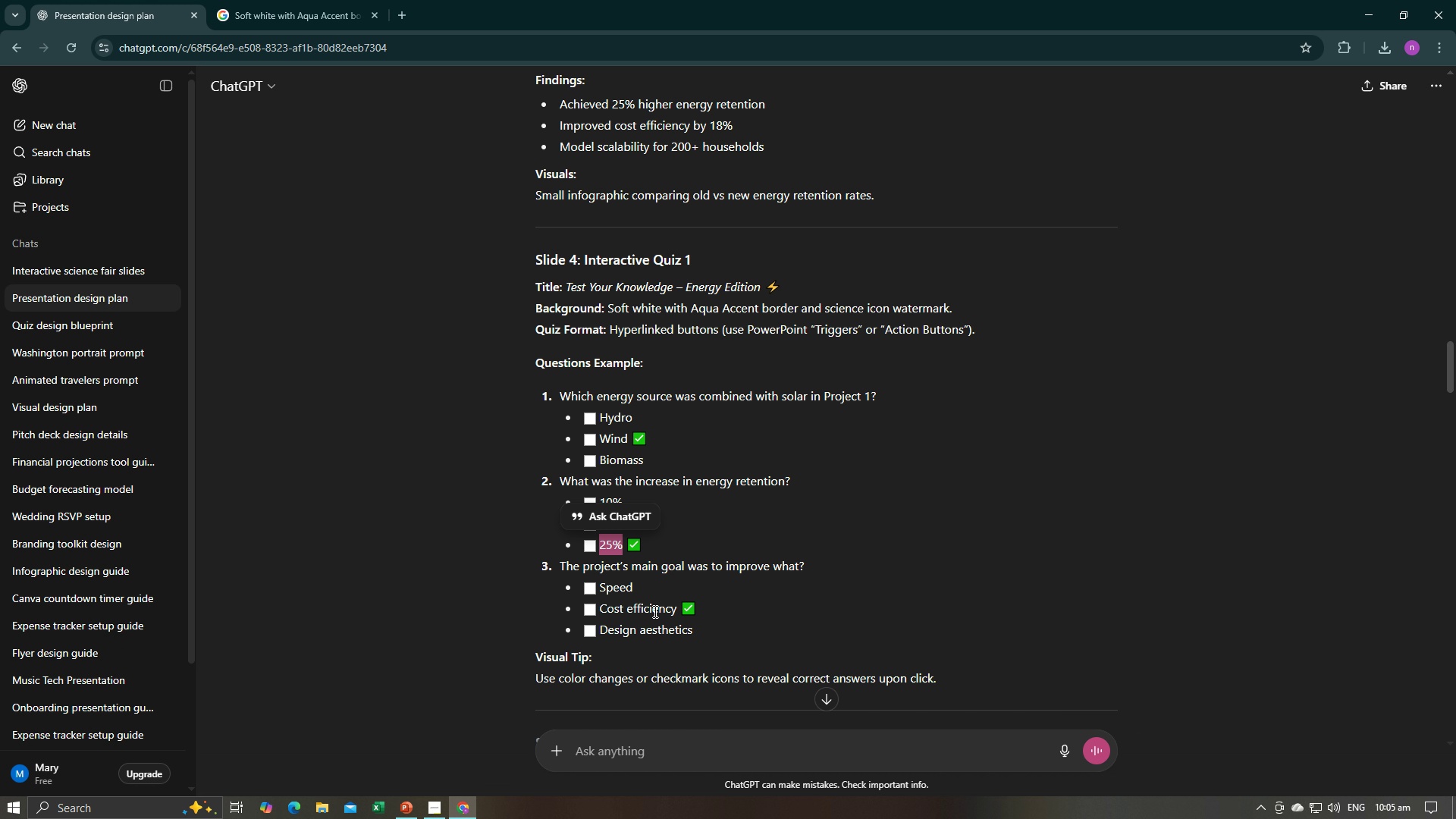 
left_click_drag(start_coordinate=[643, 589], to_coordinate=[600, 585])
 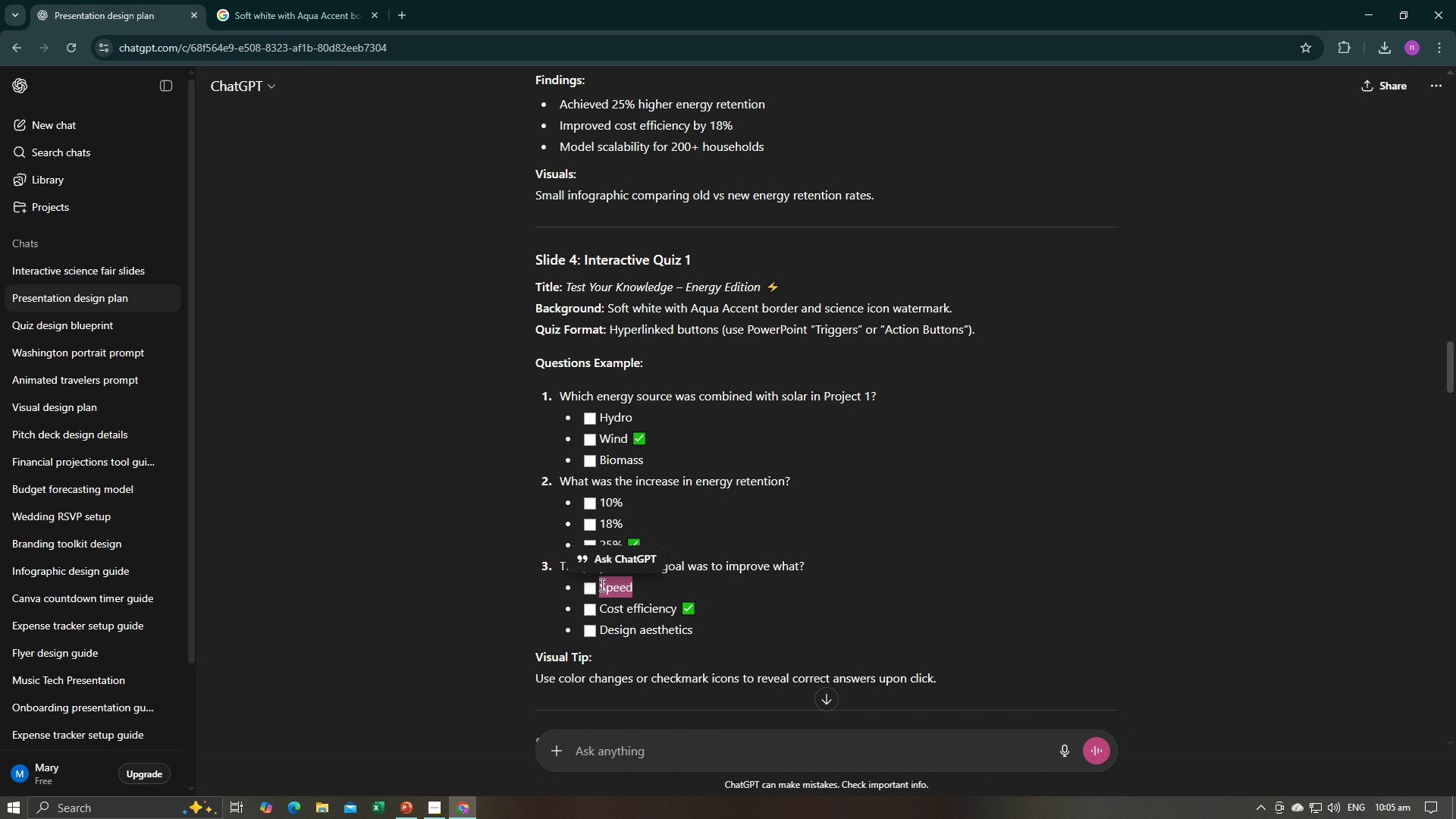 
key(Control+C)
 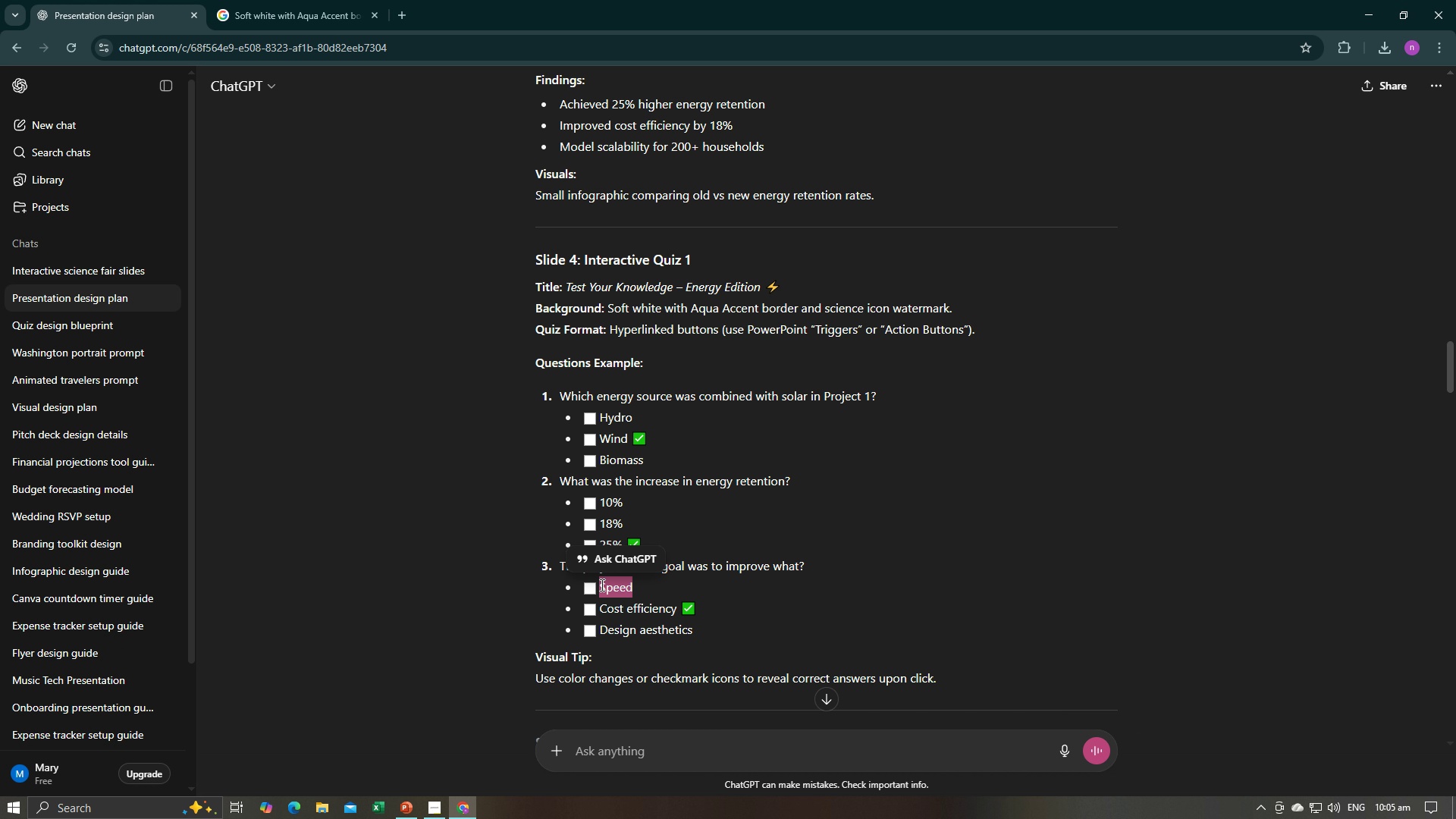 
key(Control+C)
 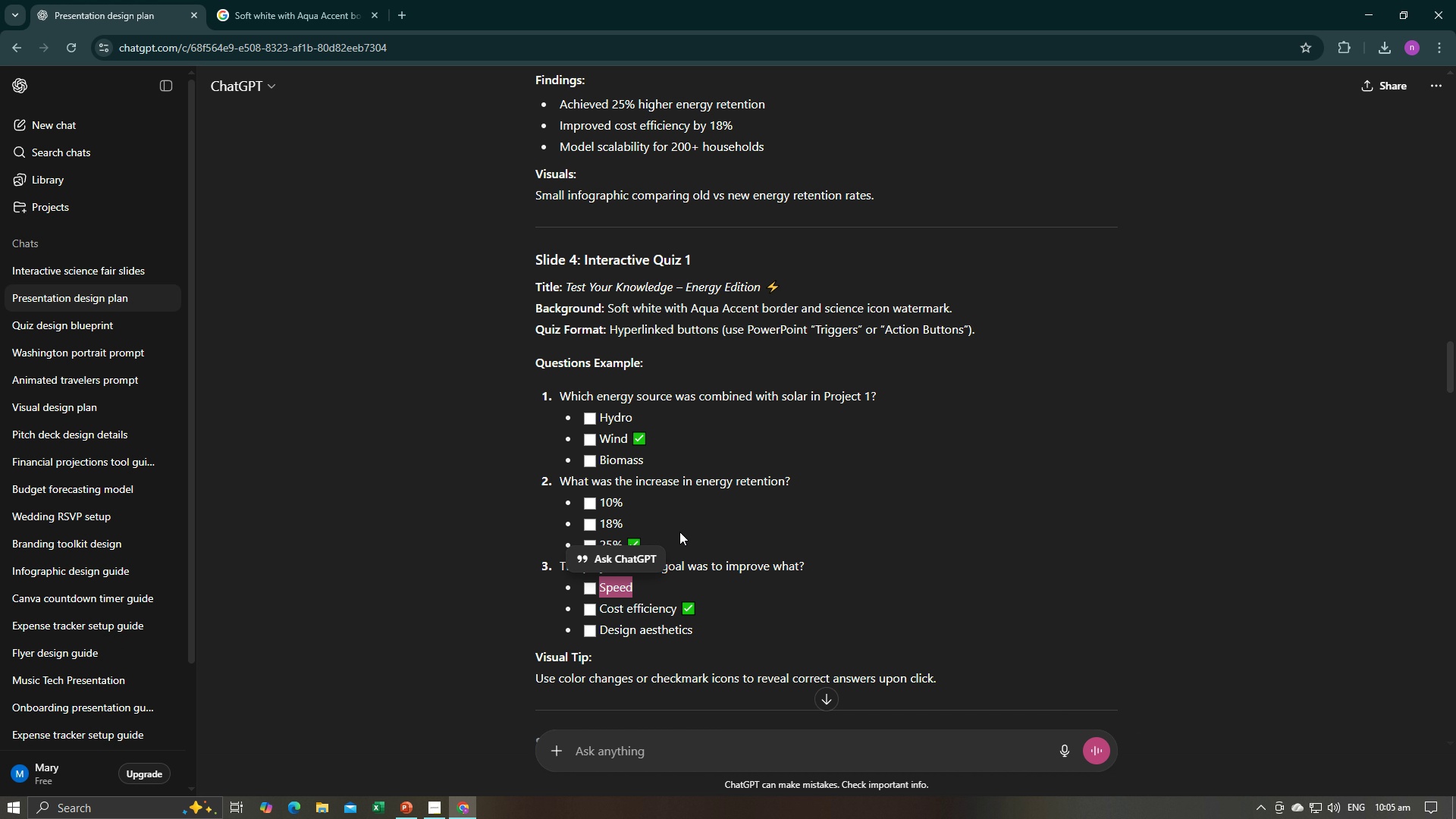 
key(Alt+AltLeft)
 